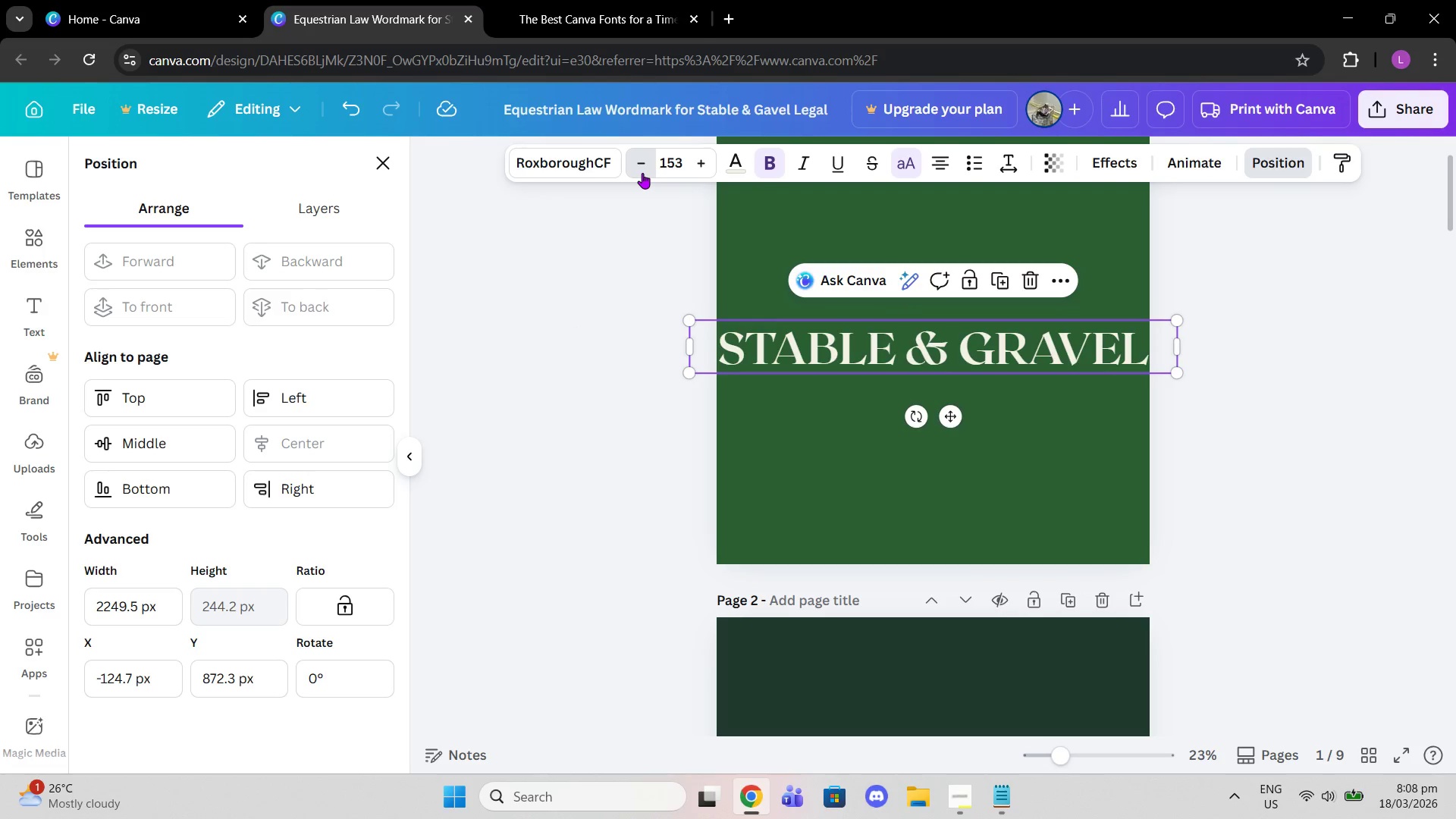 
triple_click([642, 173])
 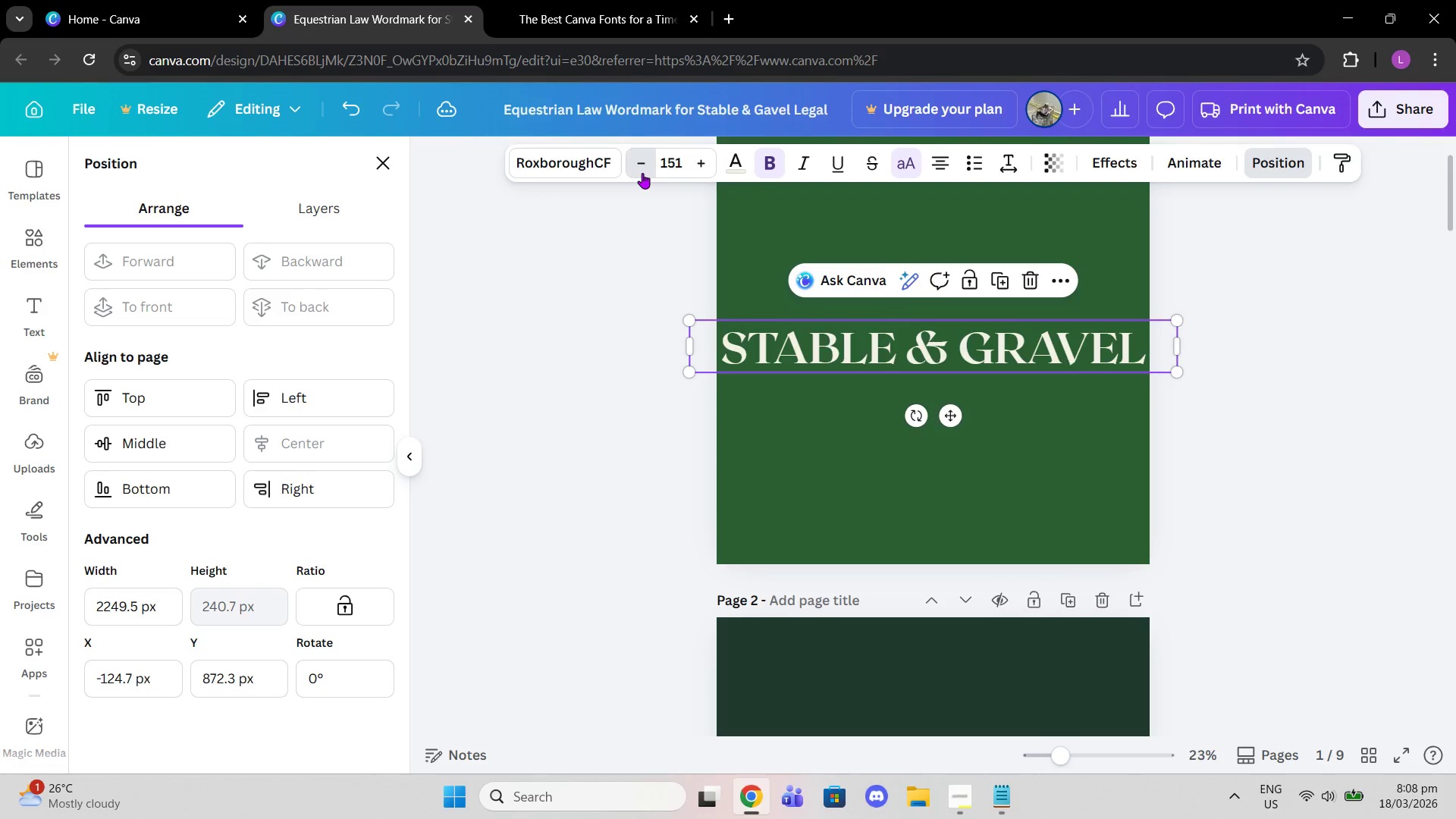 
triple_click([642, 173])
 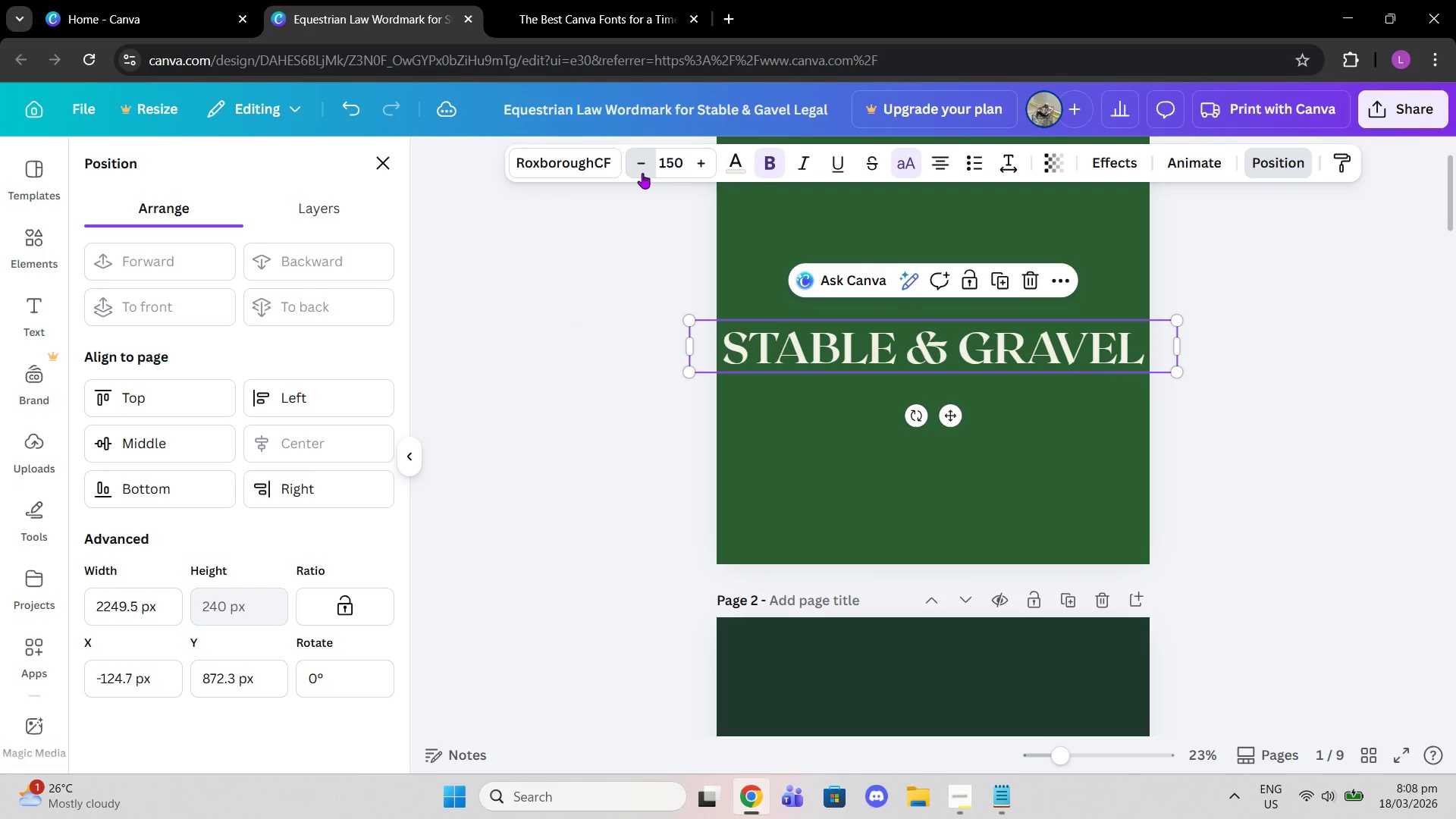 
triple_click([642, 173])
 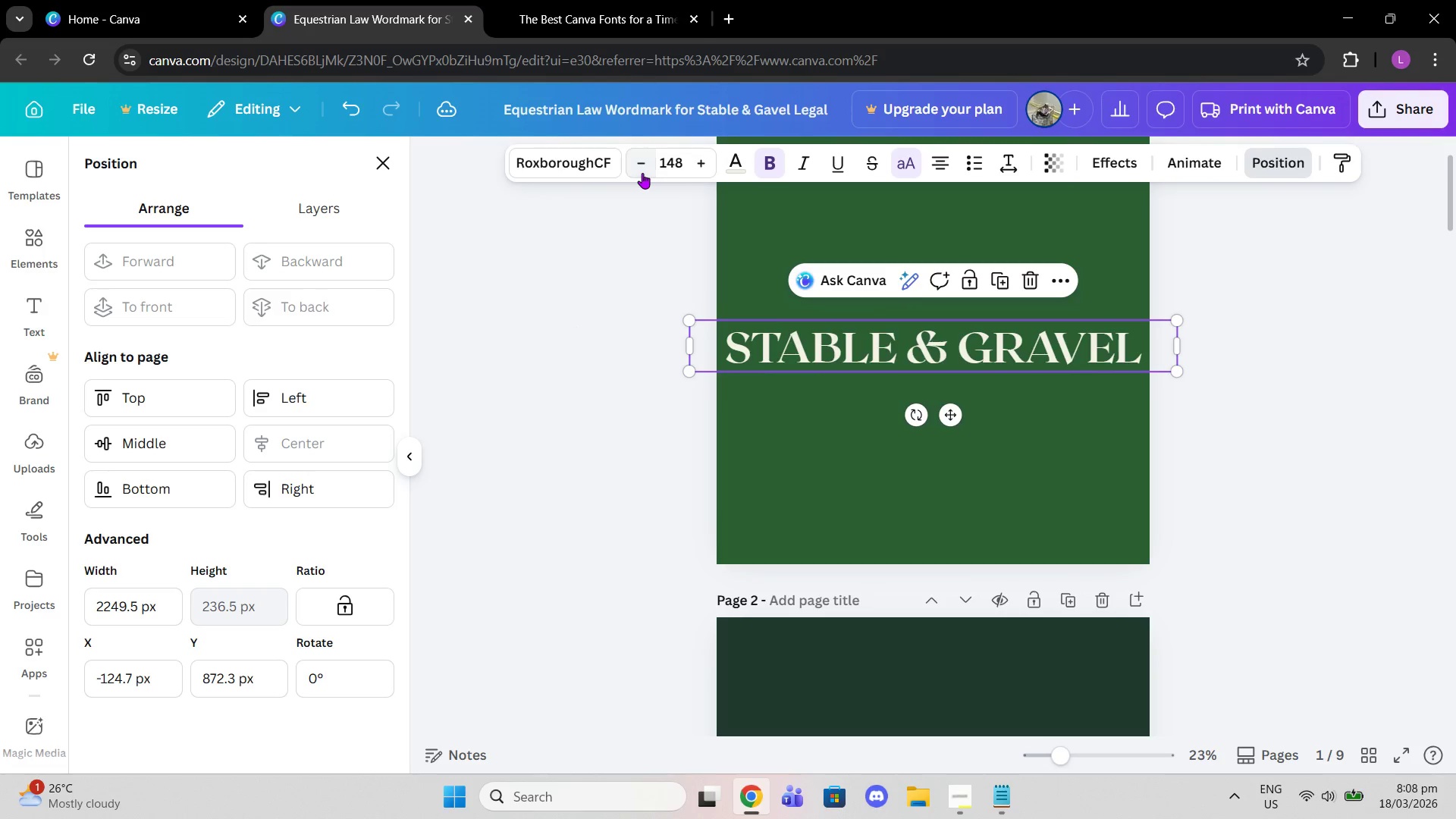 
triple_click([642, 173])
 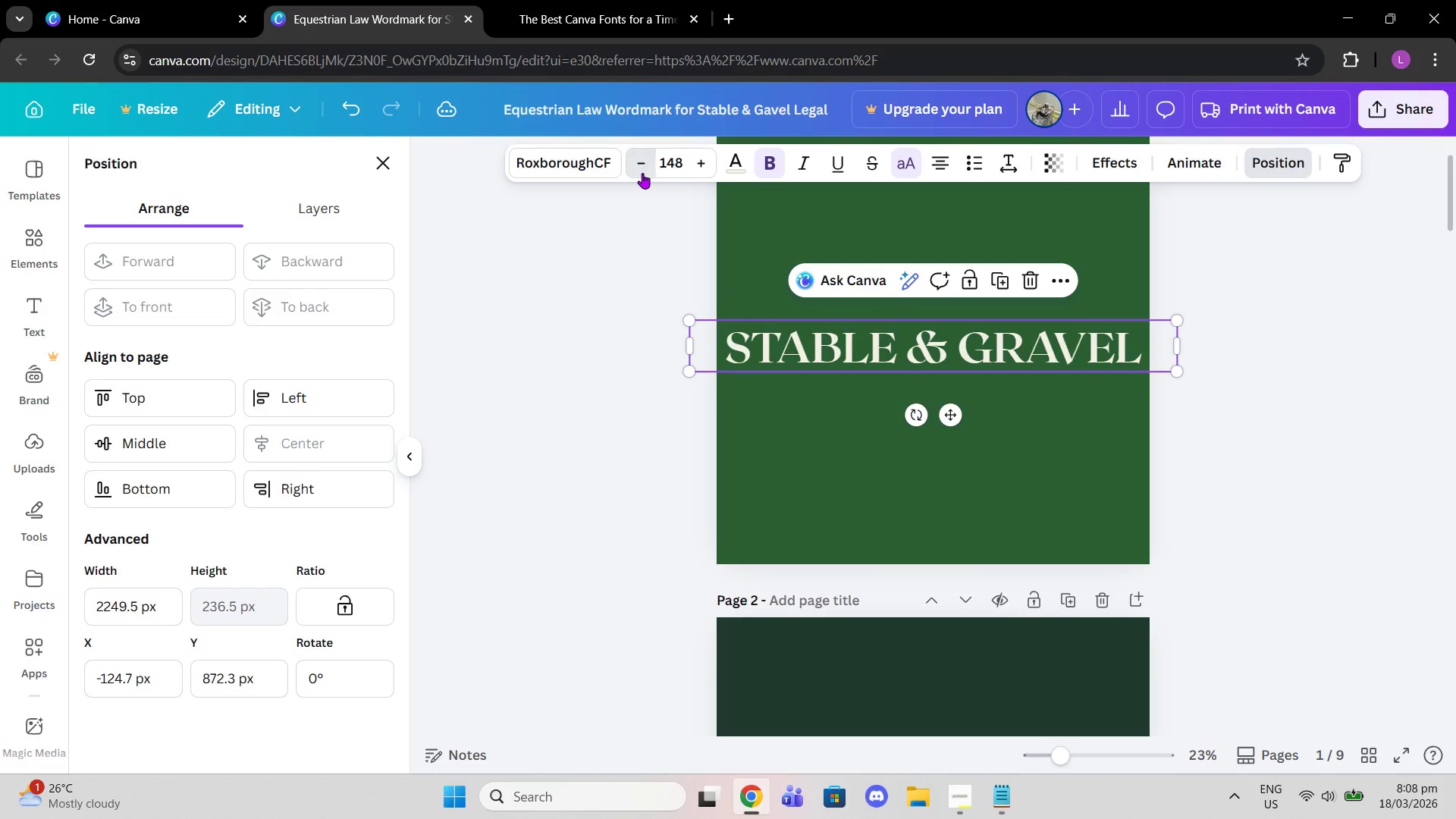 
triple_click([642, 173])
 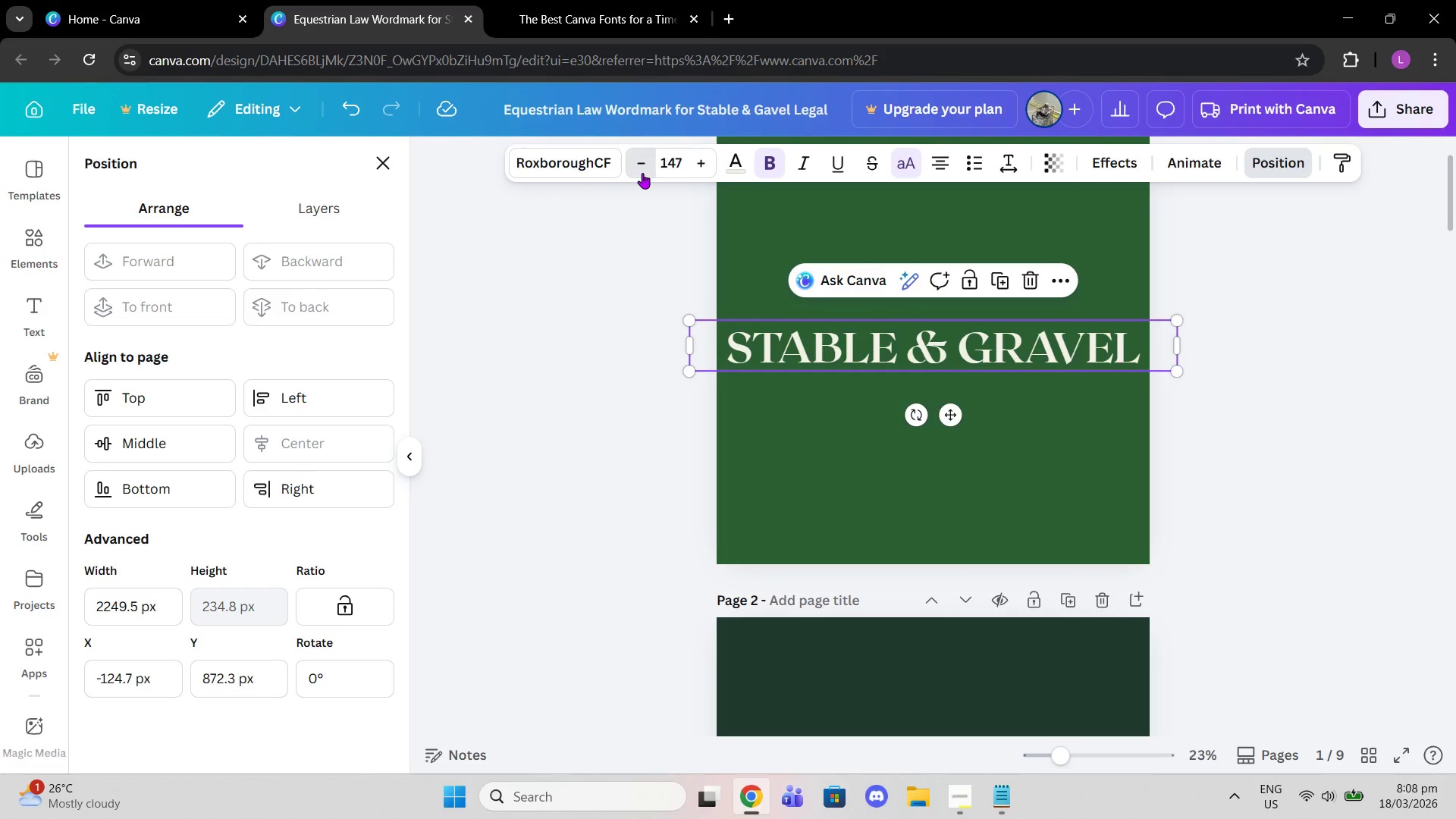 
triple_click([642, 173])
 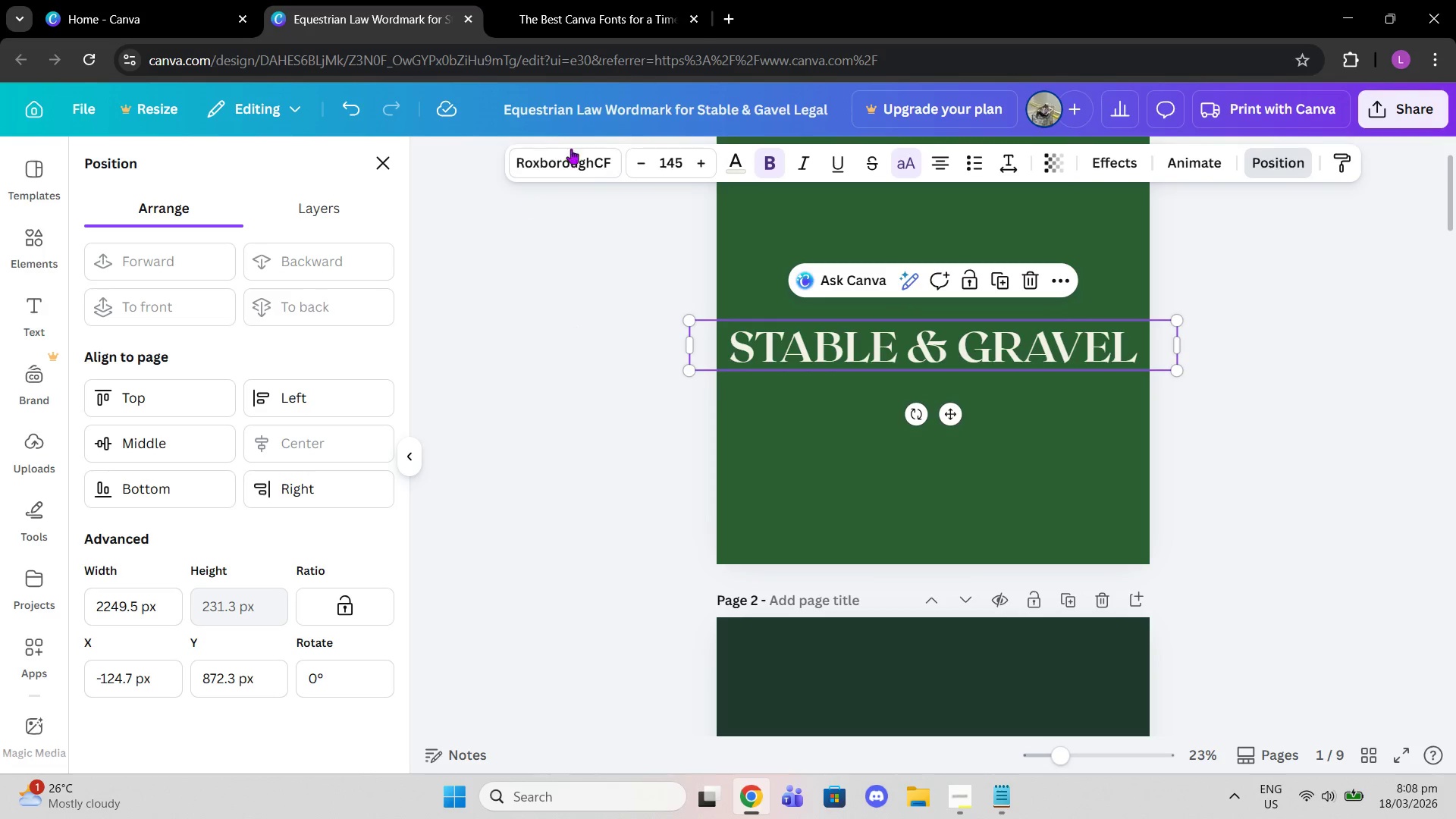 
left_click([632, 166])
 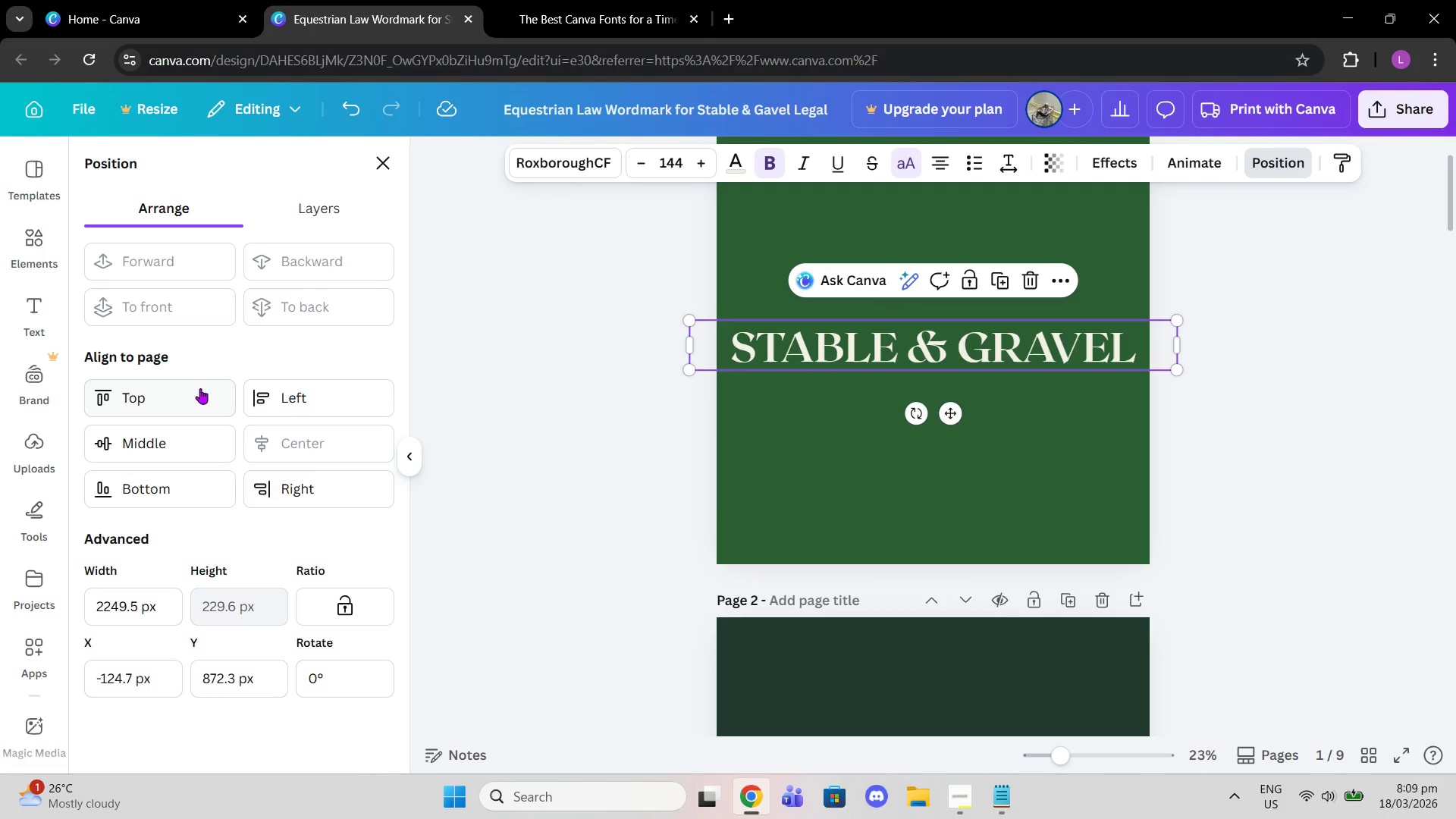 
left_click([179, 442])
 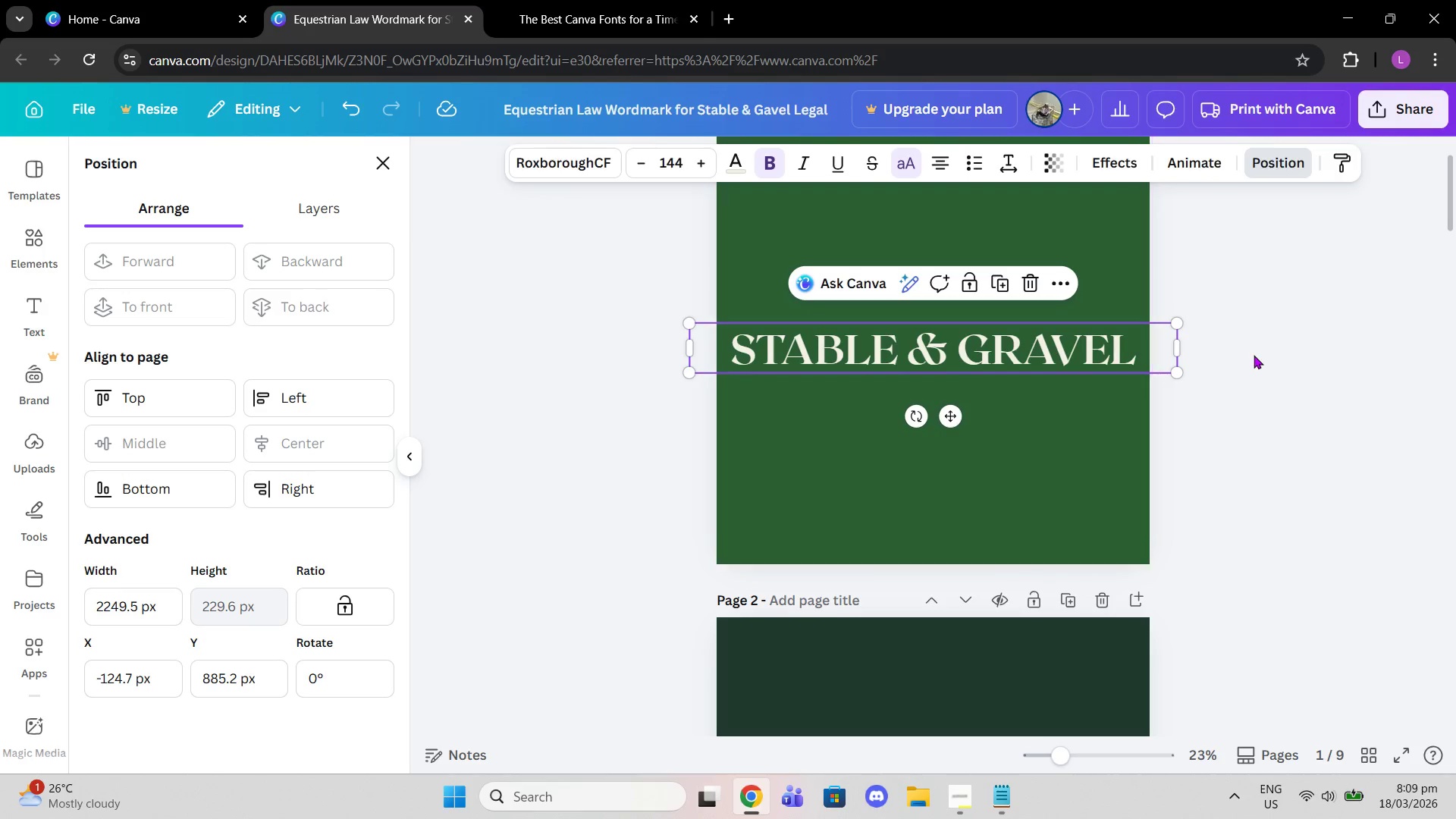 
double_click([1254, 351])
 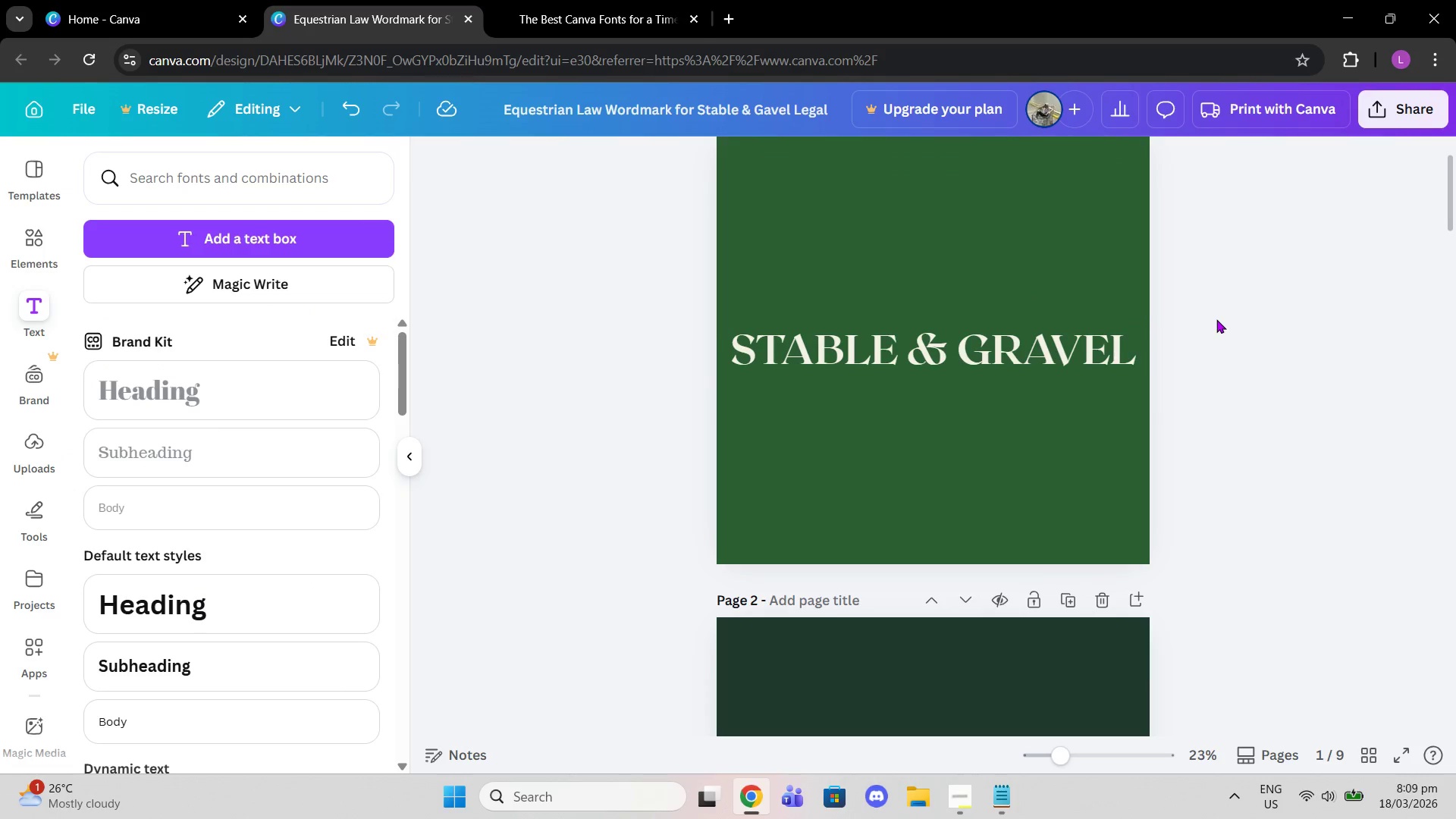 
scroll: coordinate [1213, 319], scroll_direction: up, amount: 3.0
 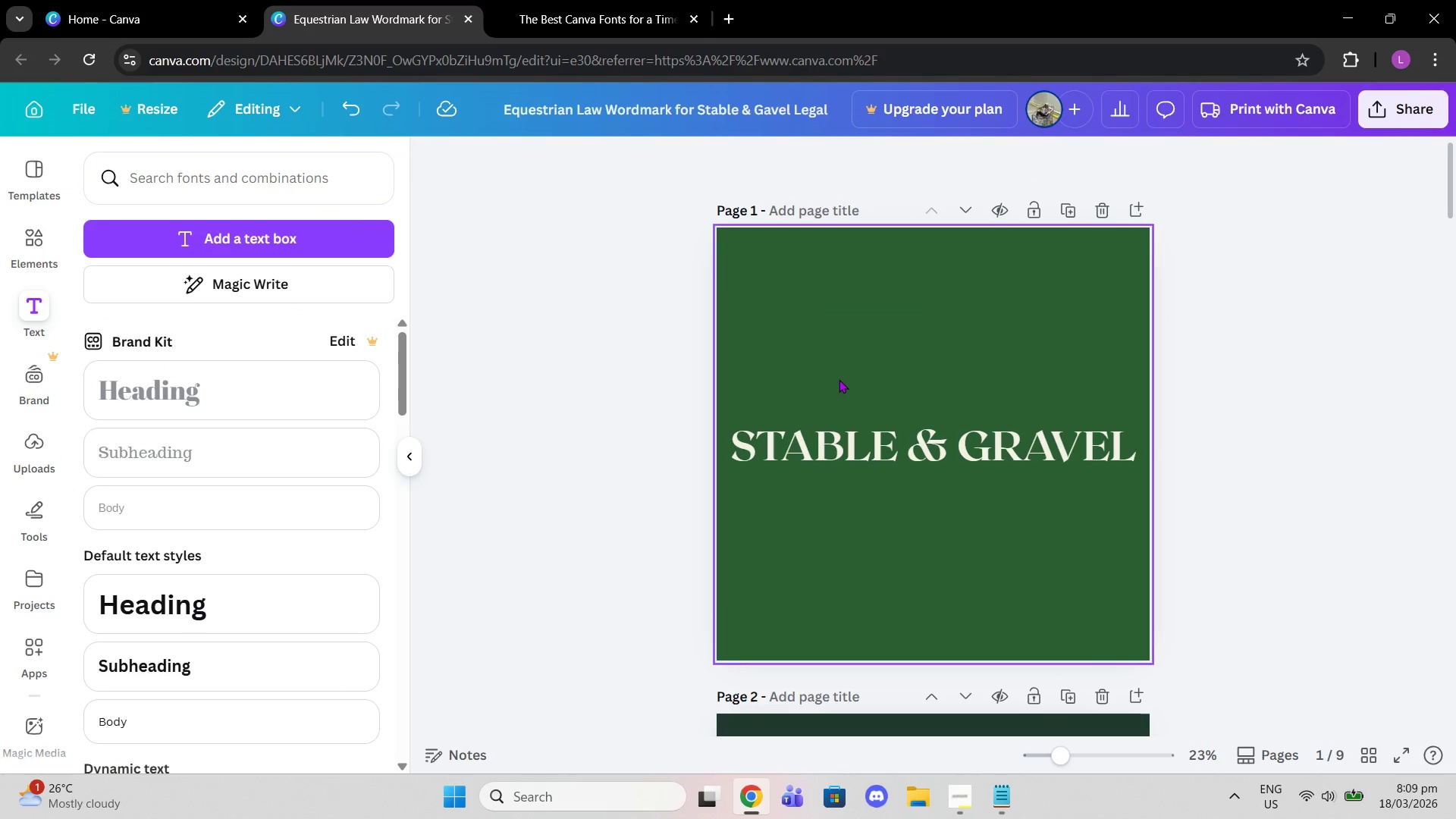 
scroll: coordinate [972, 422], scroll_direction: down, amount: 2.0
 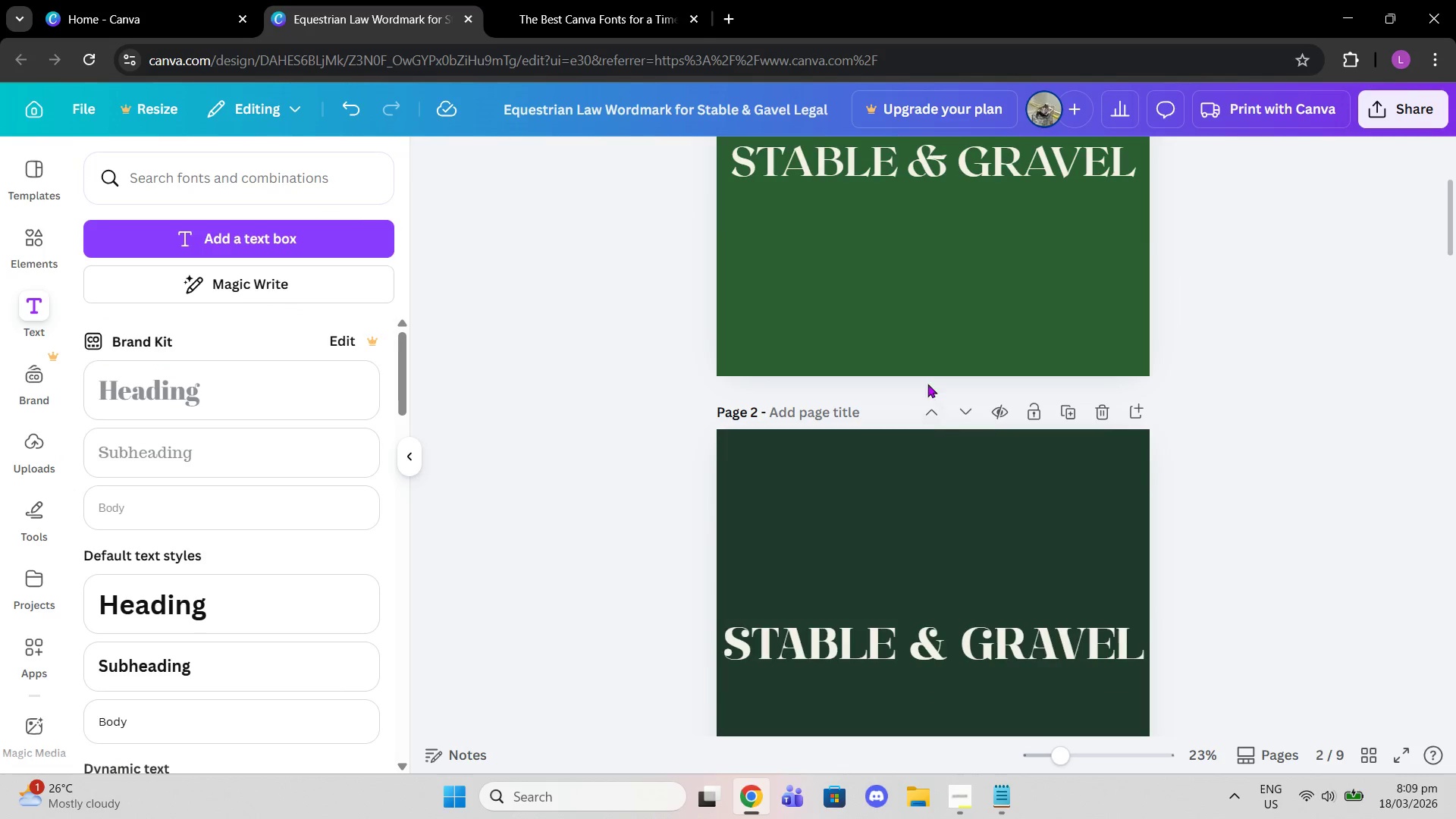 
scroll: coordinate [927, 374], scroll_direction: up, amount: 2.0
 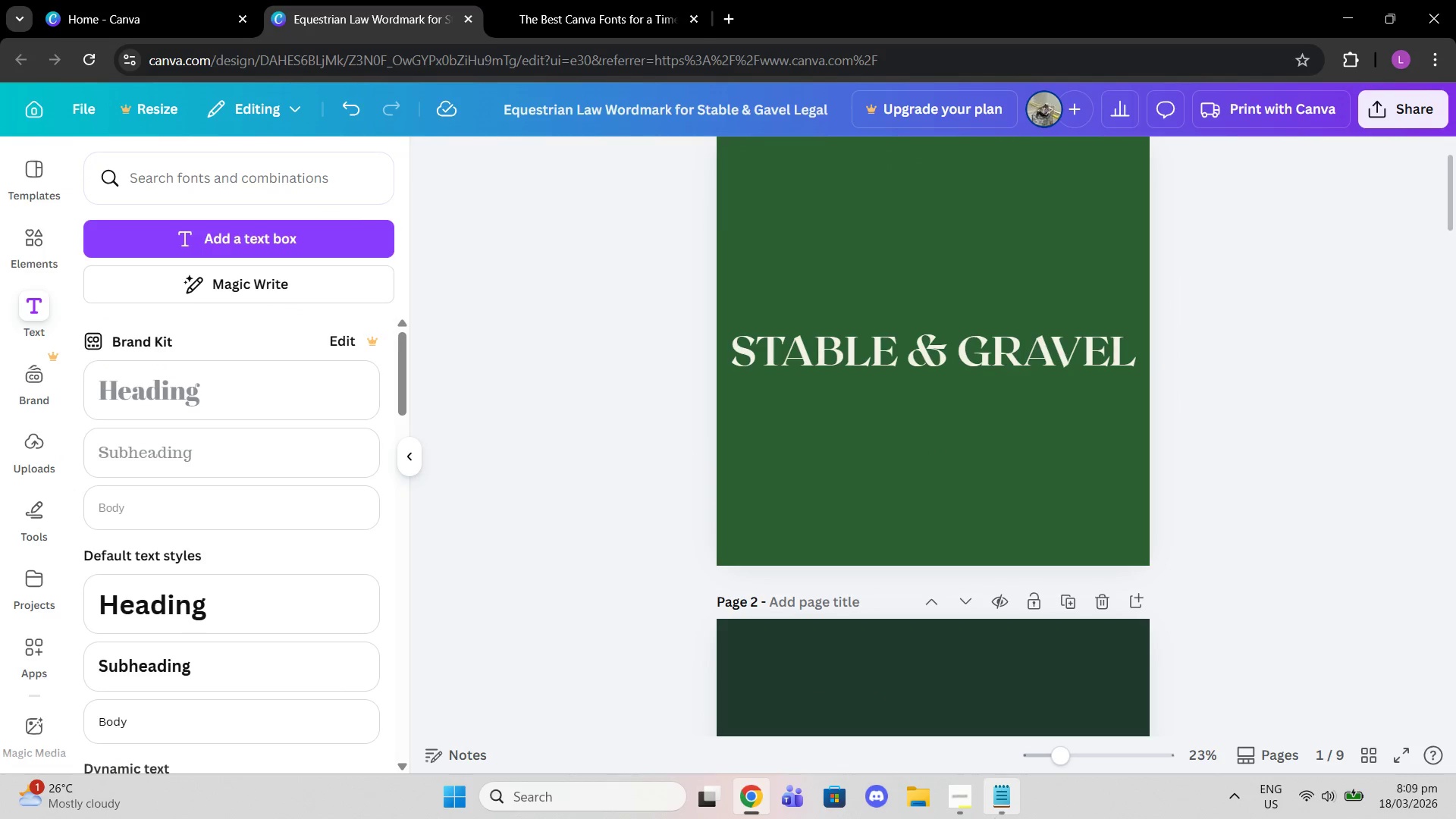 
left_click([988, 802])
 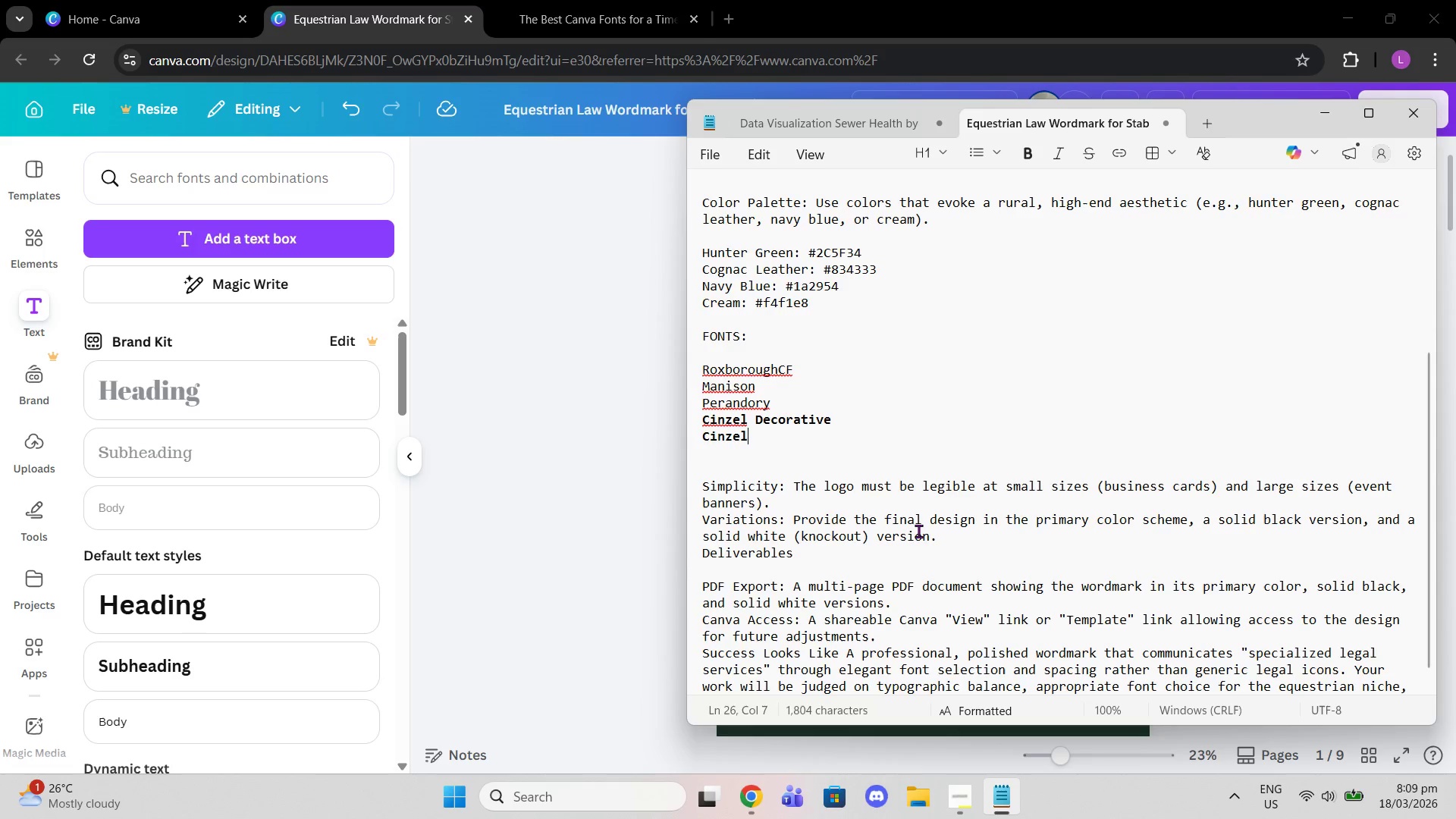 
scroll: coordinate [918, 544], scroll_direction: up, amount: 1.0
 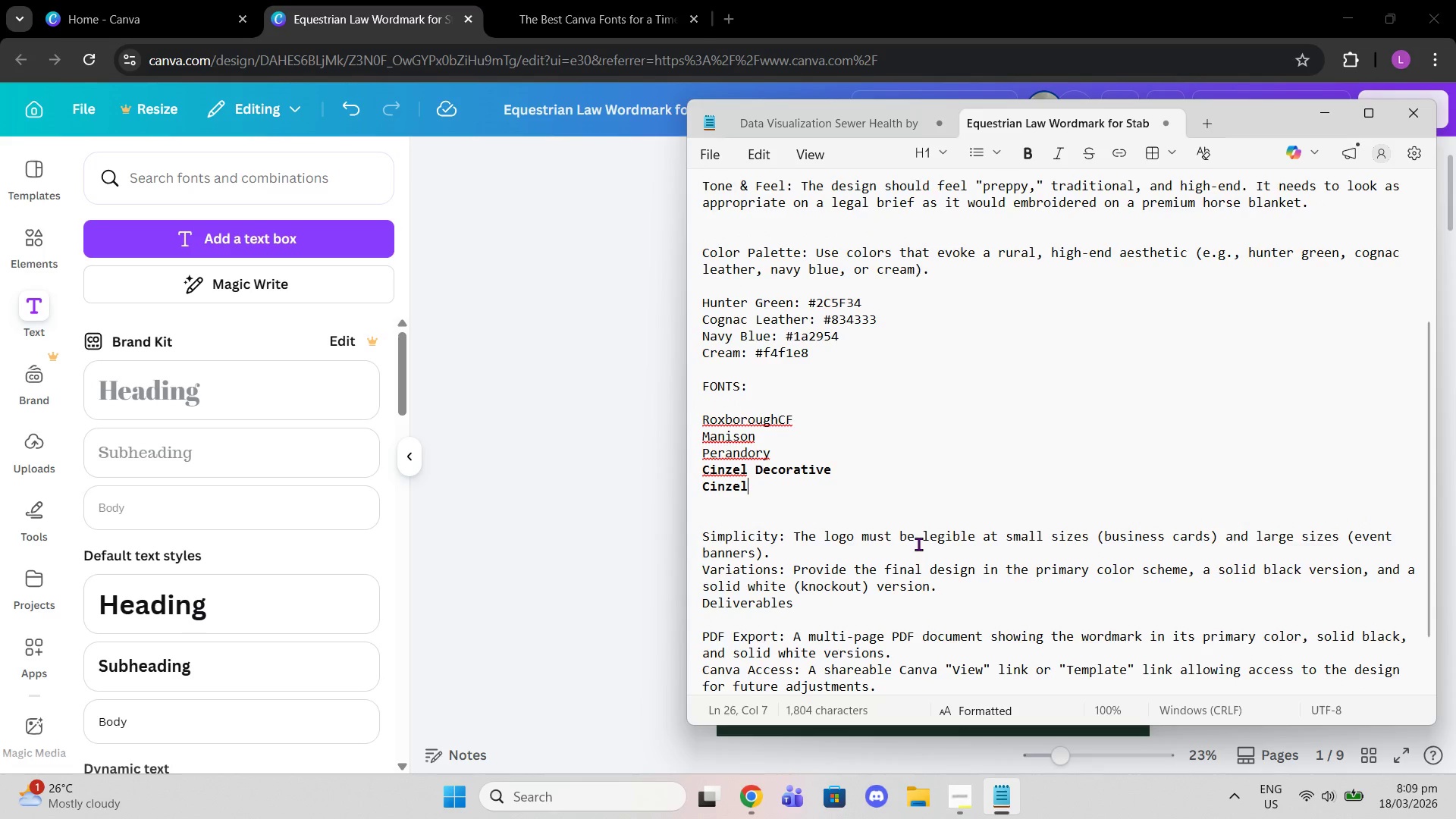 
scroll: coordinate [918, 544], scroll_direction: down, amount: 2.0
 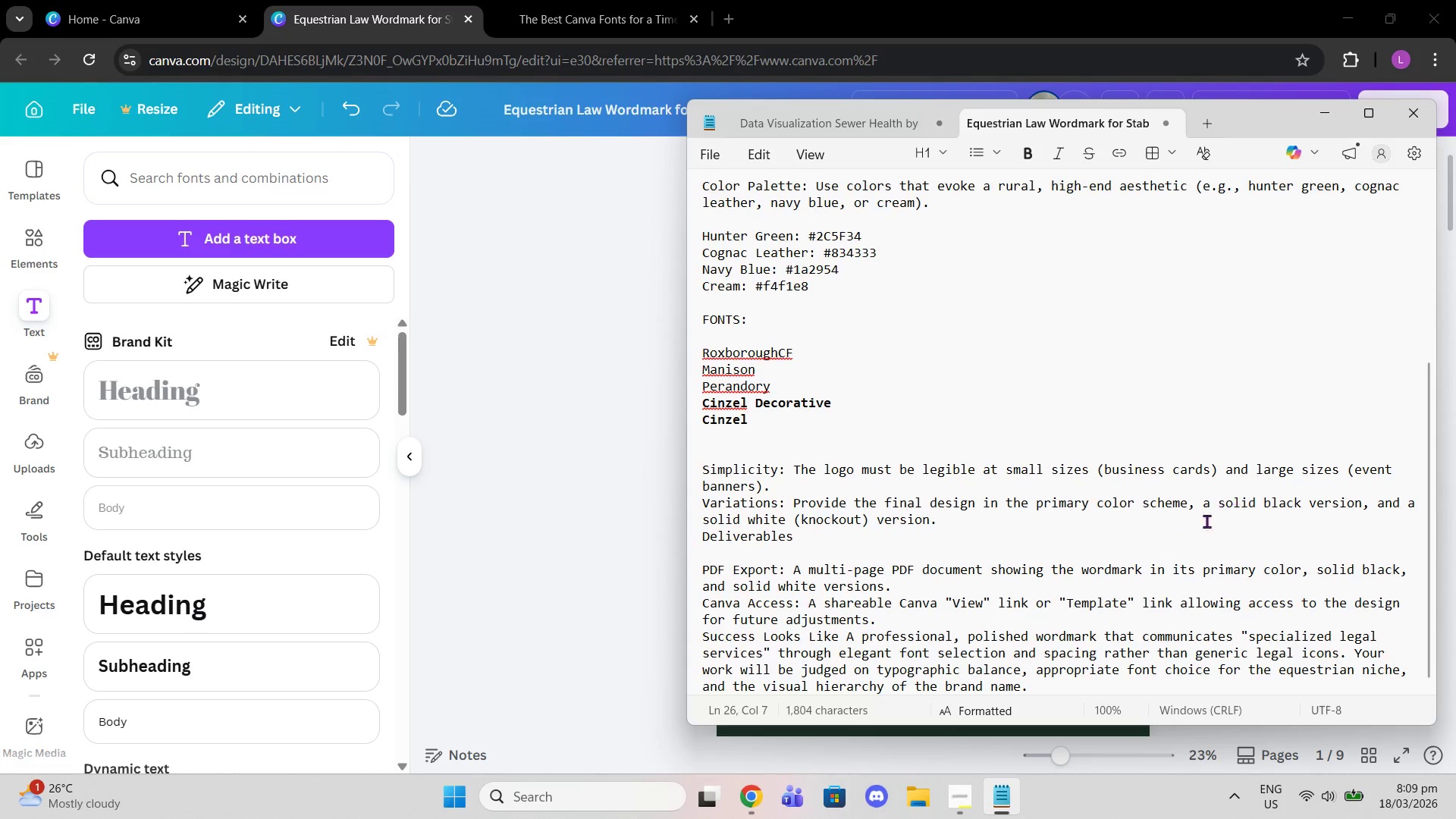 
scroll: coordinate [1197, 526], scroll_direction: up, amount: 3.0
 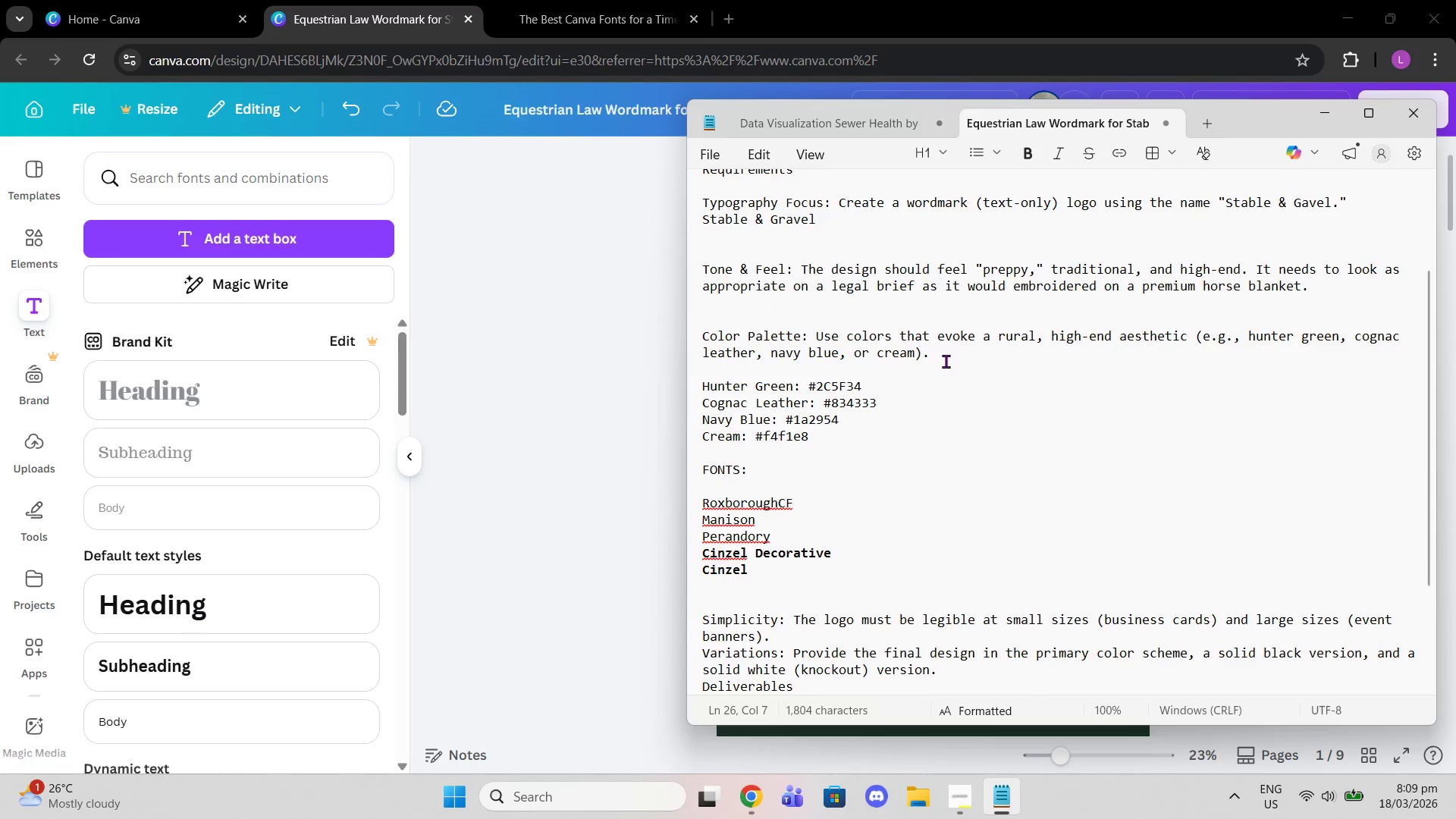 
left_click_drag(start_coordinate=[993, 339], to_coordinate=[1015, 339])
 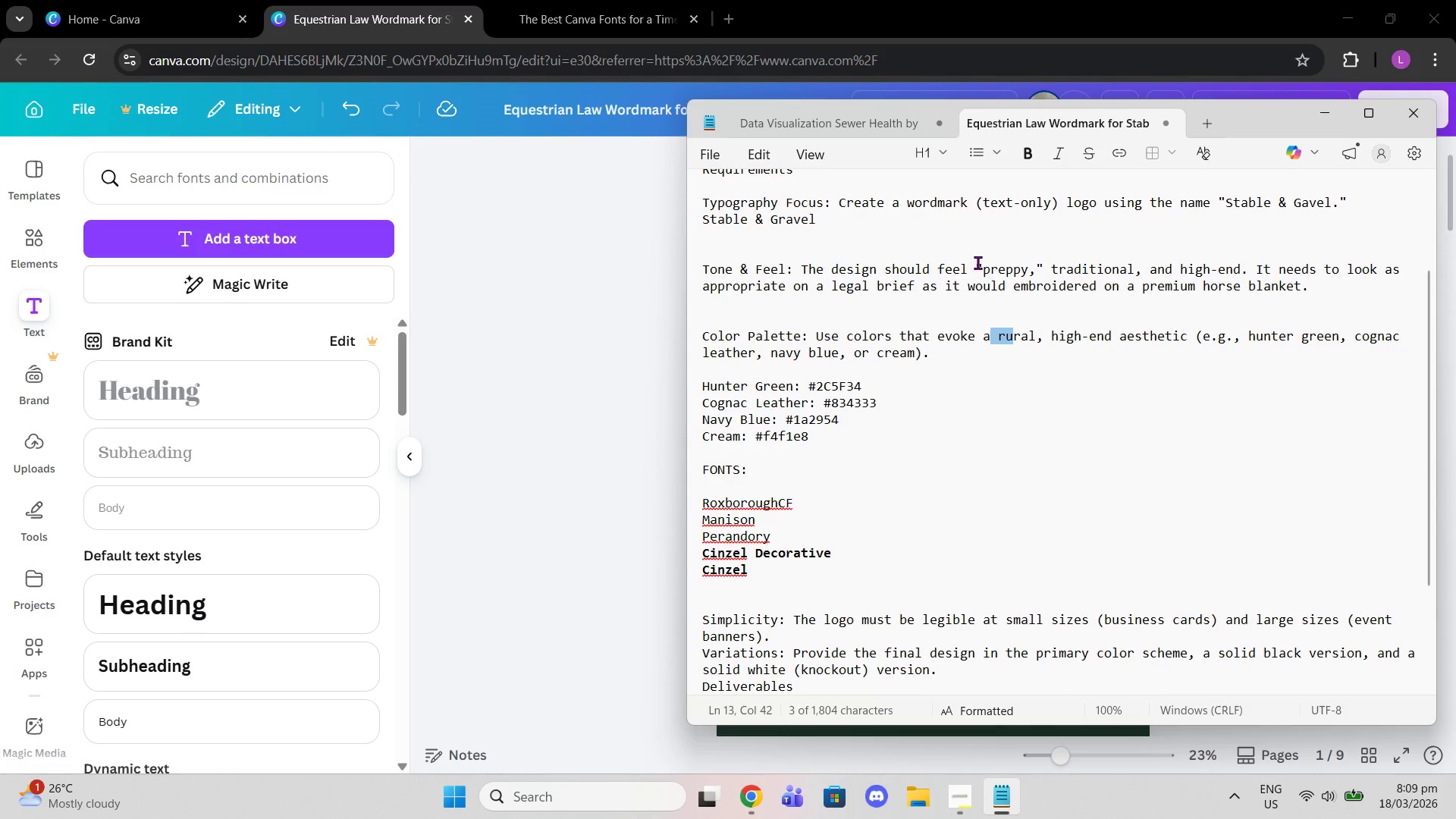 
left_click_drag(start_coordinate=[980, 277], to_coordinate=[1048, 259])
 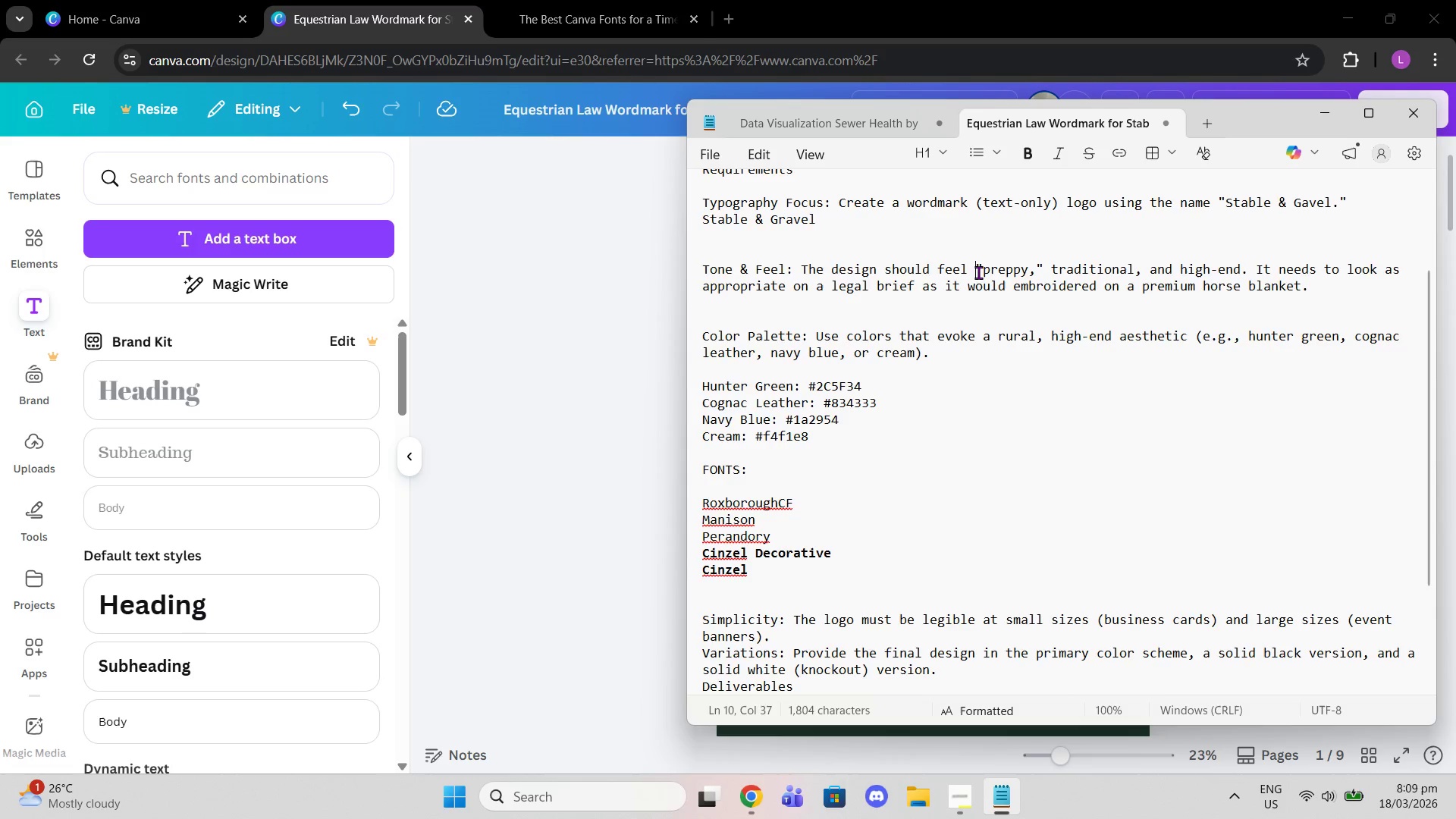 
left_click_drag(start_coordinate=[980, 272], to_coordinate=[1260, 271])
 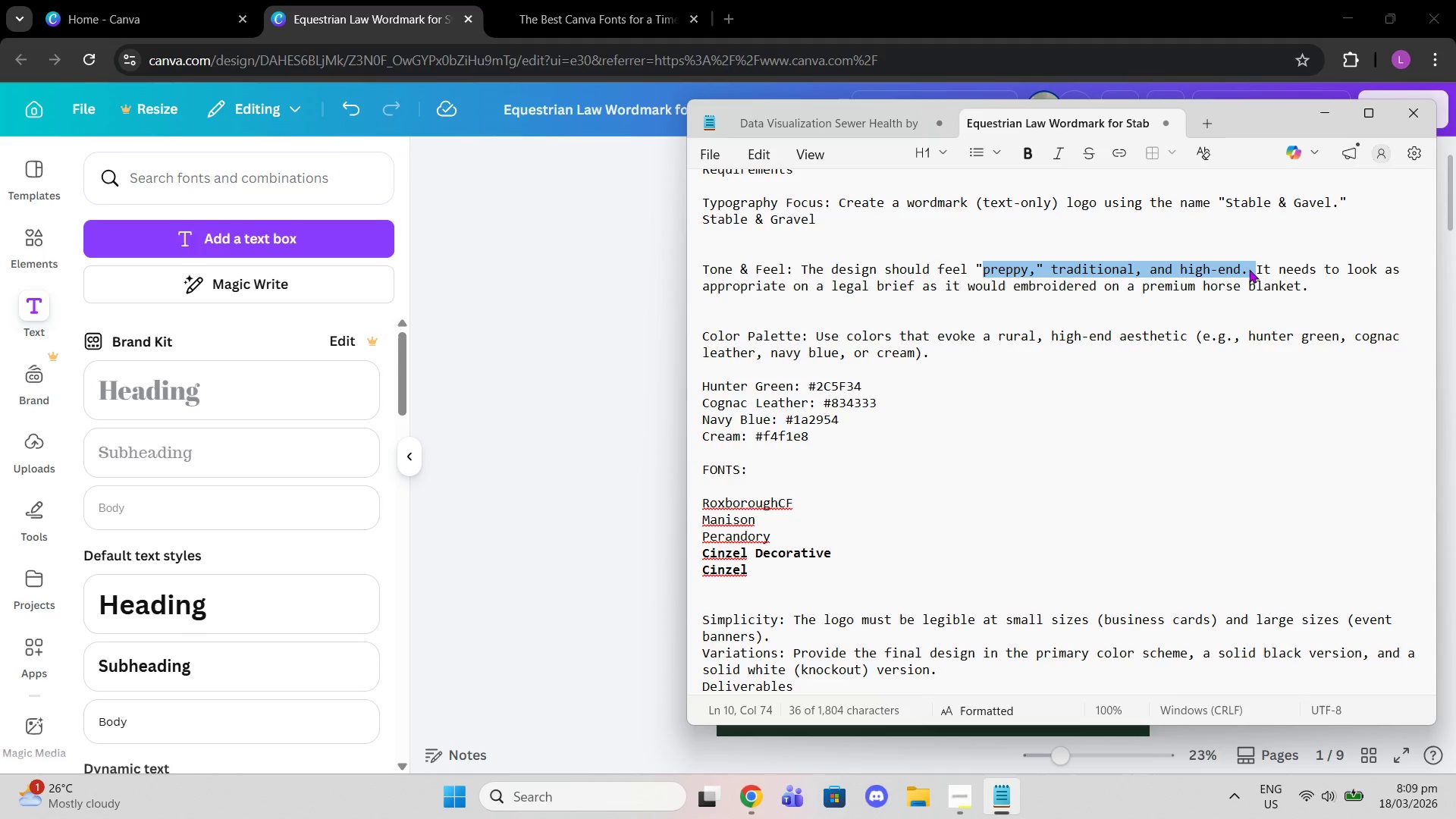 
left_click([575, 333])
 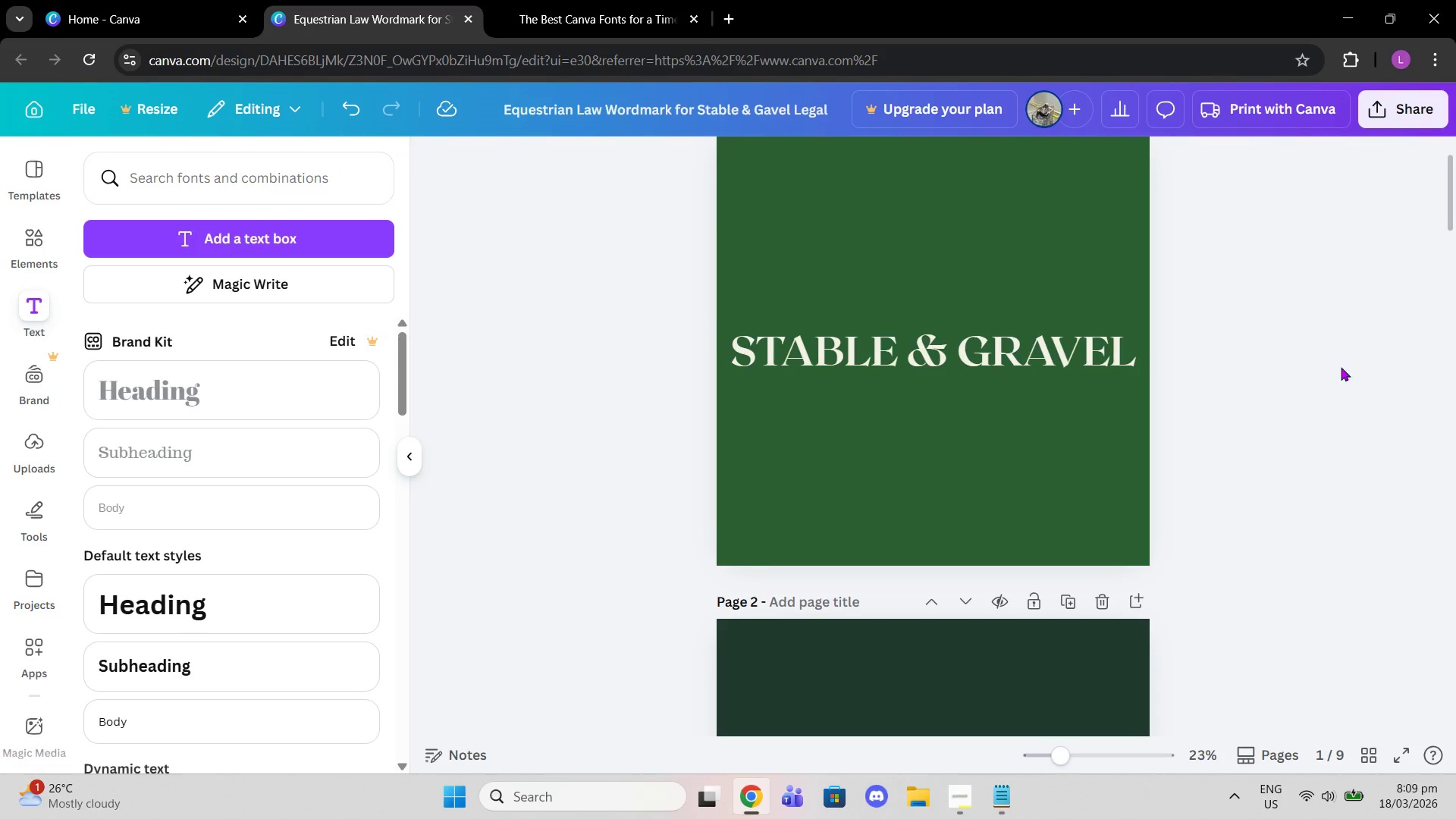 
scroll: coordinate [1396, 414], scroll_direction: up, amount: 3.0
 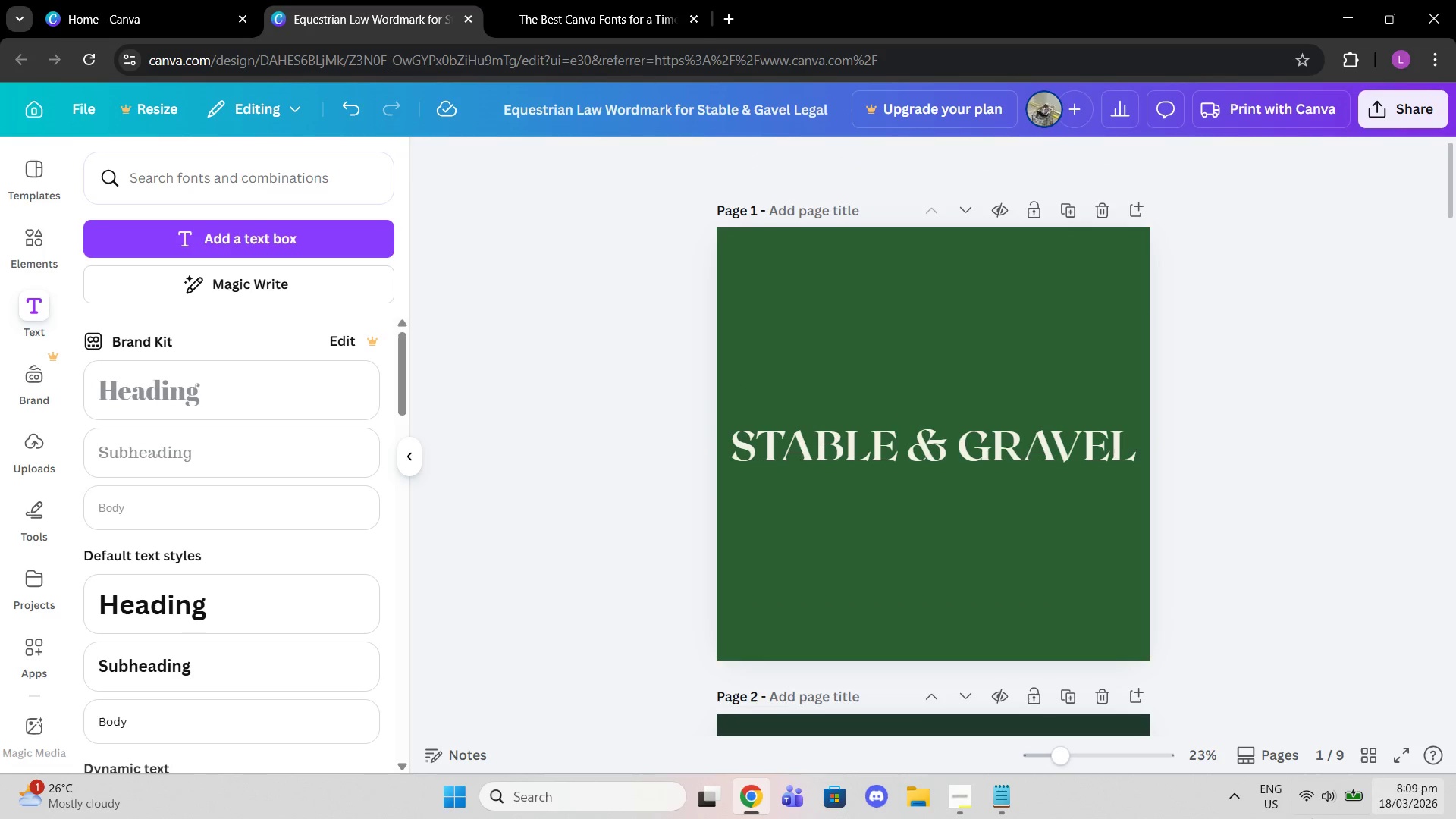 
scroll: coordinate [1075, 815], scroll_direction: down, amount: 2.0
 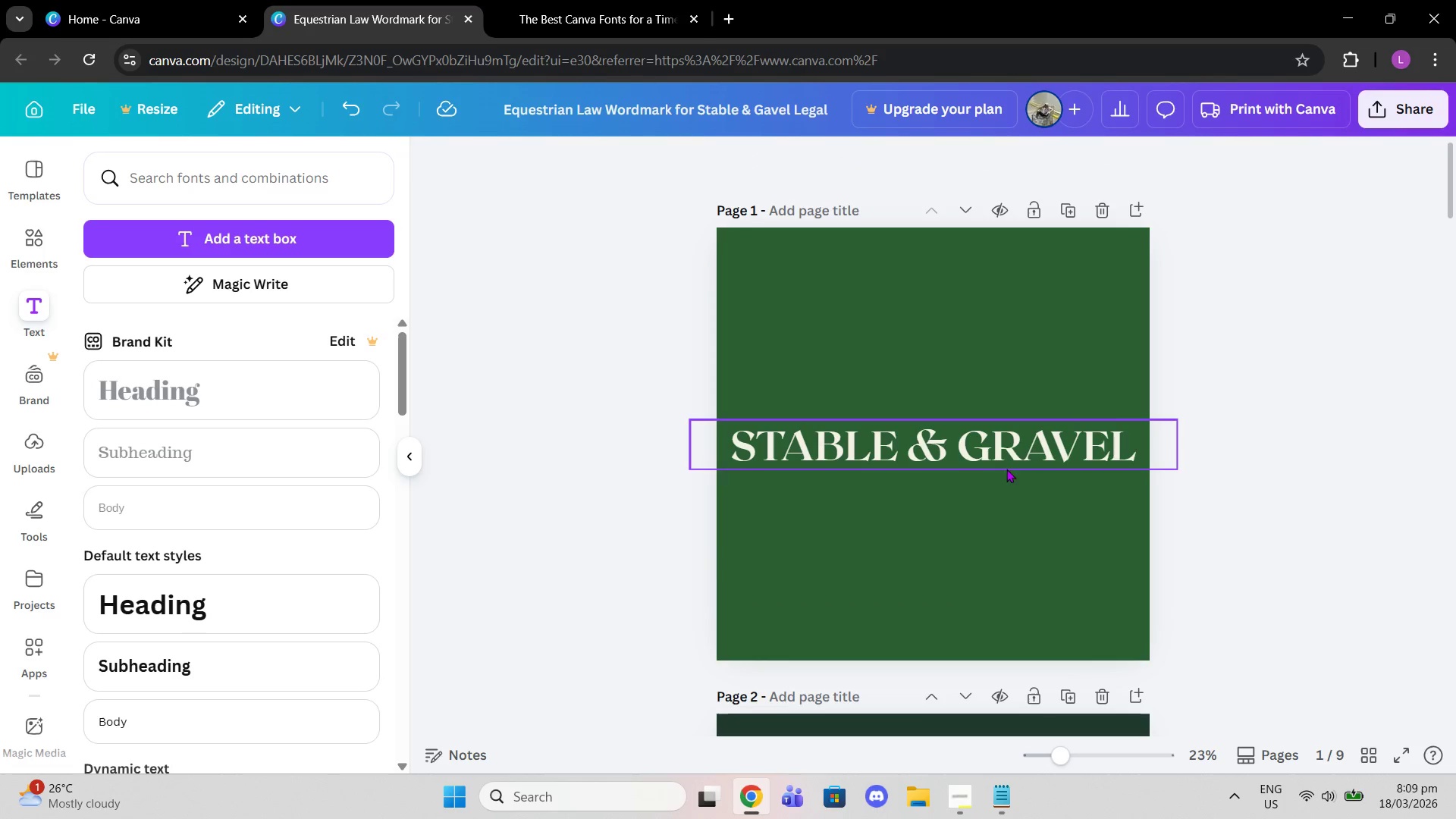 
wait(5.23)
 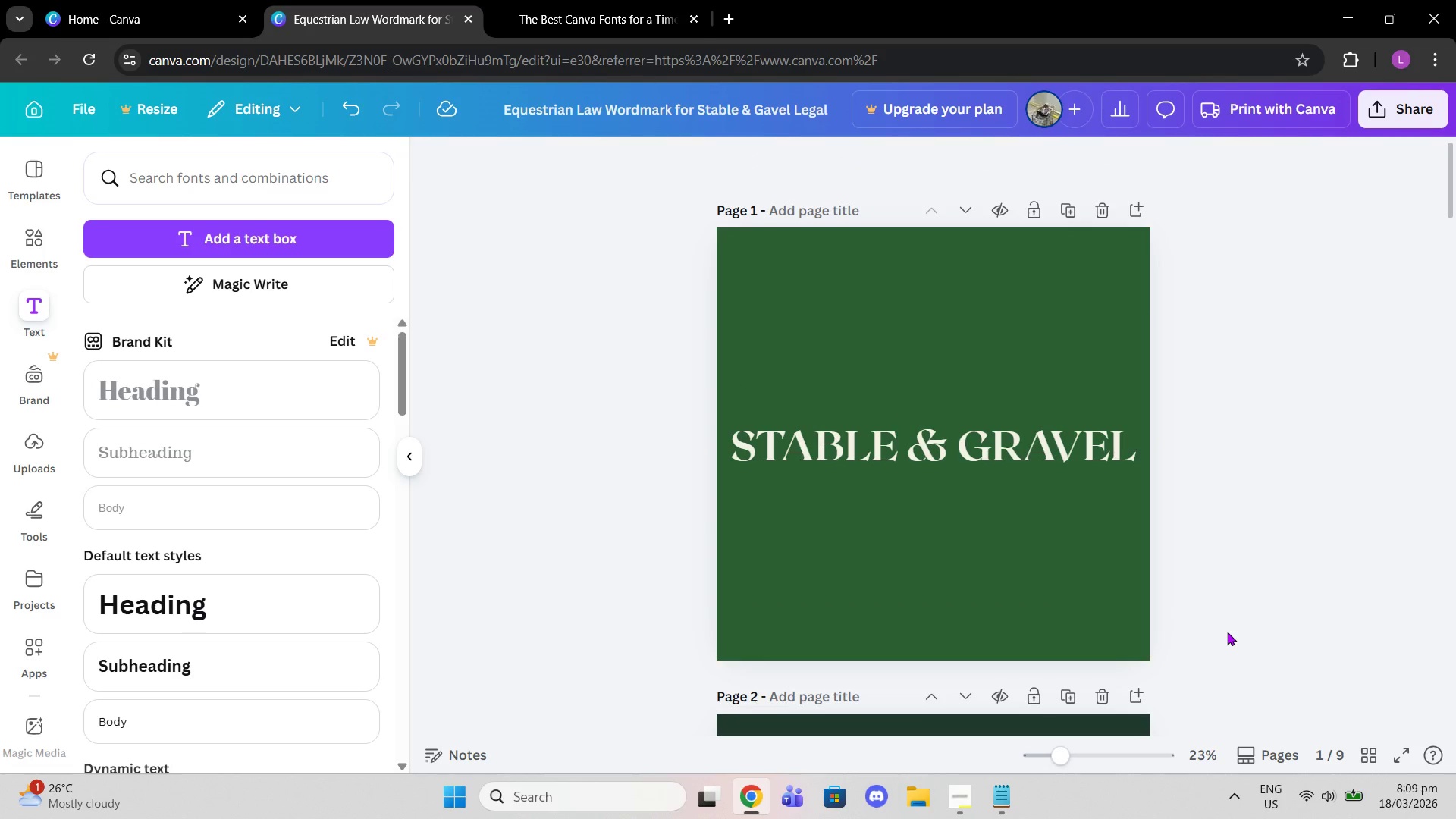 
scroll: coordinate [1008, 433], scroll_direction: down, amount: 3.0
 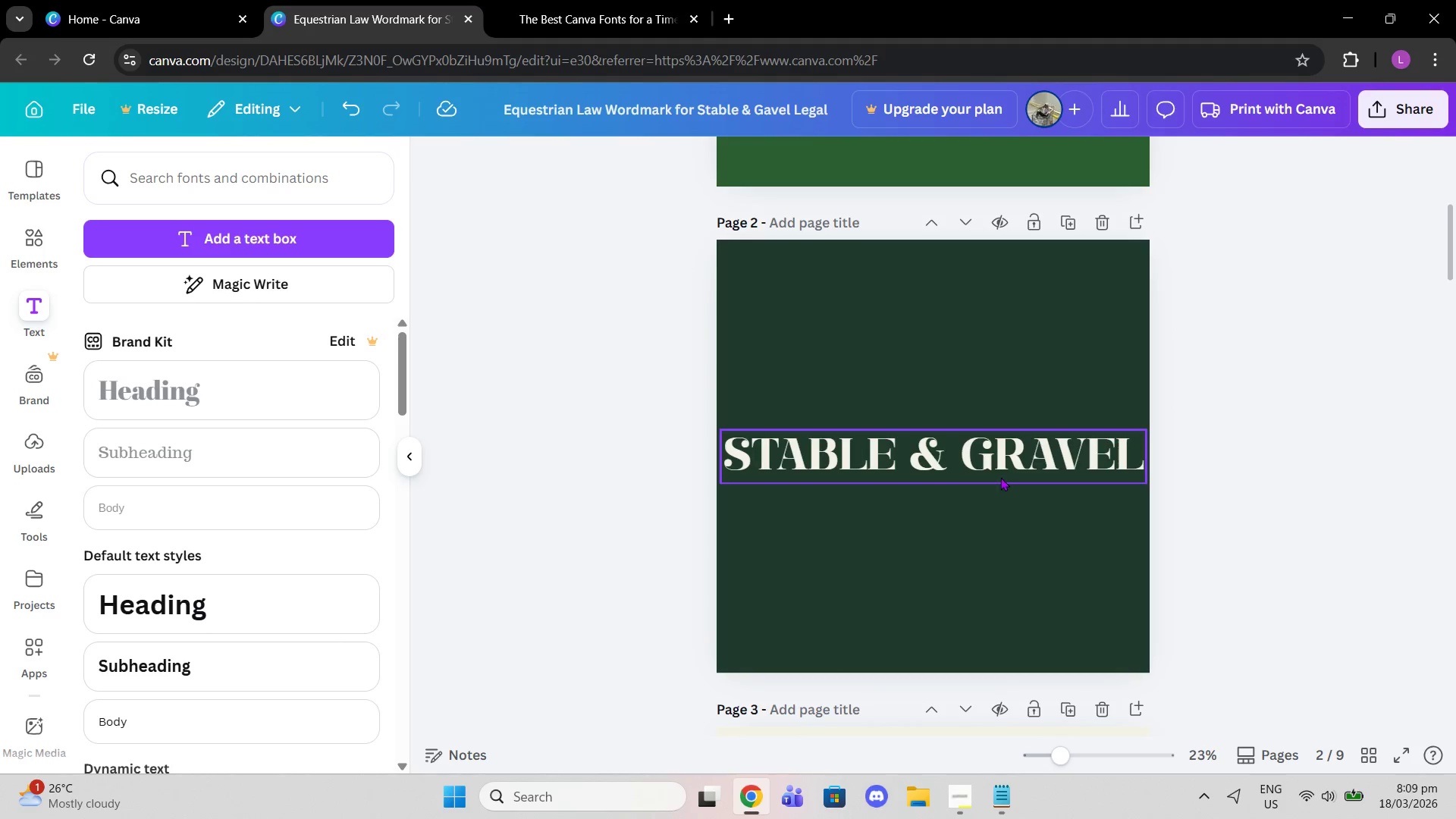 
left_click([995, 469])
 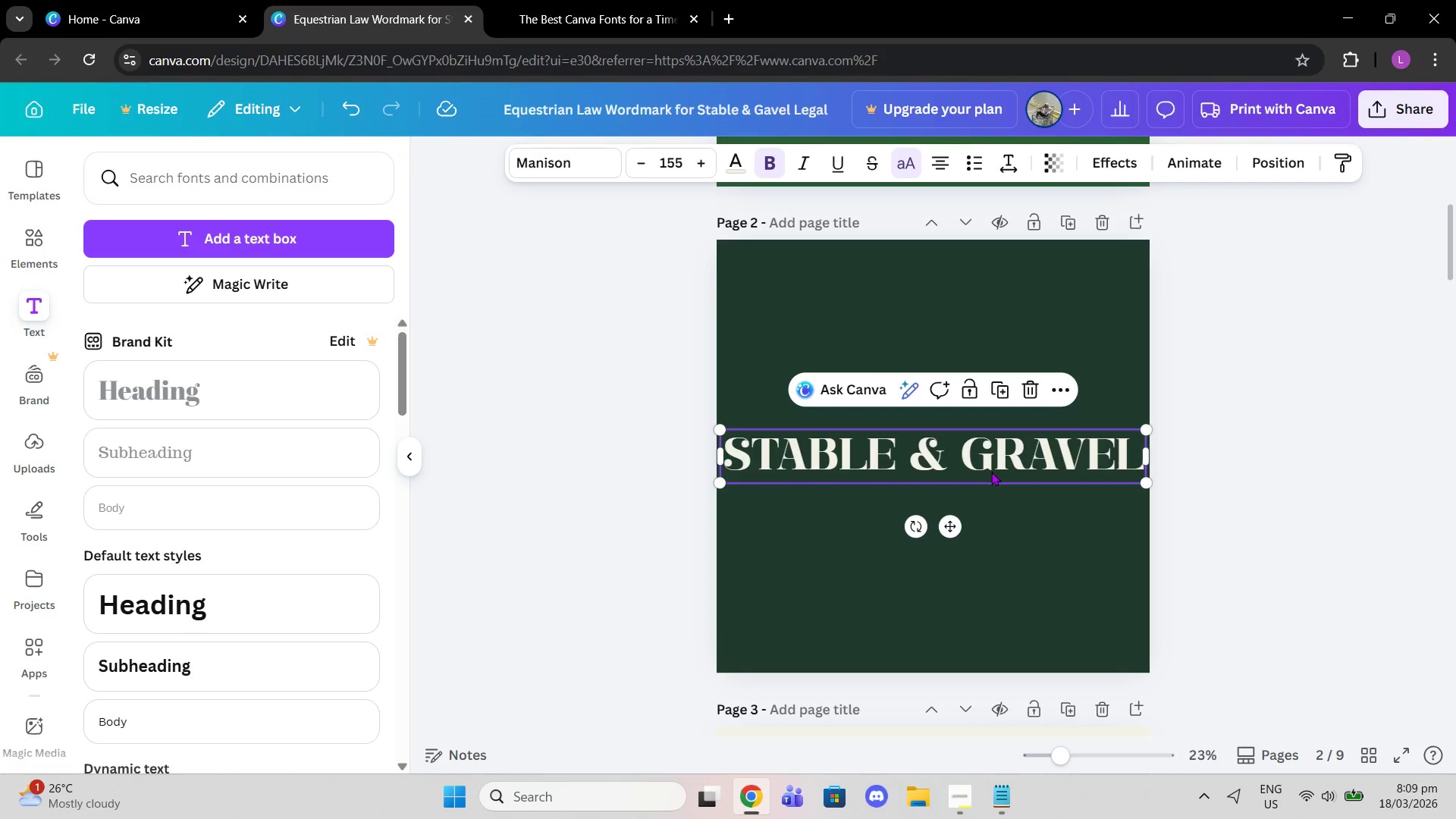 
scroll: coordinate [987, 479], scroll_direction: down, amount: 4.0
 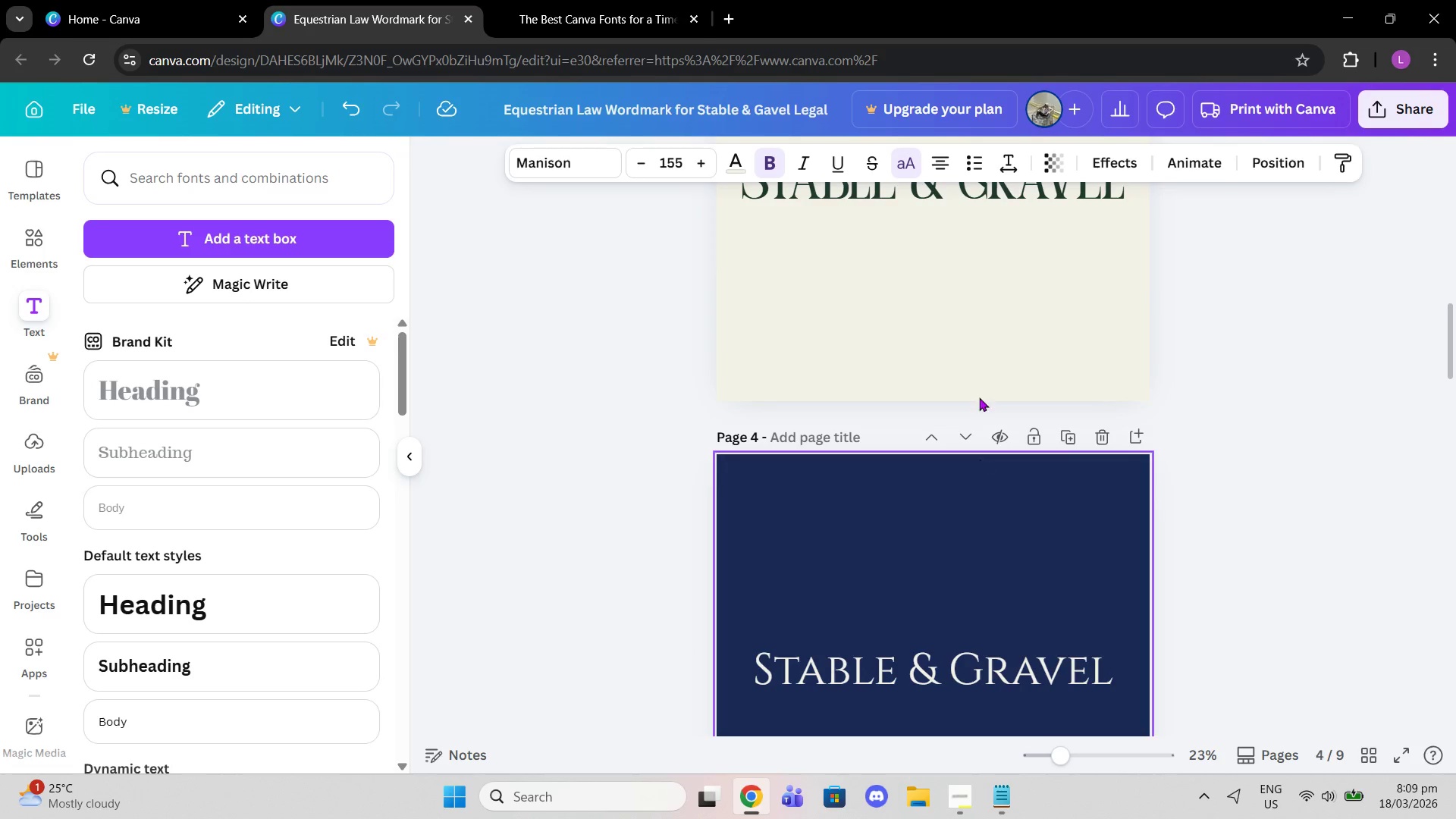 
scroll: coordinate [960, 402], scroll_direction: up, amount: 4.0
 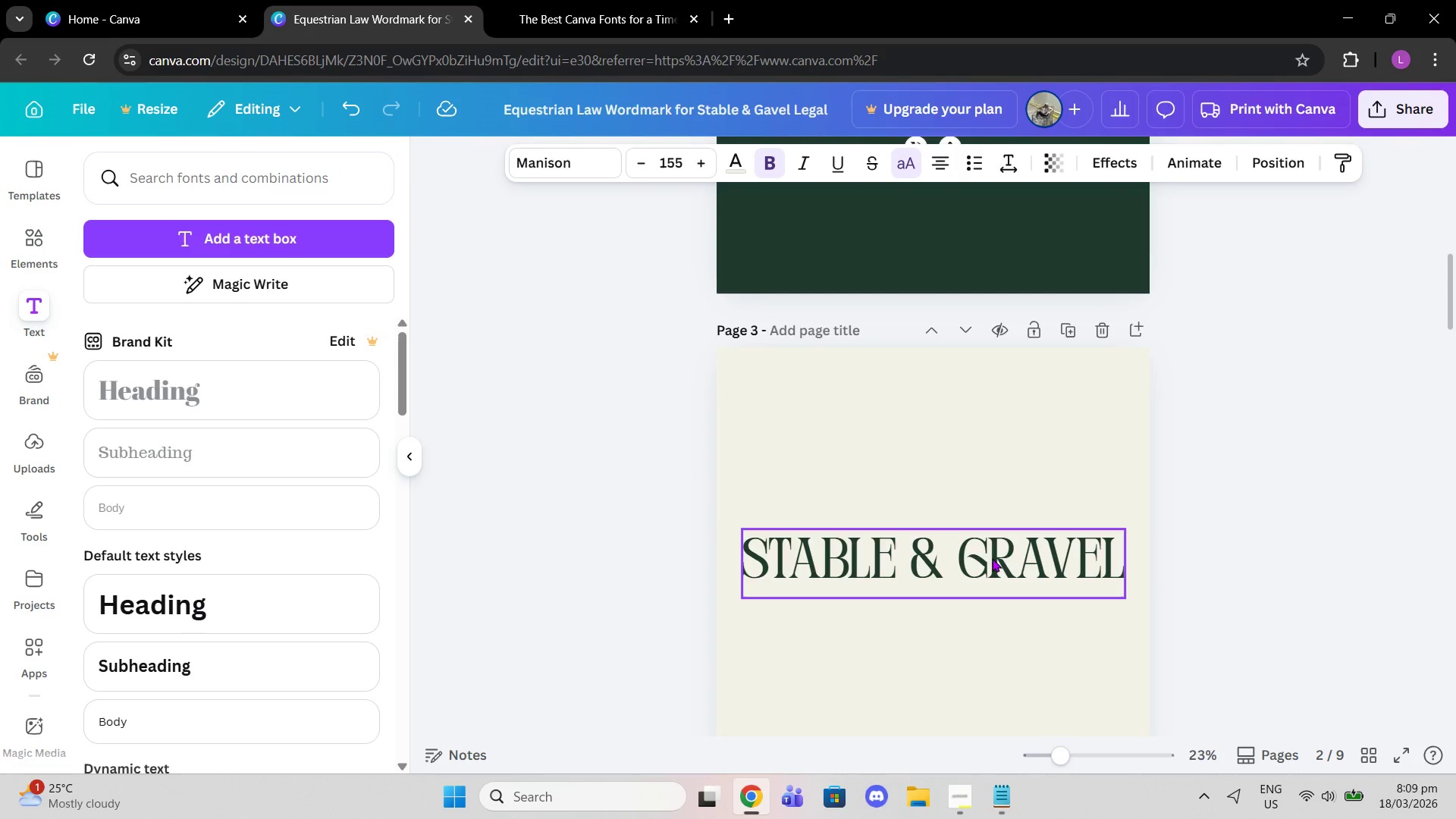 
left_click([992, 558])
 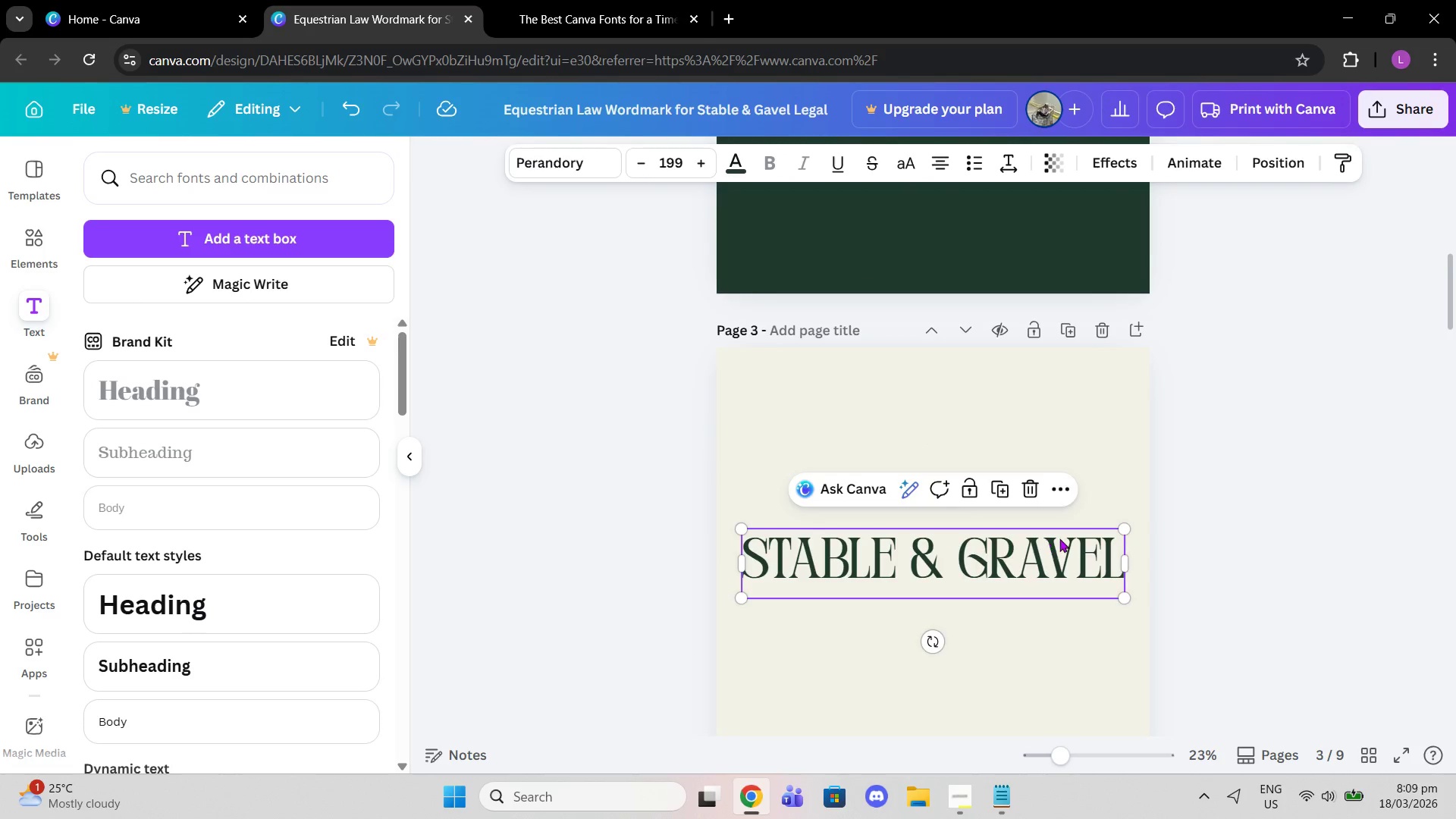 
scroll: coordinate [1059, 538], scroll_direction: down, amount: 2.0
 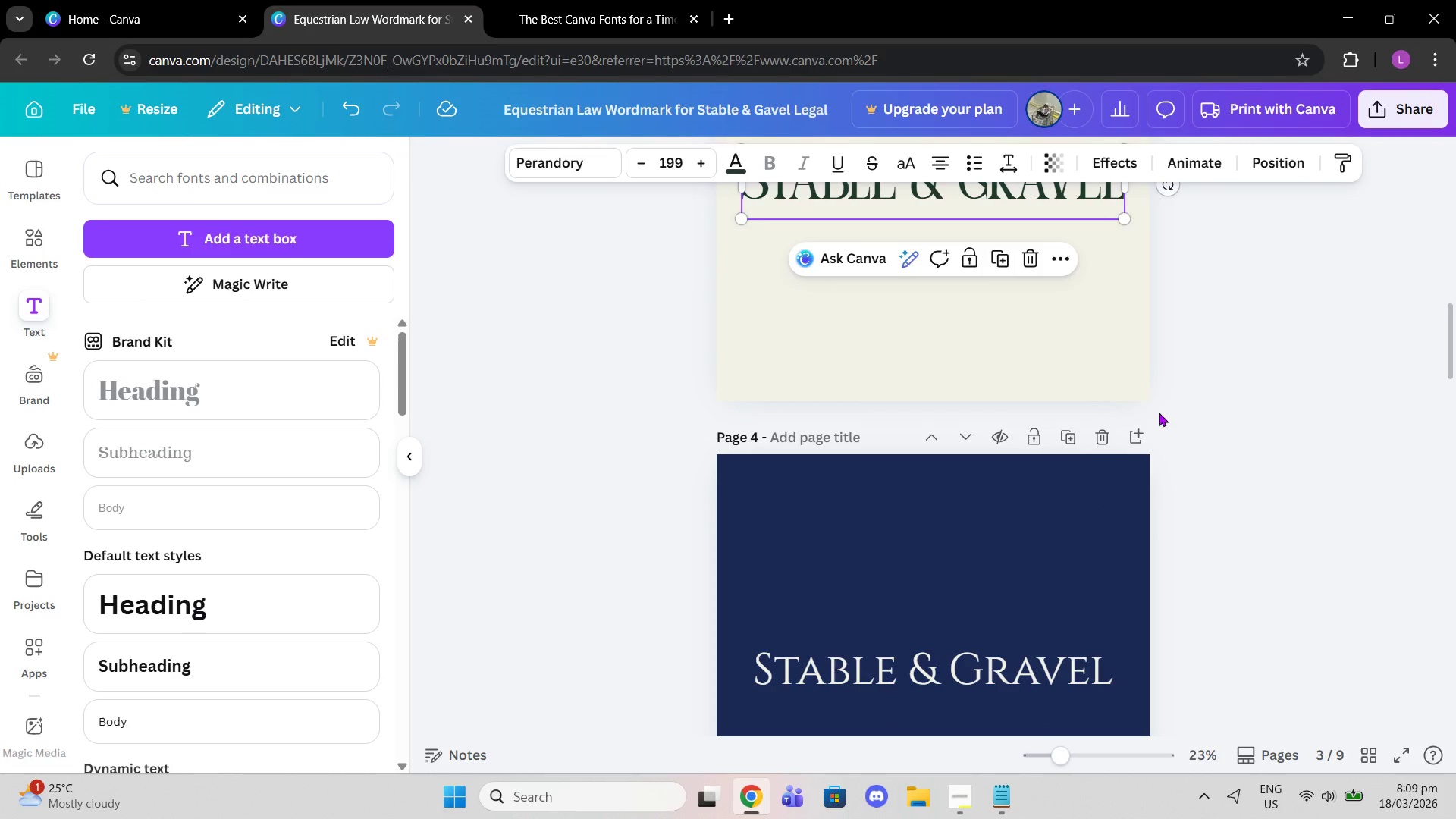 
scroll: coordinate [1066, 436], scroll_direction: up, amount: 2.0
 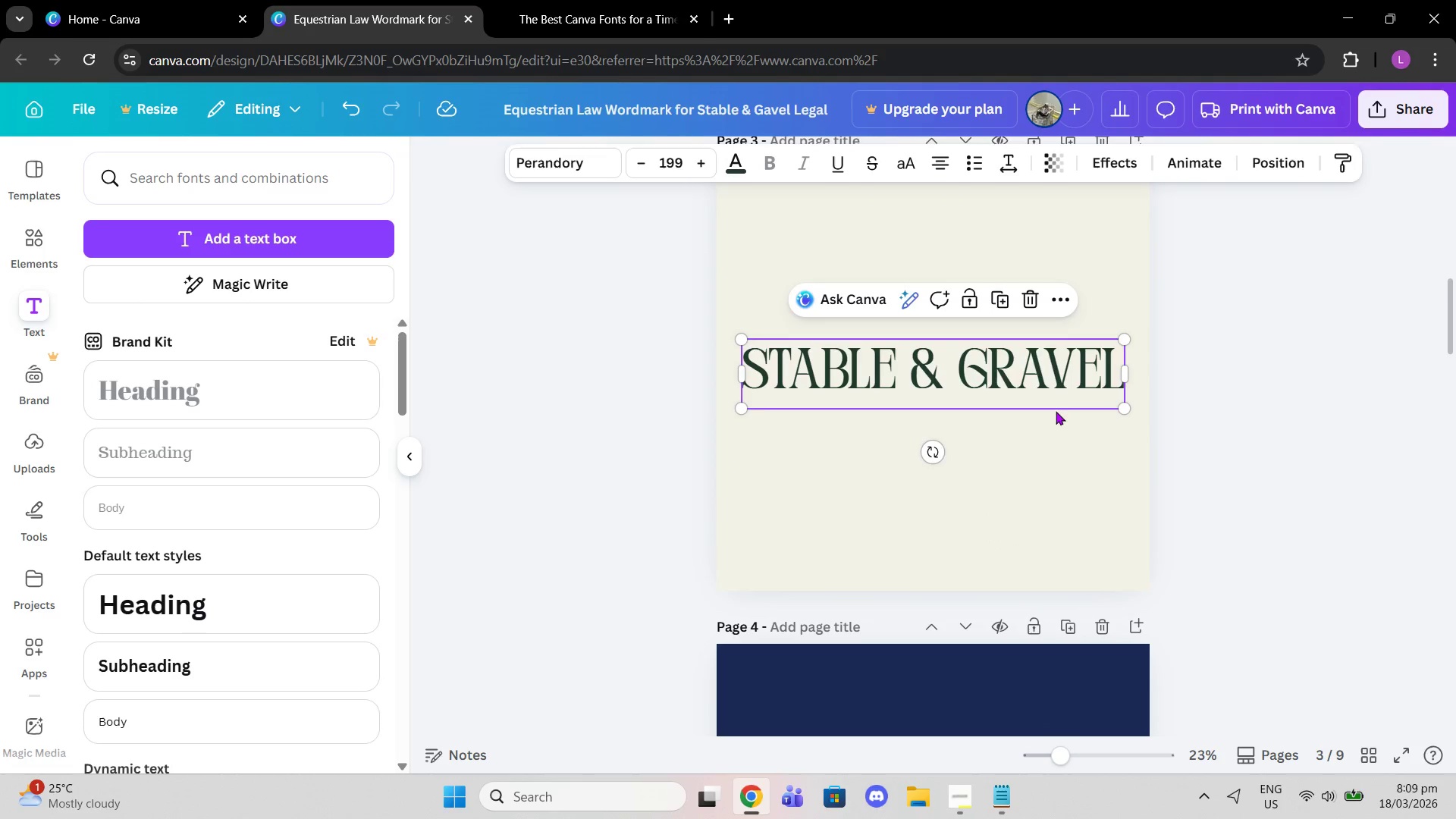 
scroll: coordinate [1040, 387], scroll_direction: down, amount: 4.0
 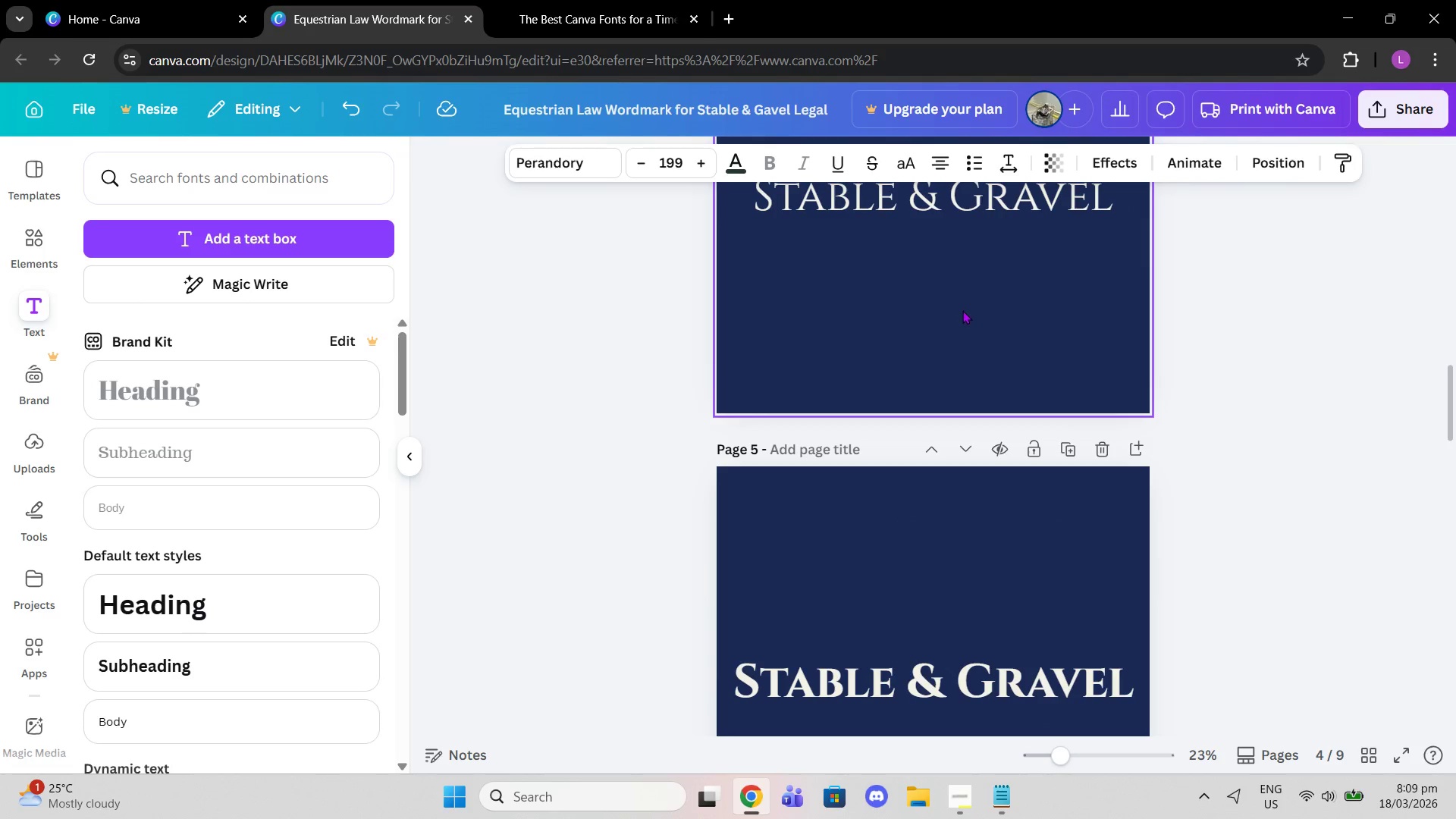 
scroll: coordinate [963, 340], scroll_direction: up, amount: 2.0
 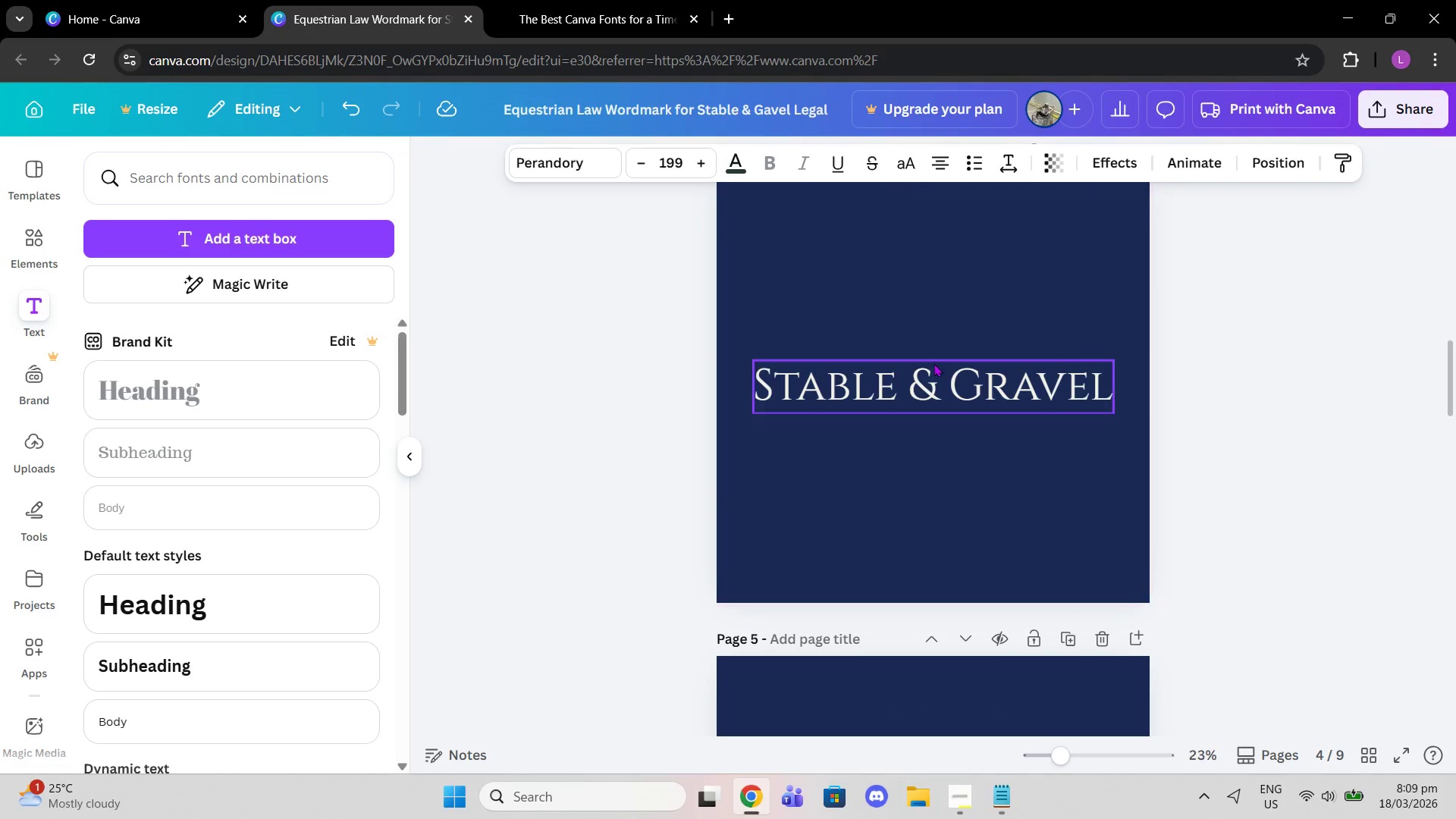 
left_click([934, 369])
 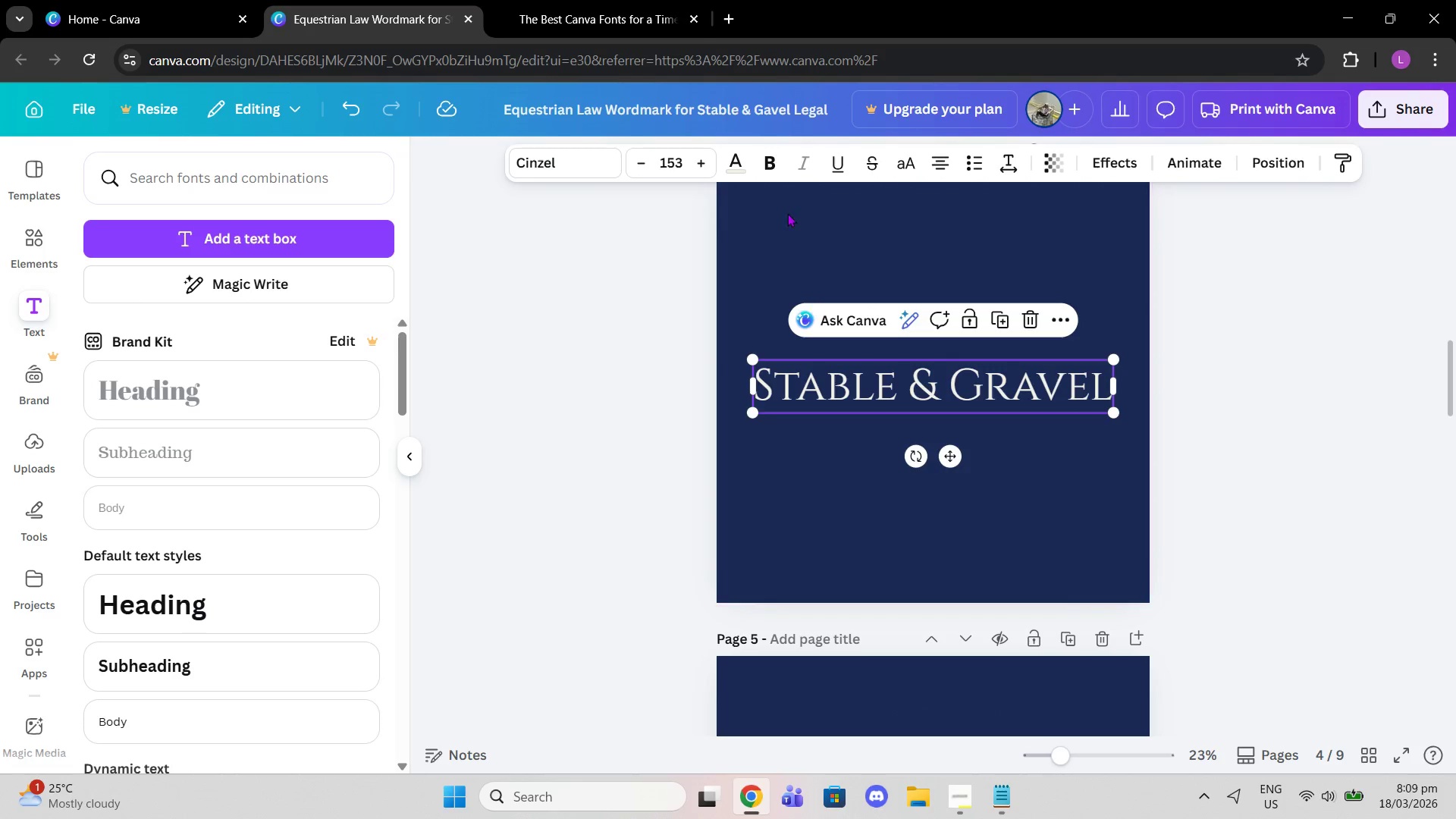 
left_click([762, 158])
 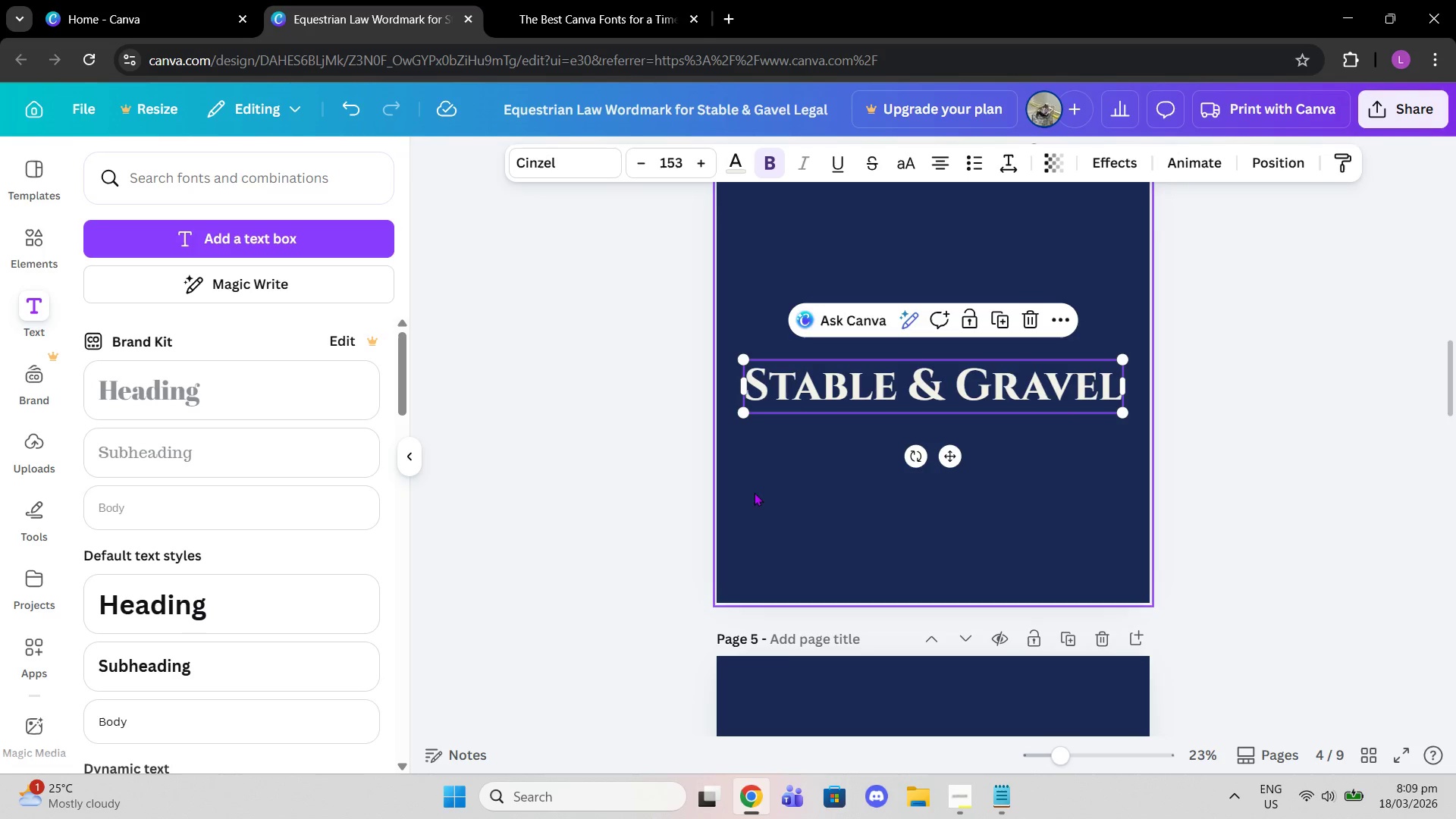 
wait(6.75)
 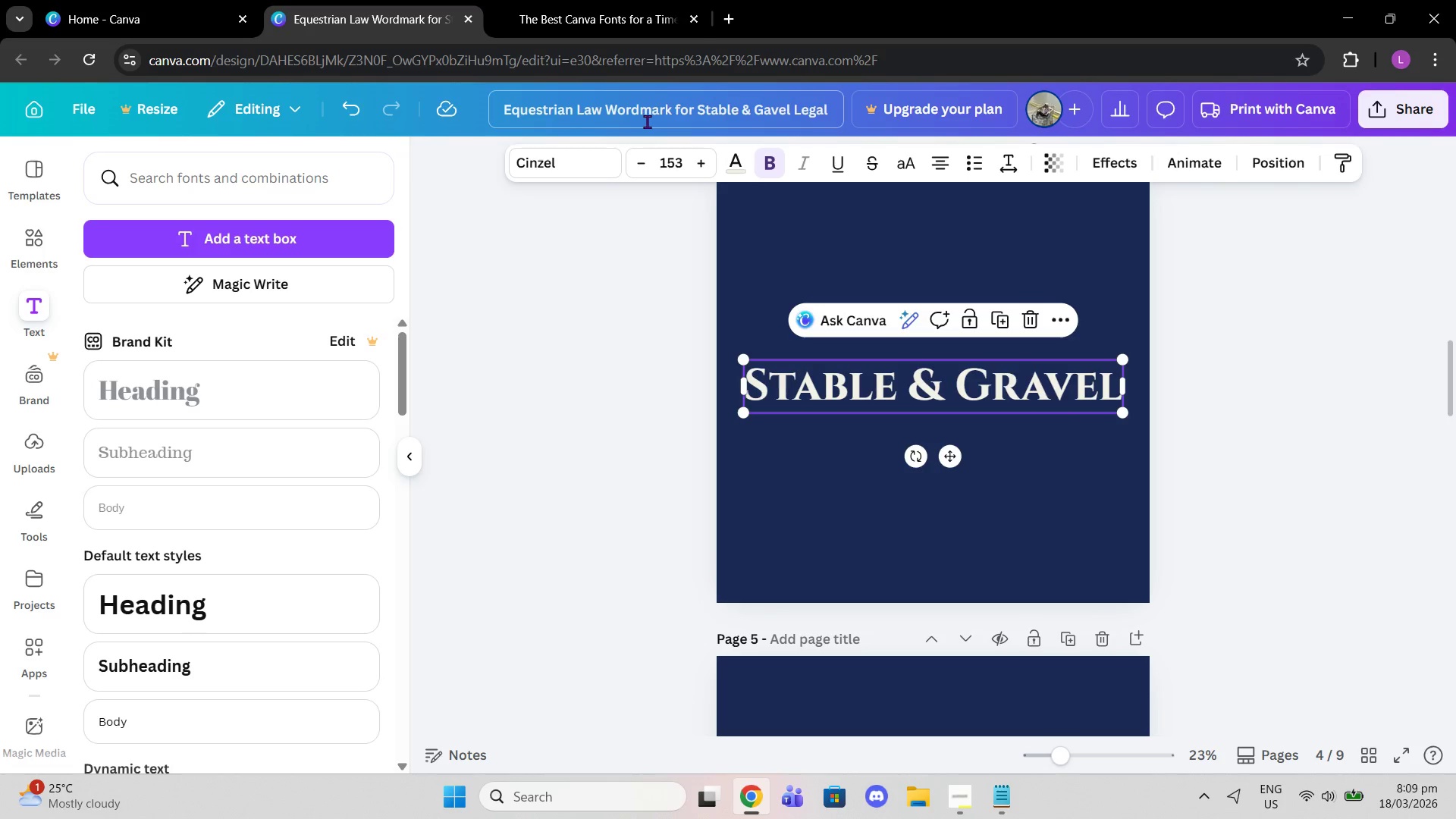 
scroll: coordinate [1000, 519], scroll_direction: down, amount: 2.0
 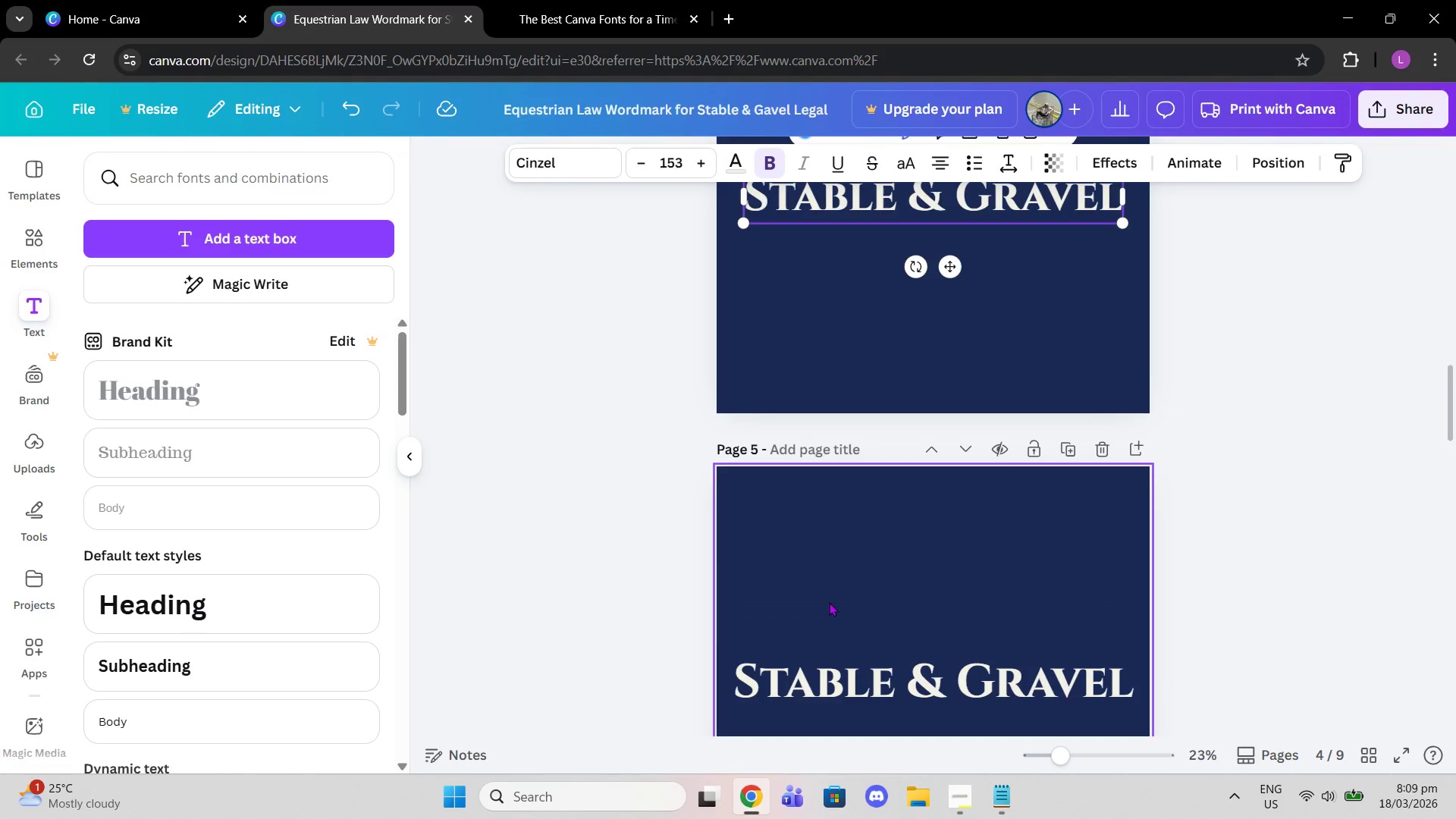 
scroll: coordinate [821, 464], scroll_direction: up, amount: 4.0
 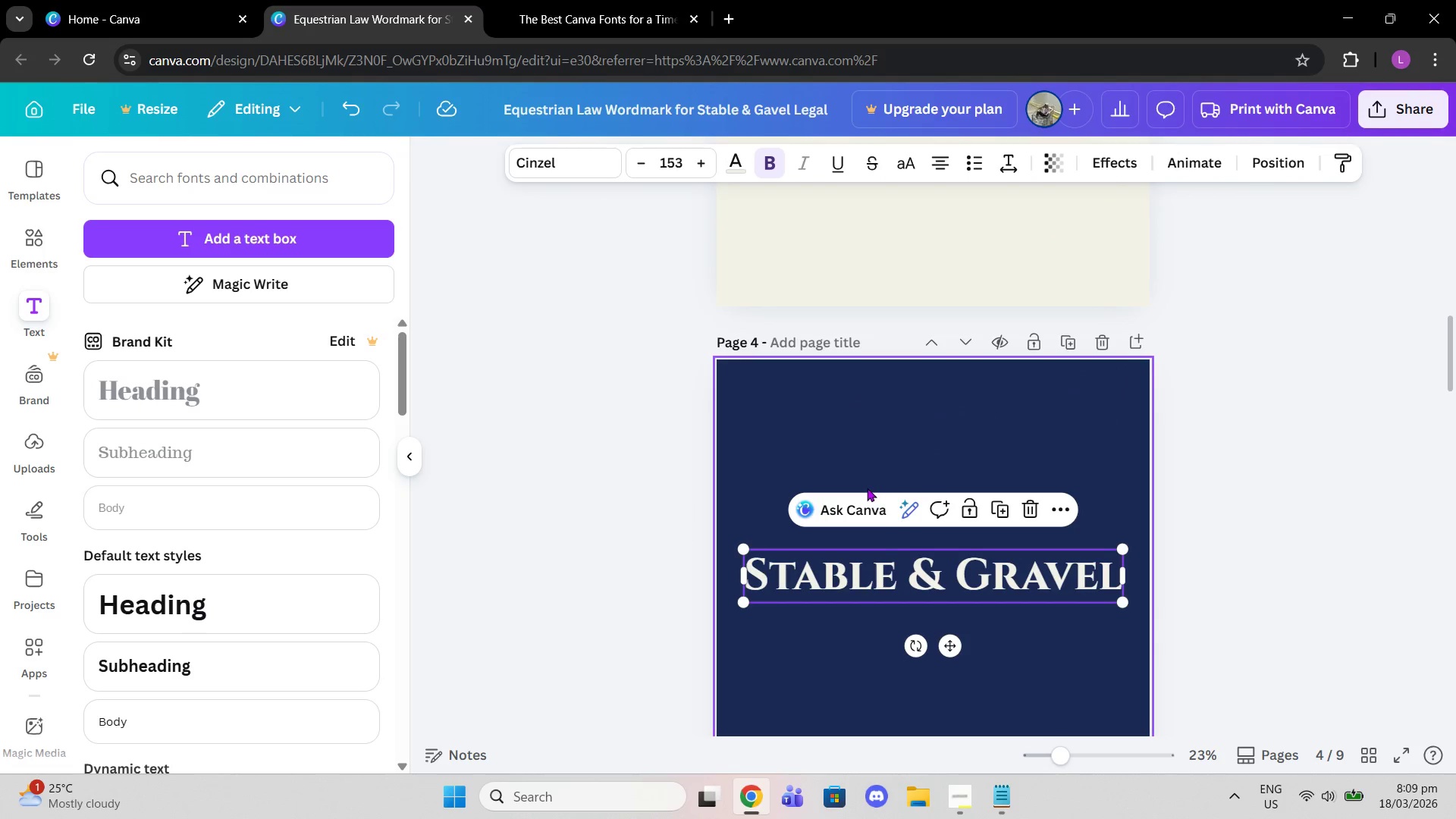 
scroll: coordinate [1193, 497], scroll_direction: down, amount: 10.0
 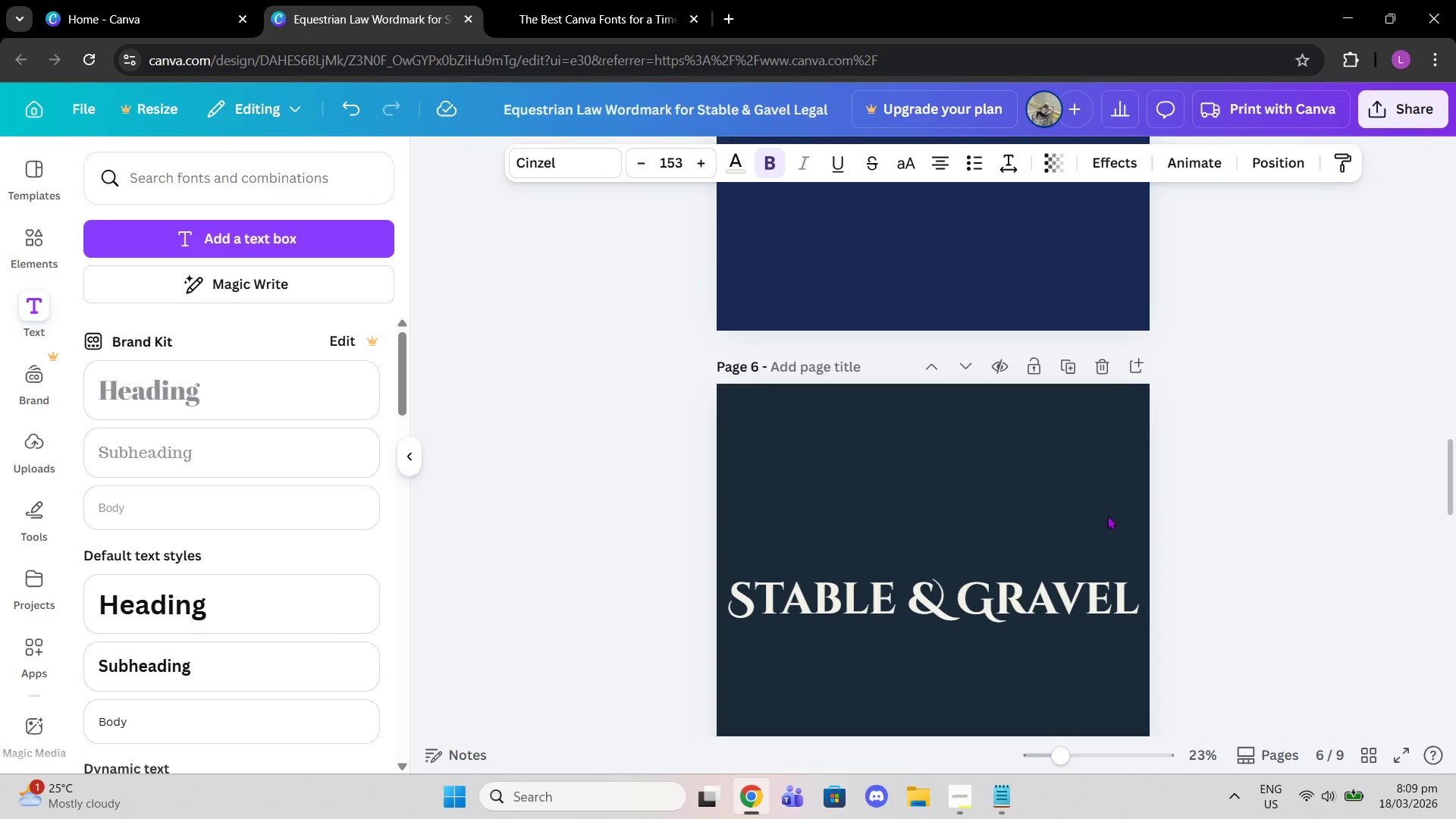 
scroll: coordinate [1078, 527], scroll_direction: up, amount: 9.0
 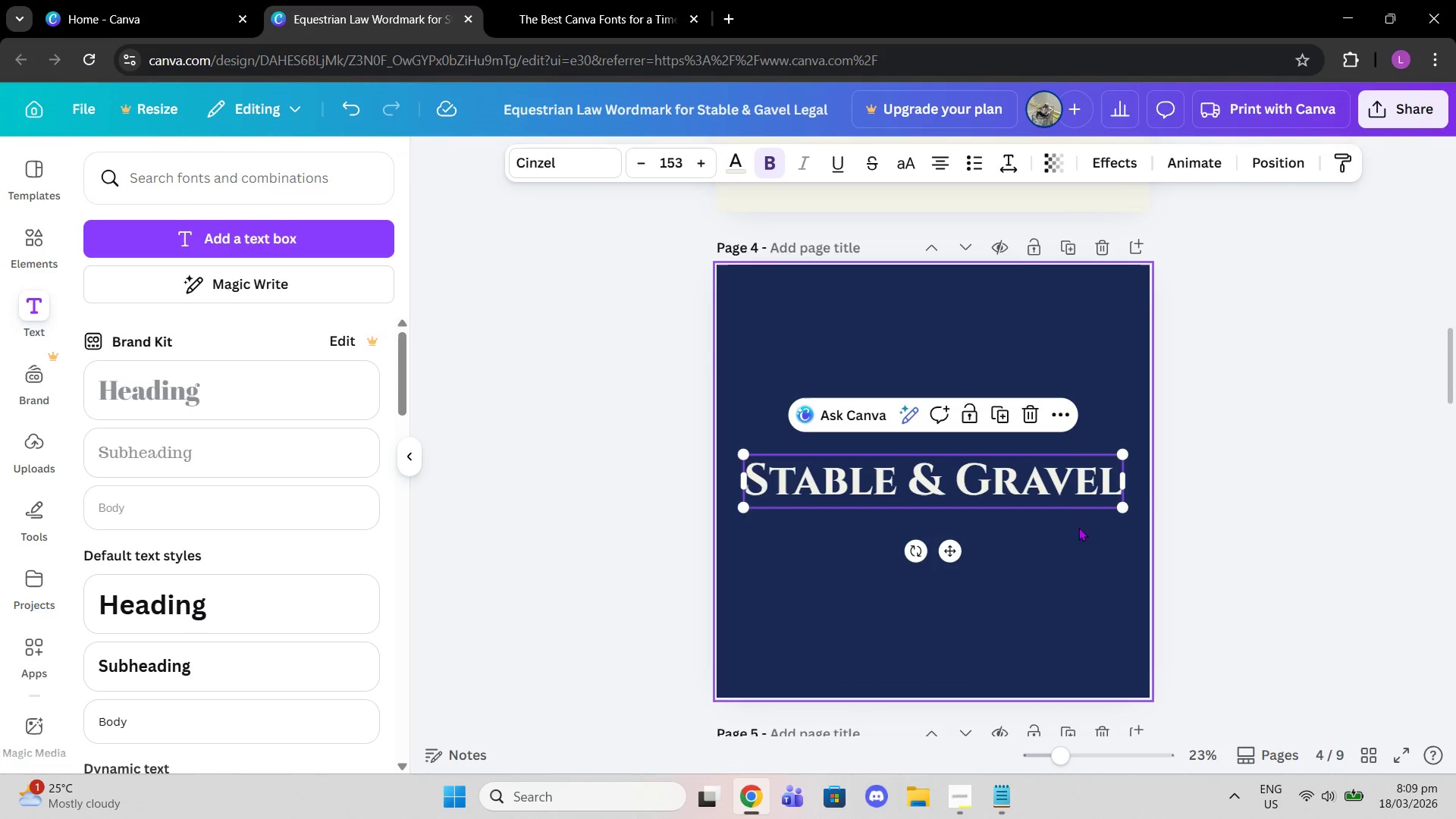 
scroll: coordinate [1095, 519], scroll_direction: down, amount: 1.0
 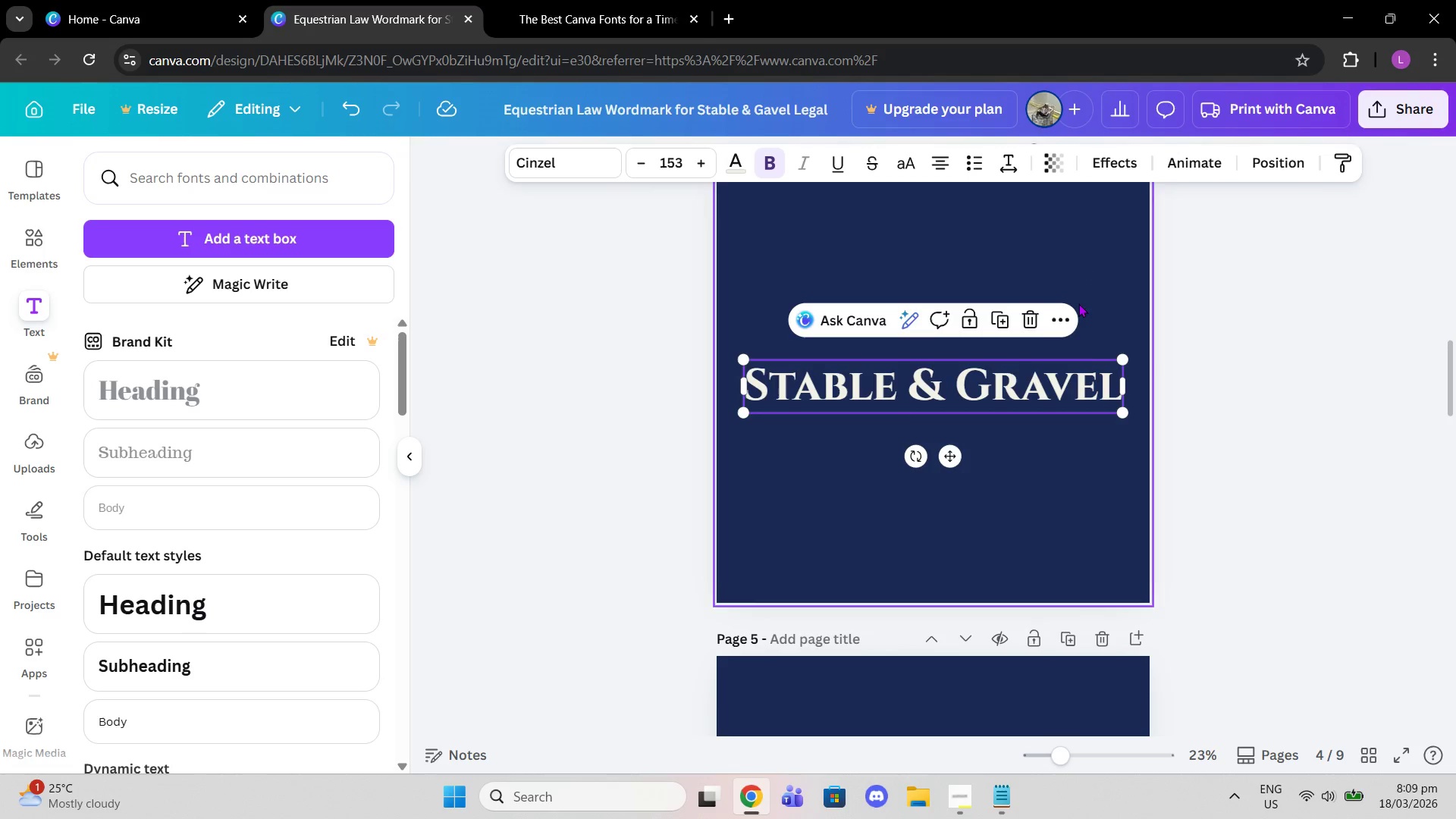 
scroll: coordinate [1099, 362], scroll_direction: up, amount: 2.0
 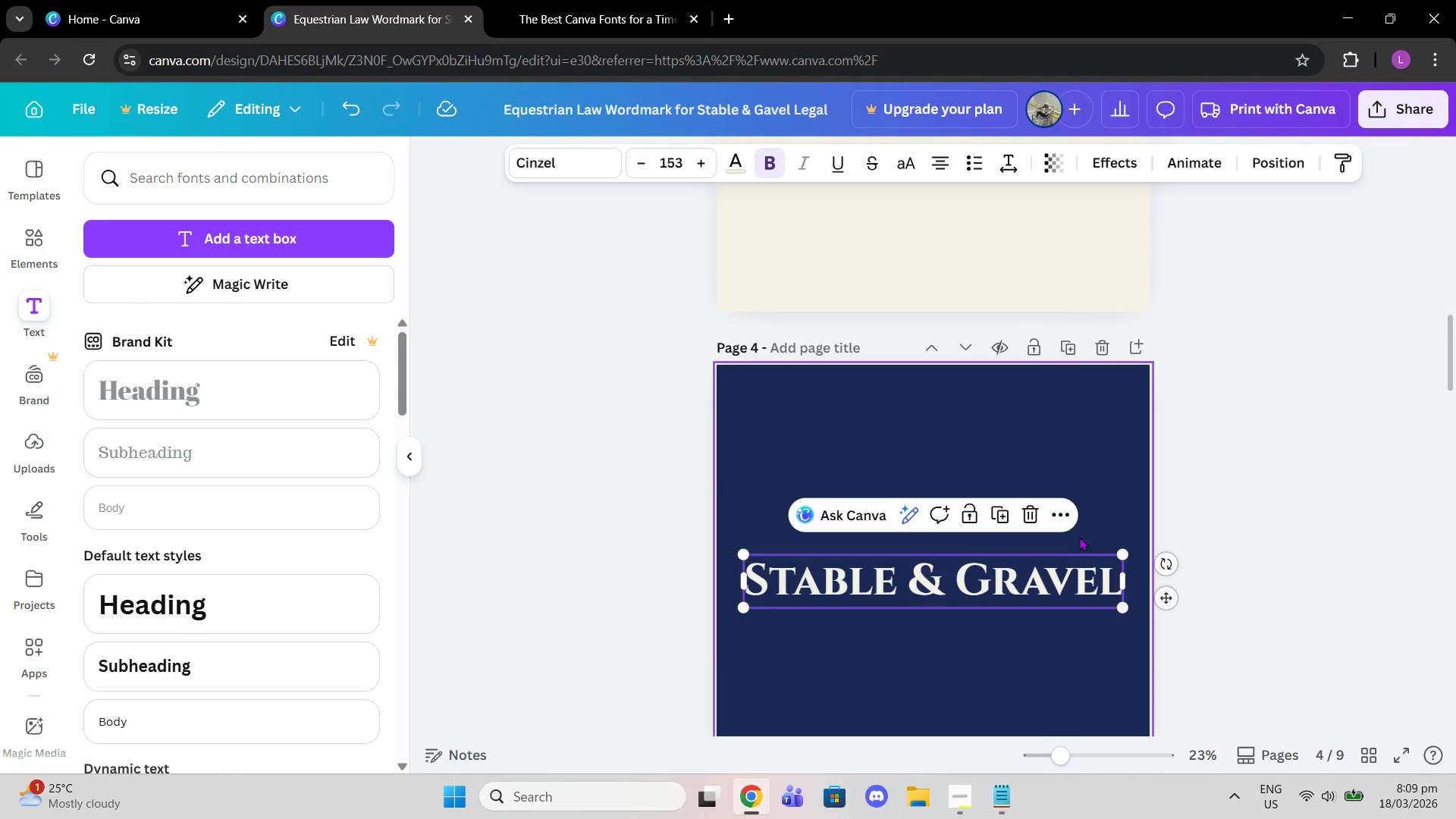 
scroll: coordinate [1069, 507], scroll_direction: down, amount: 4.0
 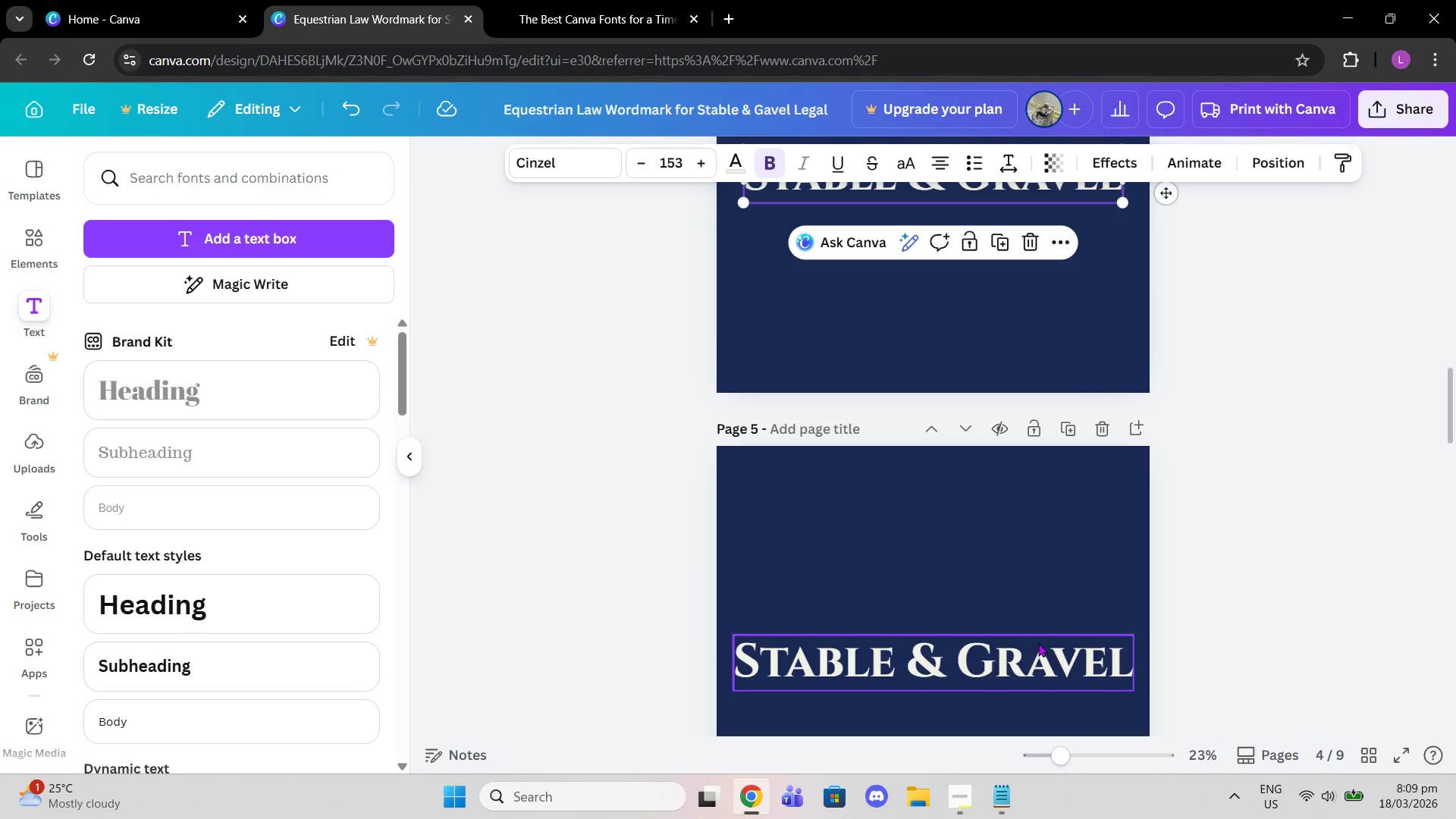 
left_click([1038, 643])
 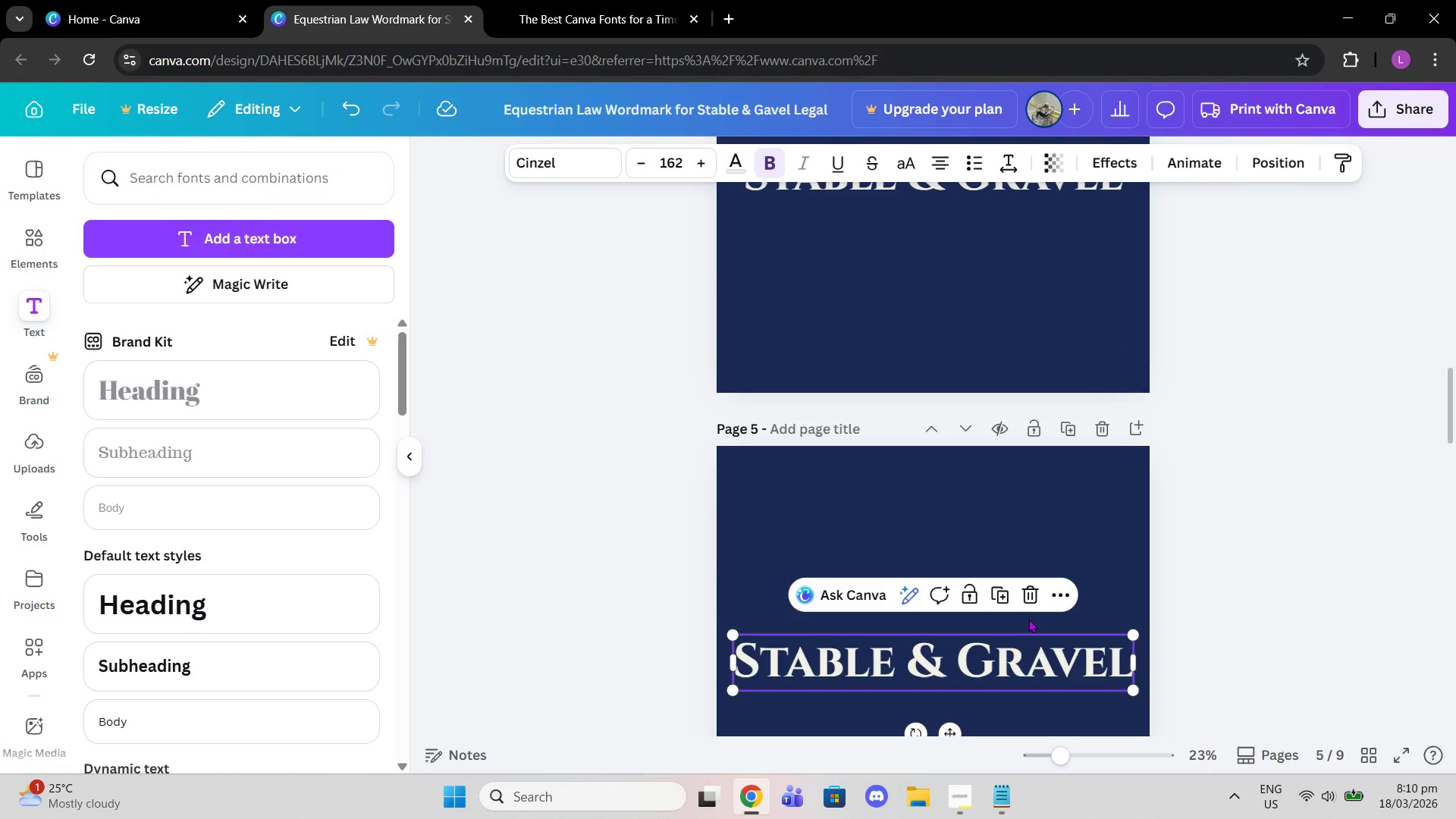 
scroll: coordinate [1020, 578], scroll_direction: up, amount: 4.0
 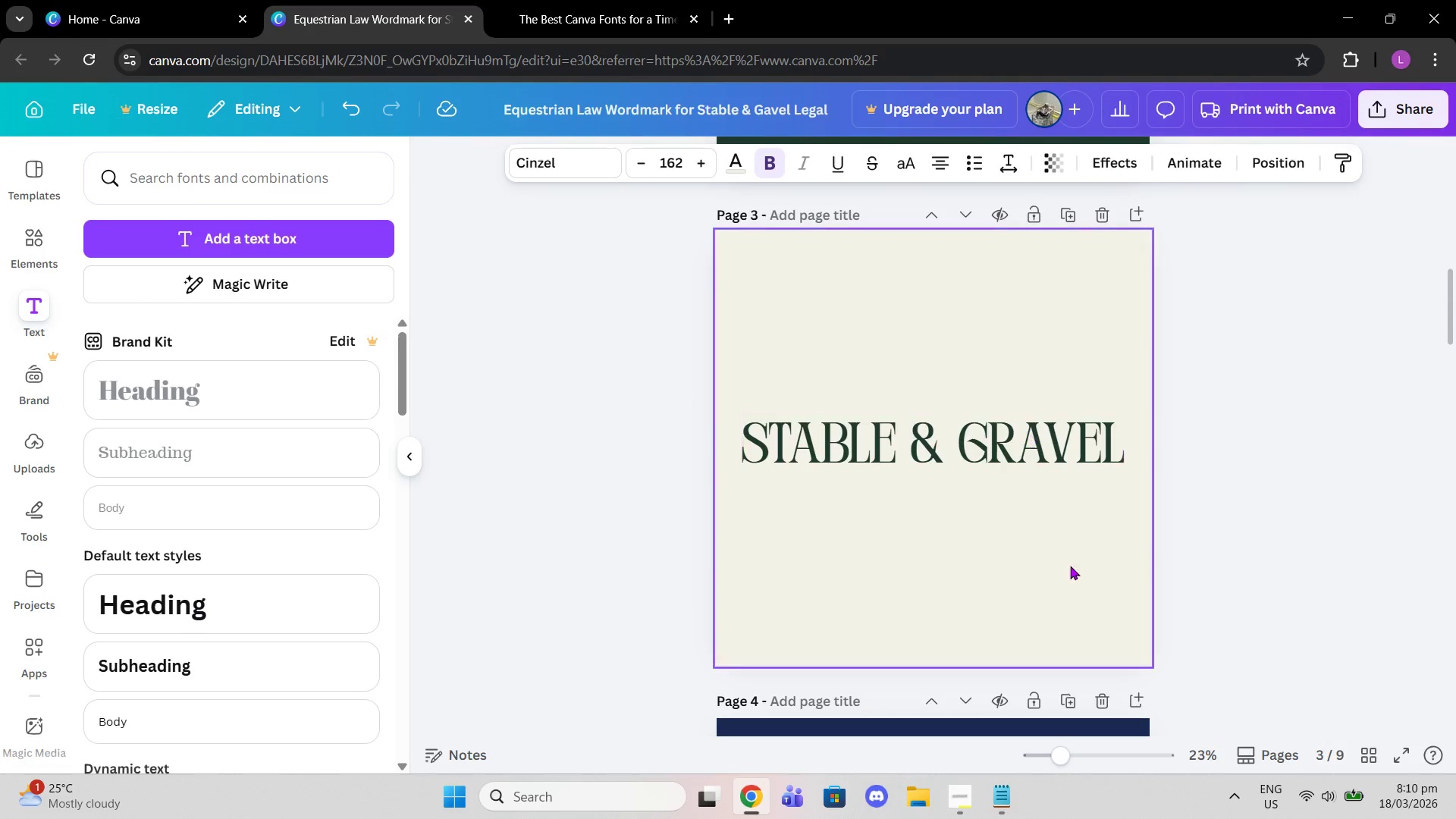 
scroll: coordinate [1072, 569], scroll_direction: down, amount: 3.0
 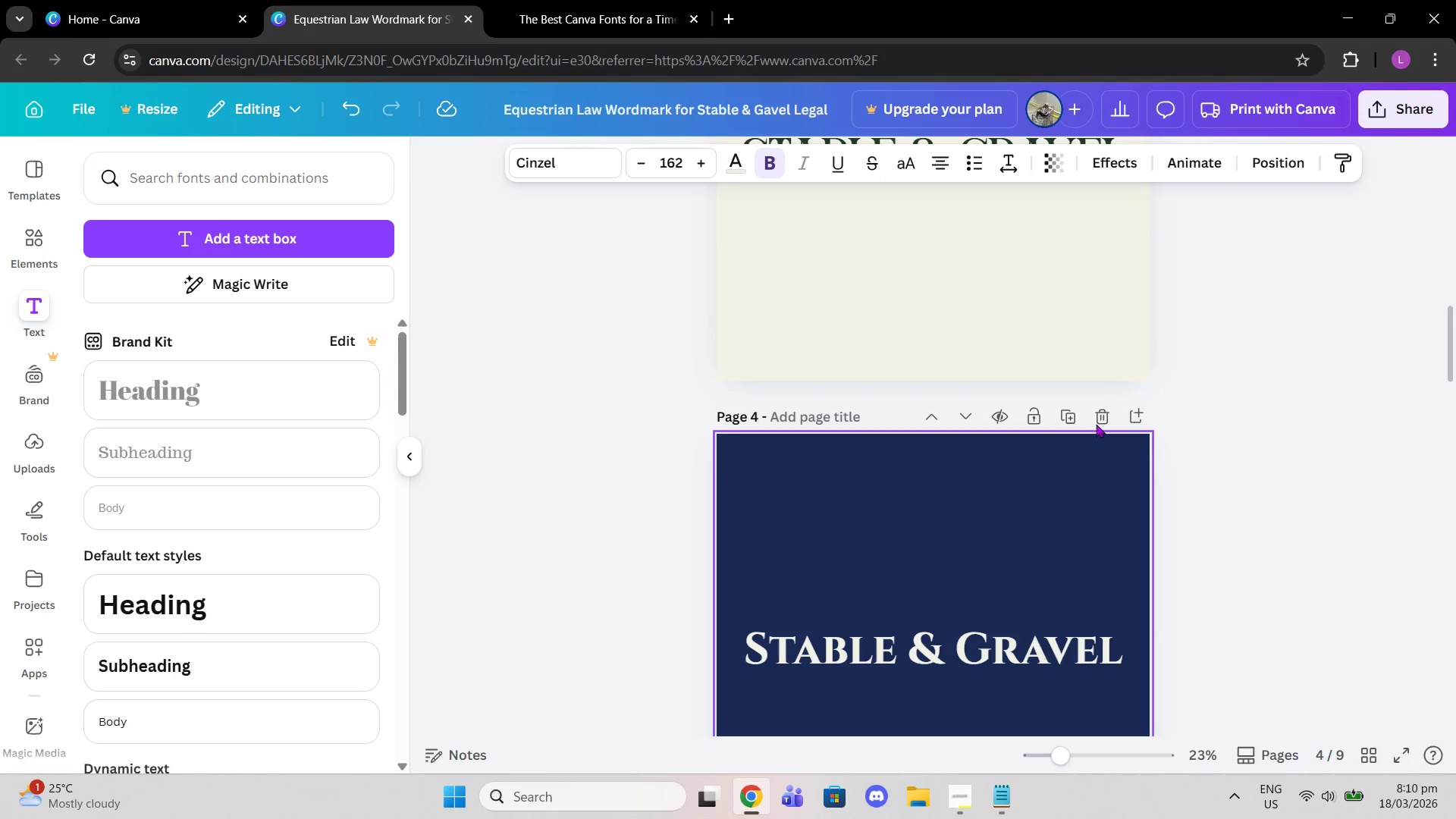 
left_click([1096, 417])
 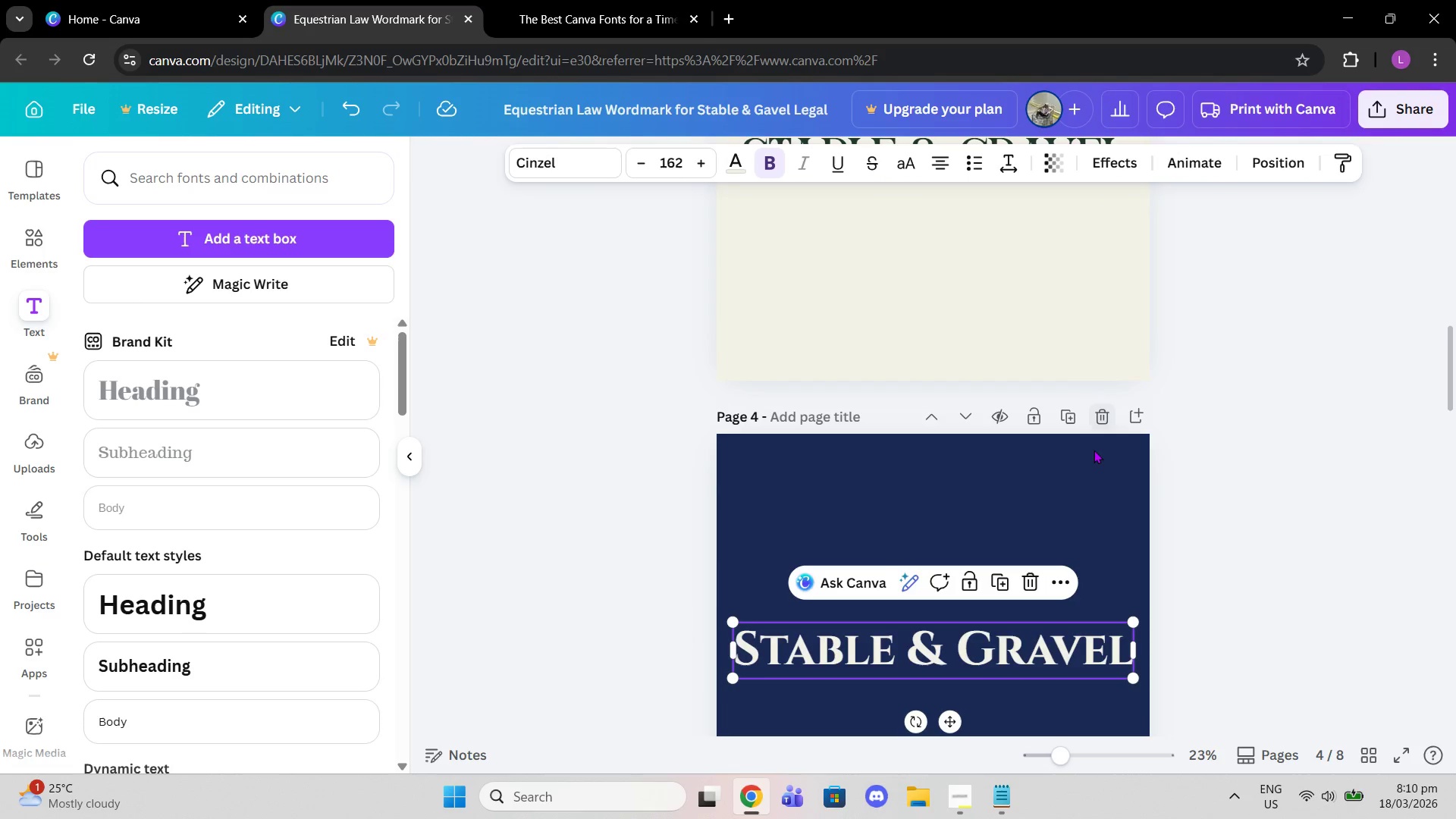 
scroll: coordinate [1087, 448], scroll_direction: down, amount: 7.0
 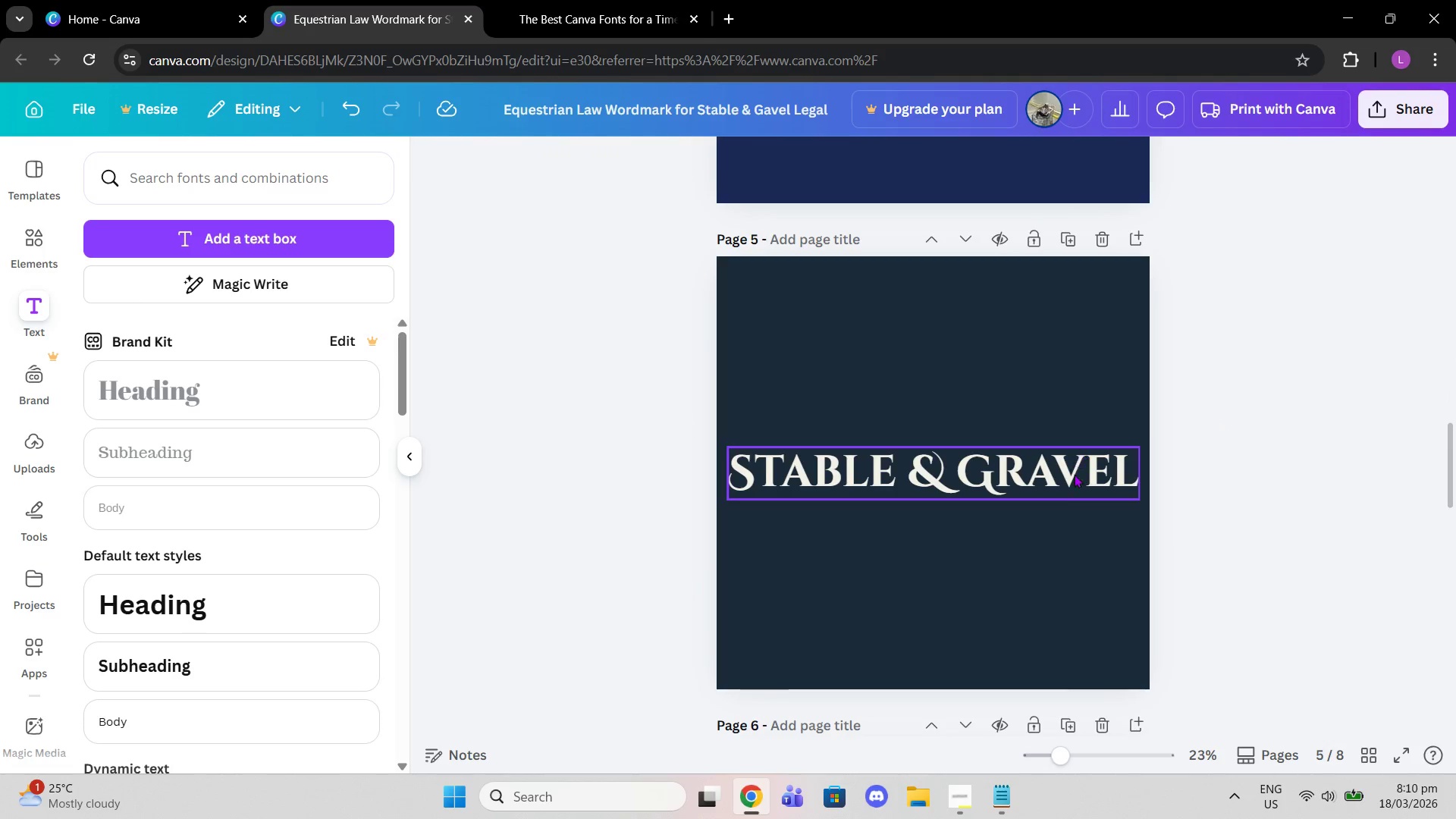 
left_click([1074, 475])
 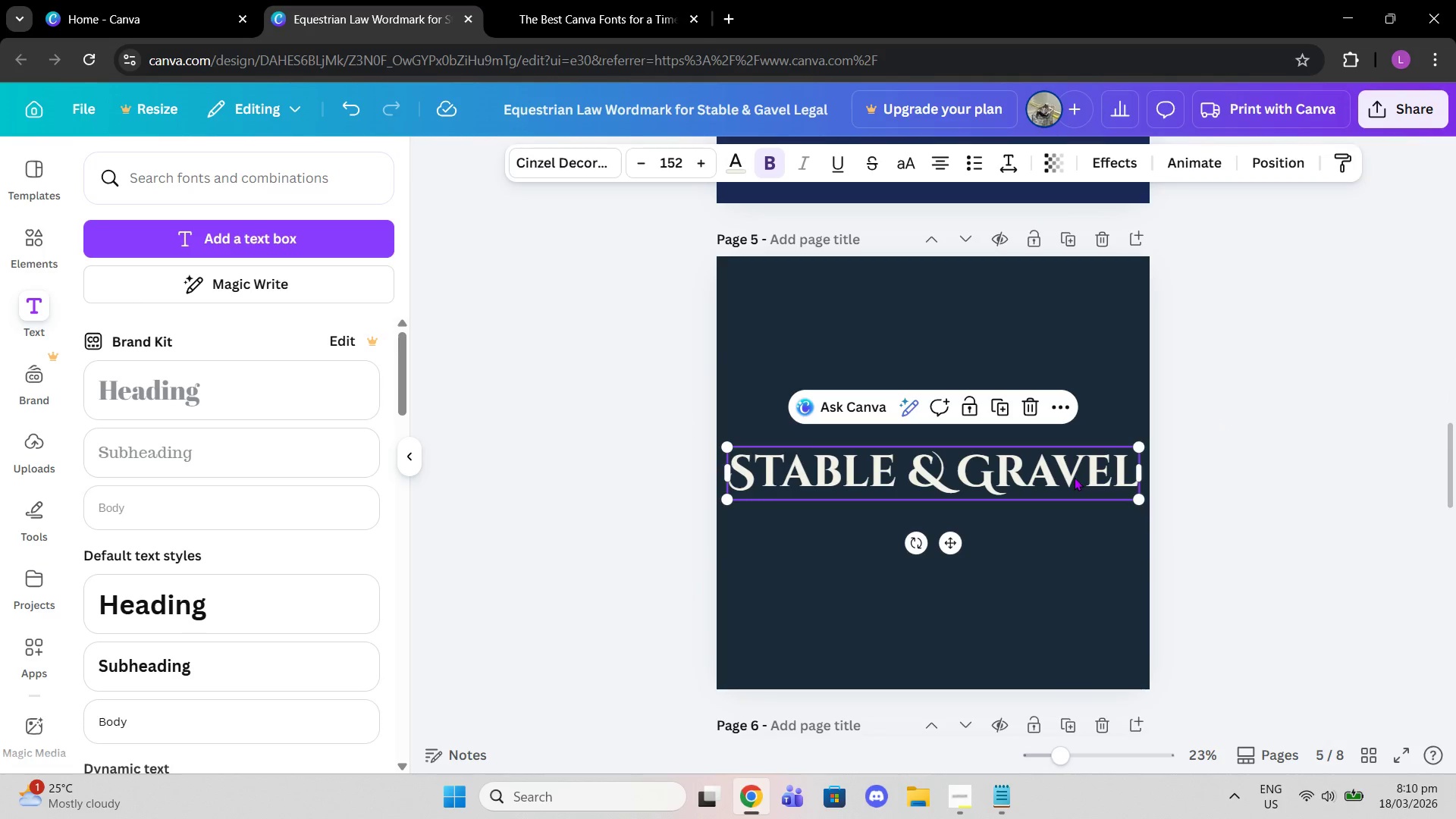 
scroll: coordinate [1073, 478], scroll_direction: up, amount: 4.0
 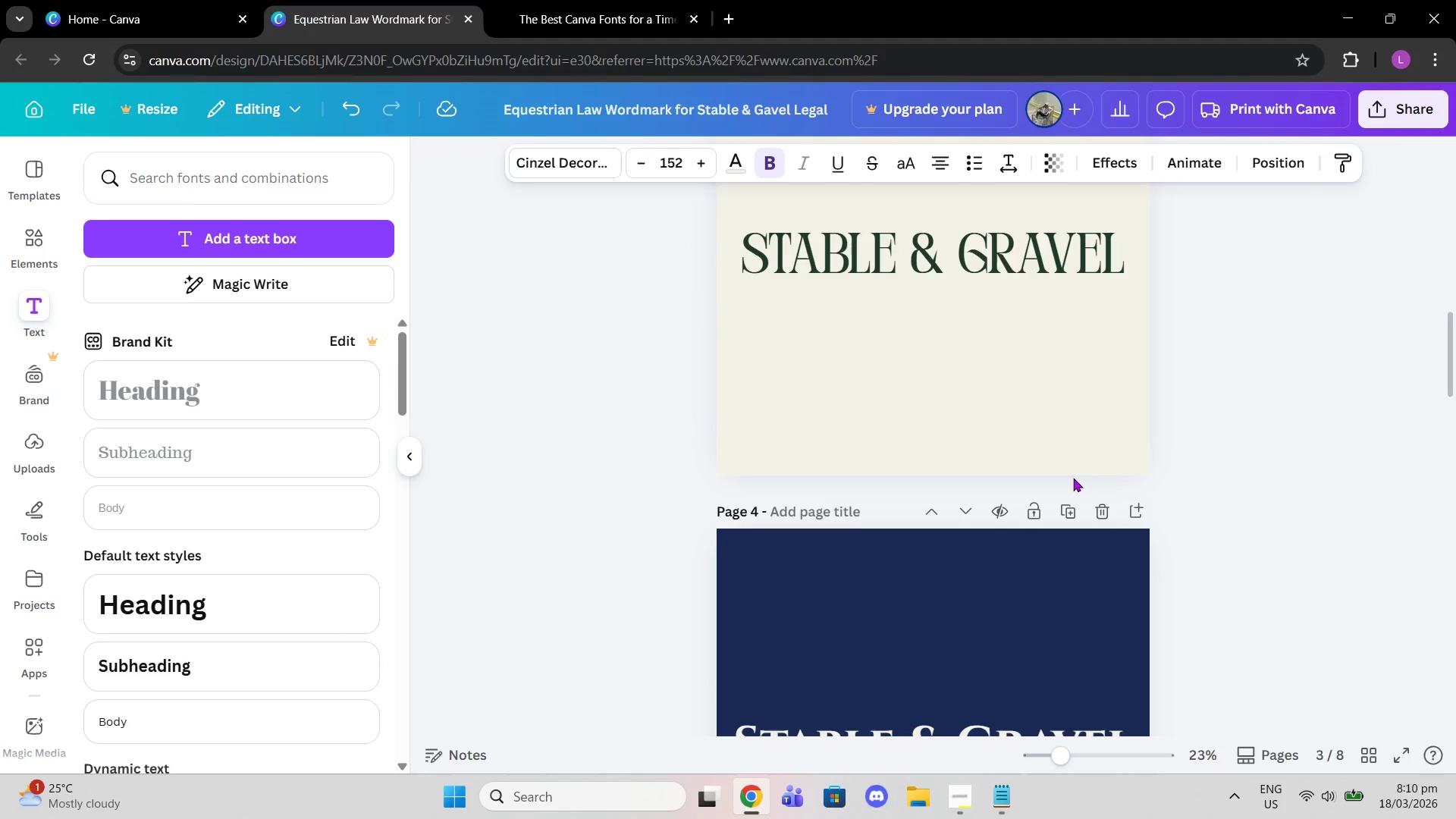 
scroll: coordinate [1073, 478], scroll_direction: down, amount: 2.0
 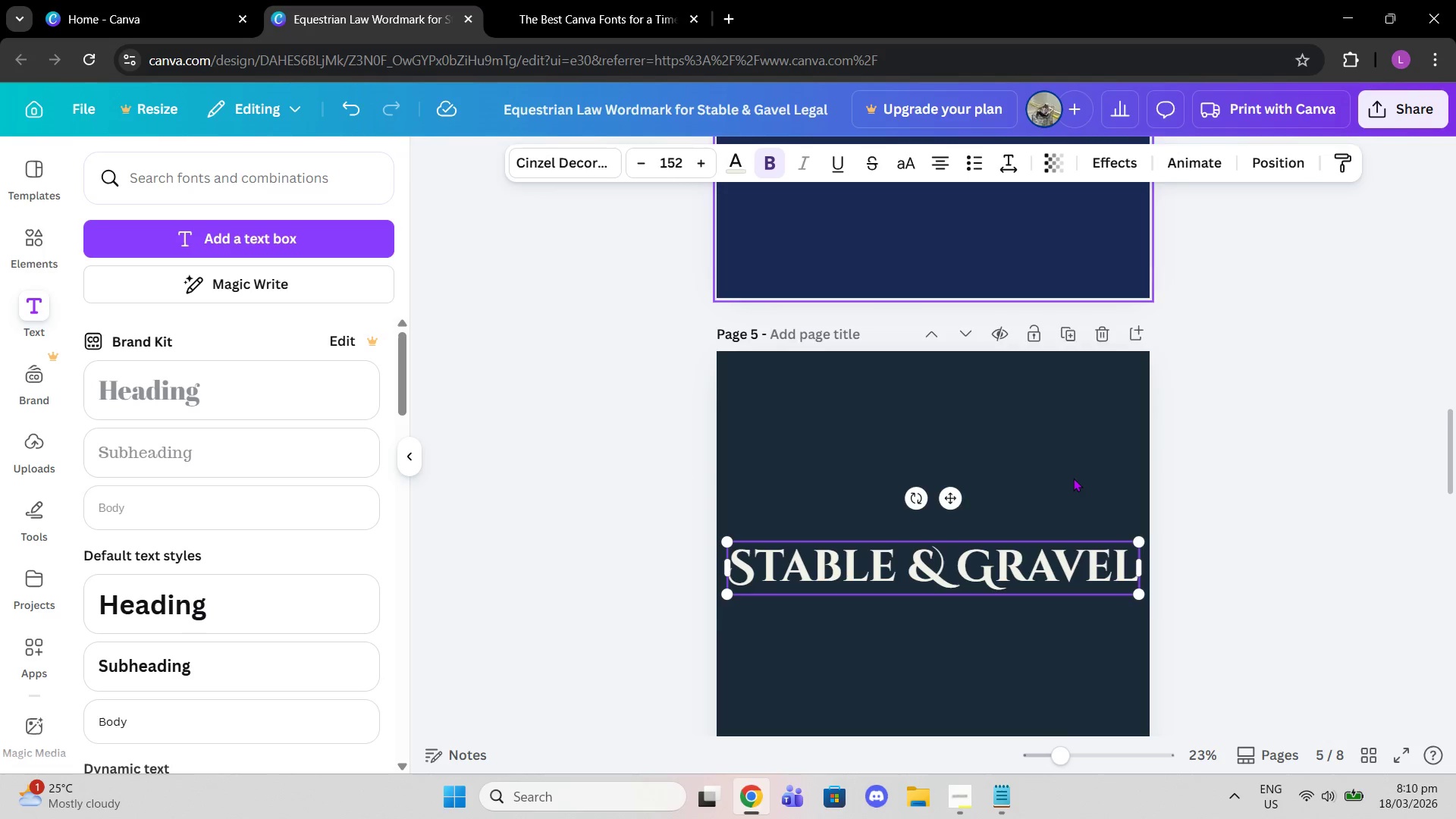 
scroll: coordinate [1073, 478], scroll_direction: up, amount: 2.0
 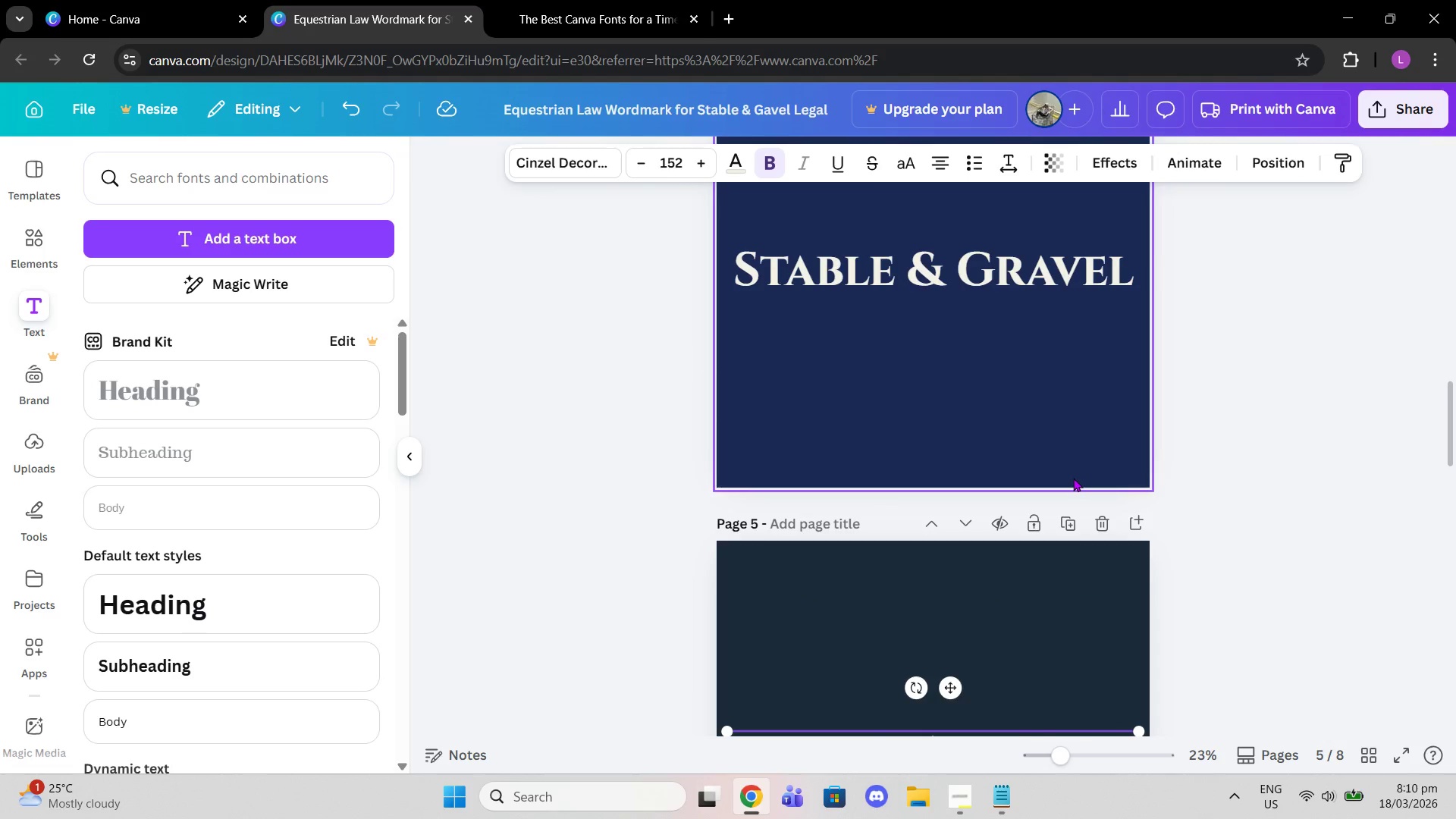 
scroll: coordinate [1073, 478], scroll_direction: down, amount: 3.0
 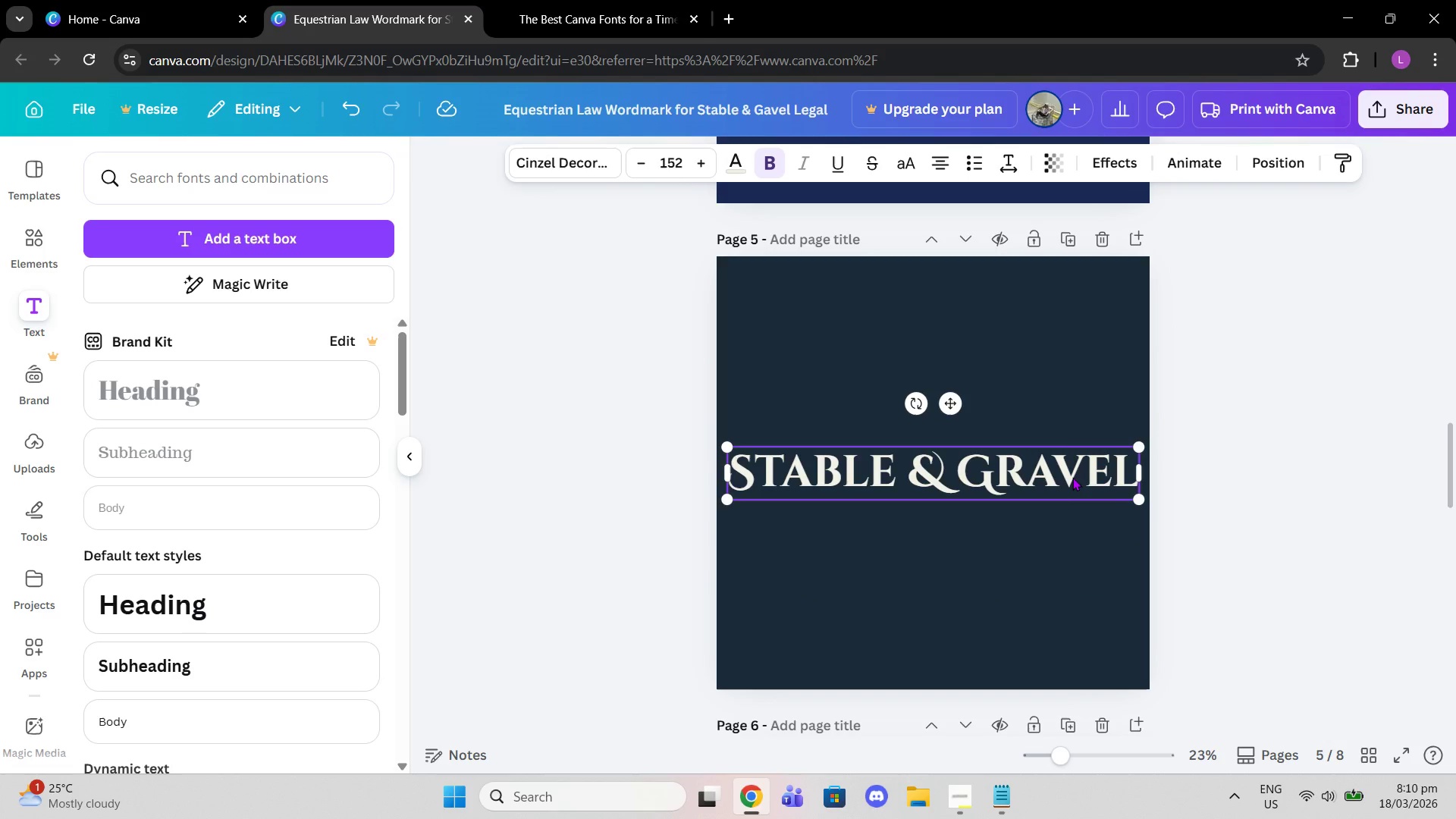 
scroll: coordinate [1072, 477], scroll_direction: up, amount: 2.0
 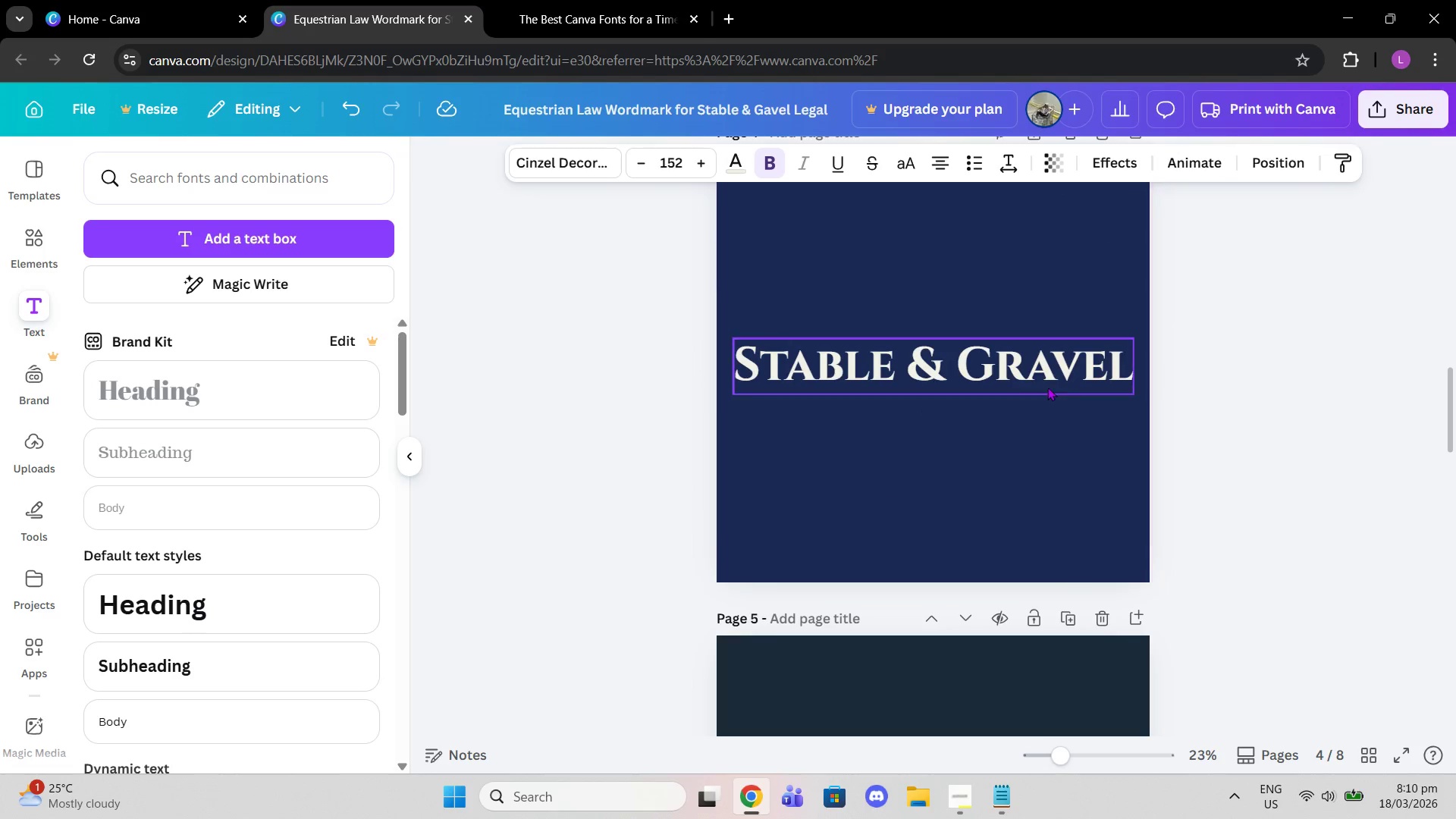 
left_click([1037, 353])
 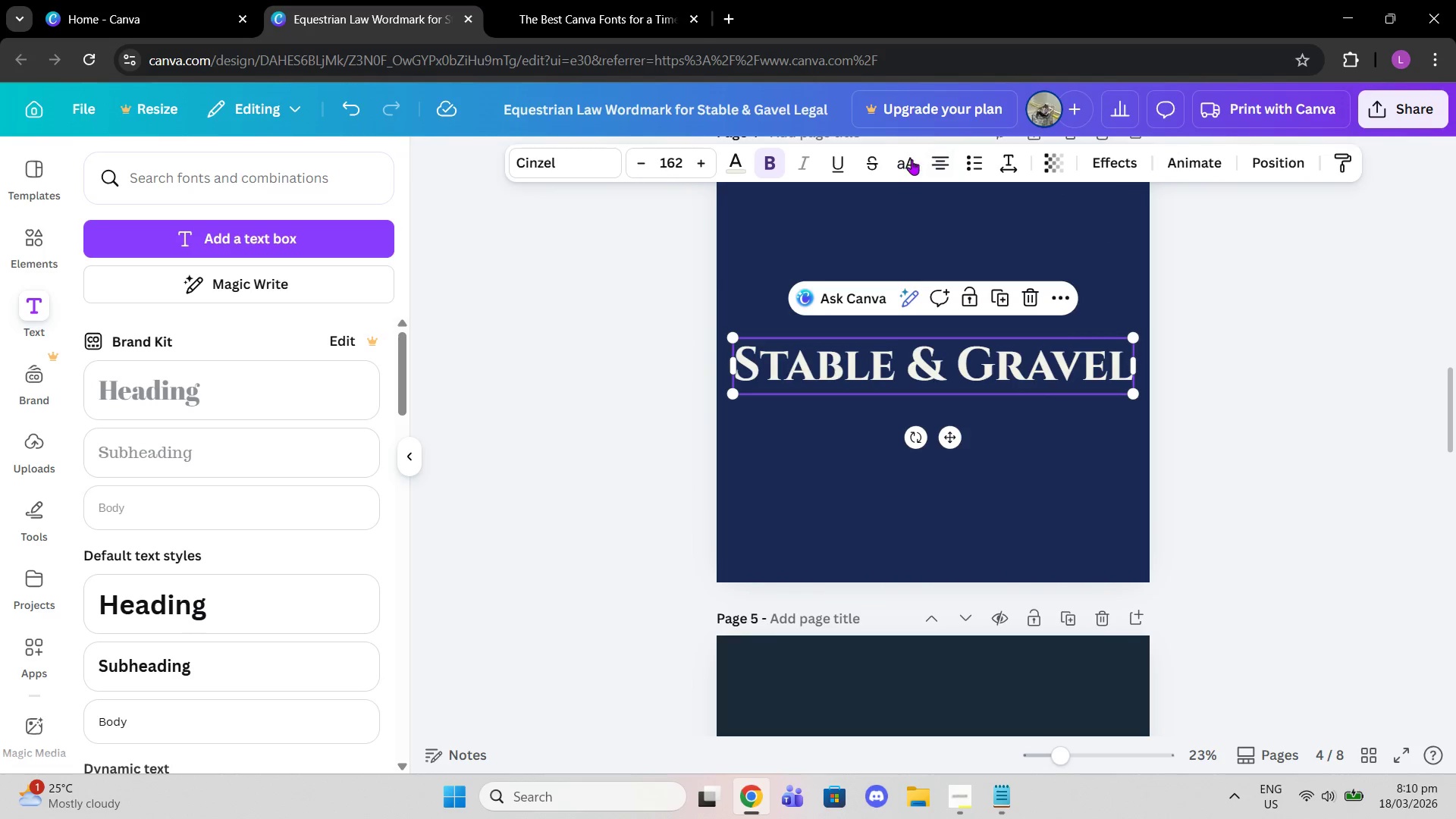 
left_click([906, 171])
 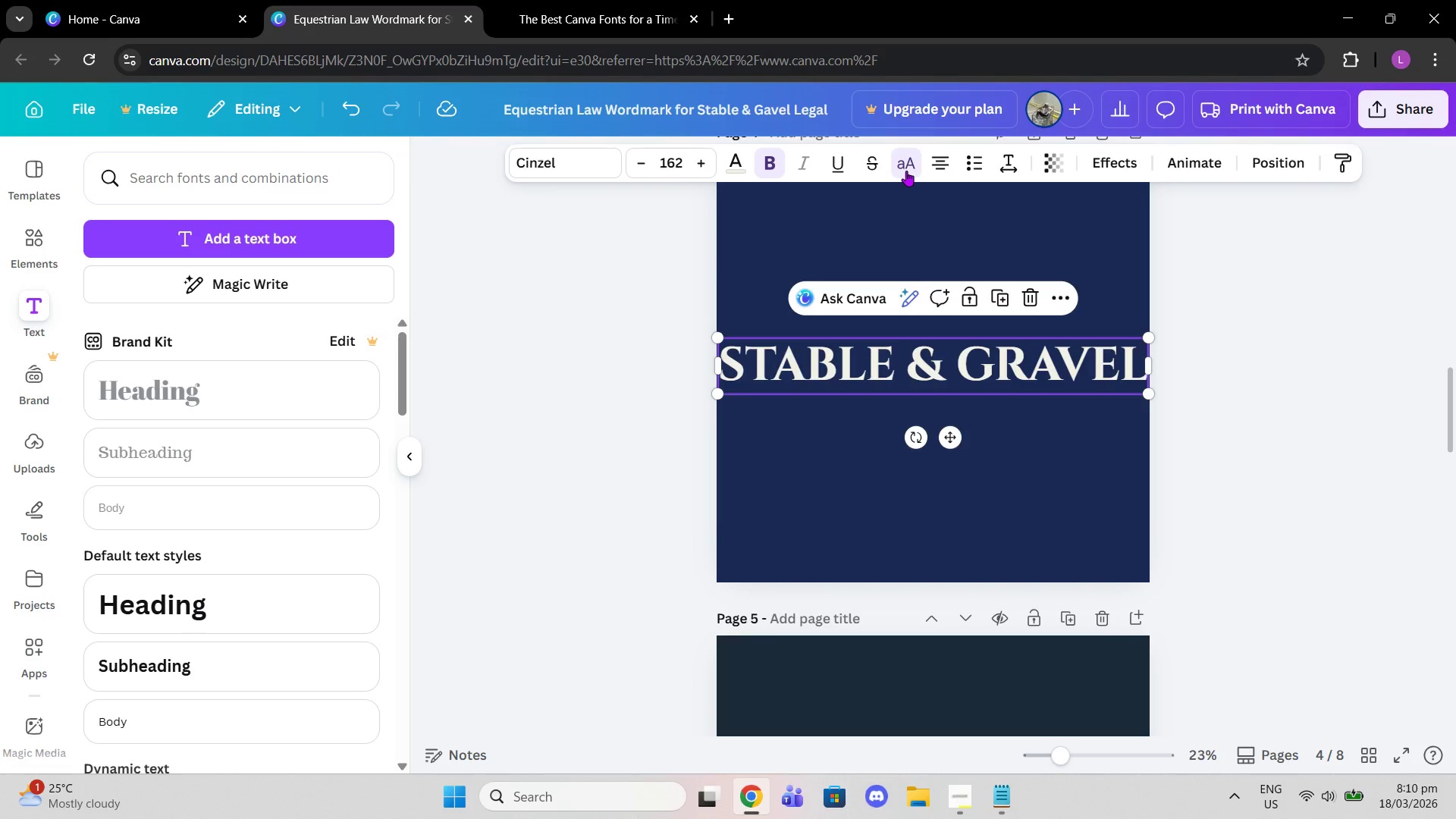 
left_click([906, 171])
 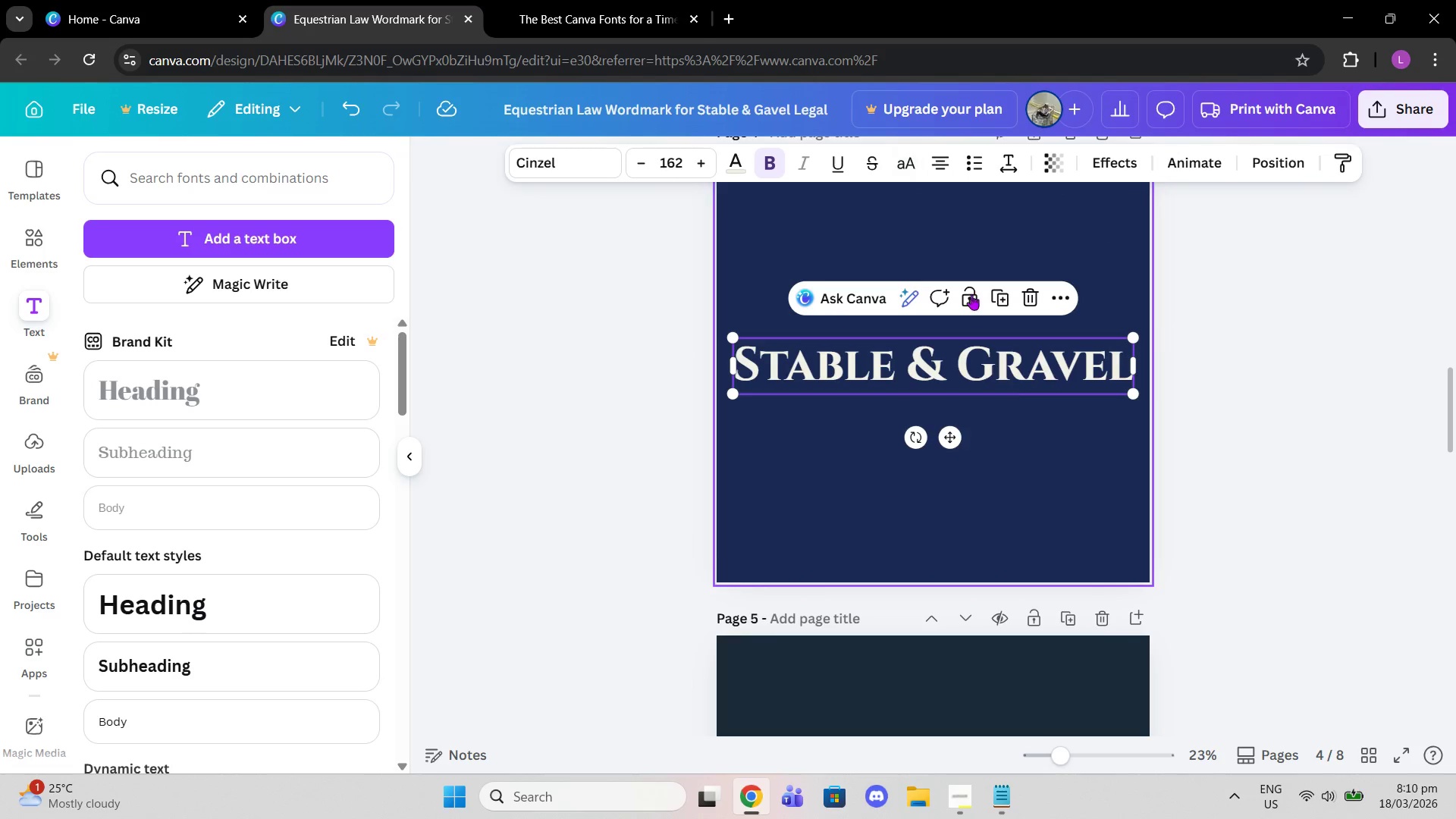 
scroll: coordinate [1011, 395], scroll_direction: down, amount: 3.0
 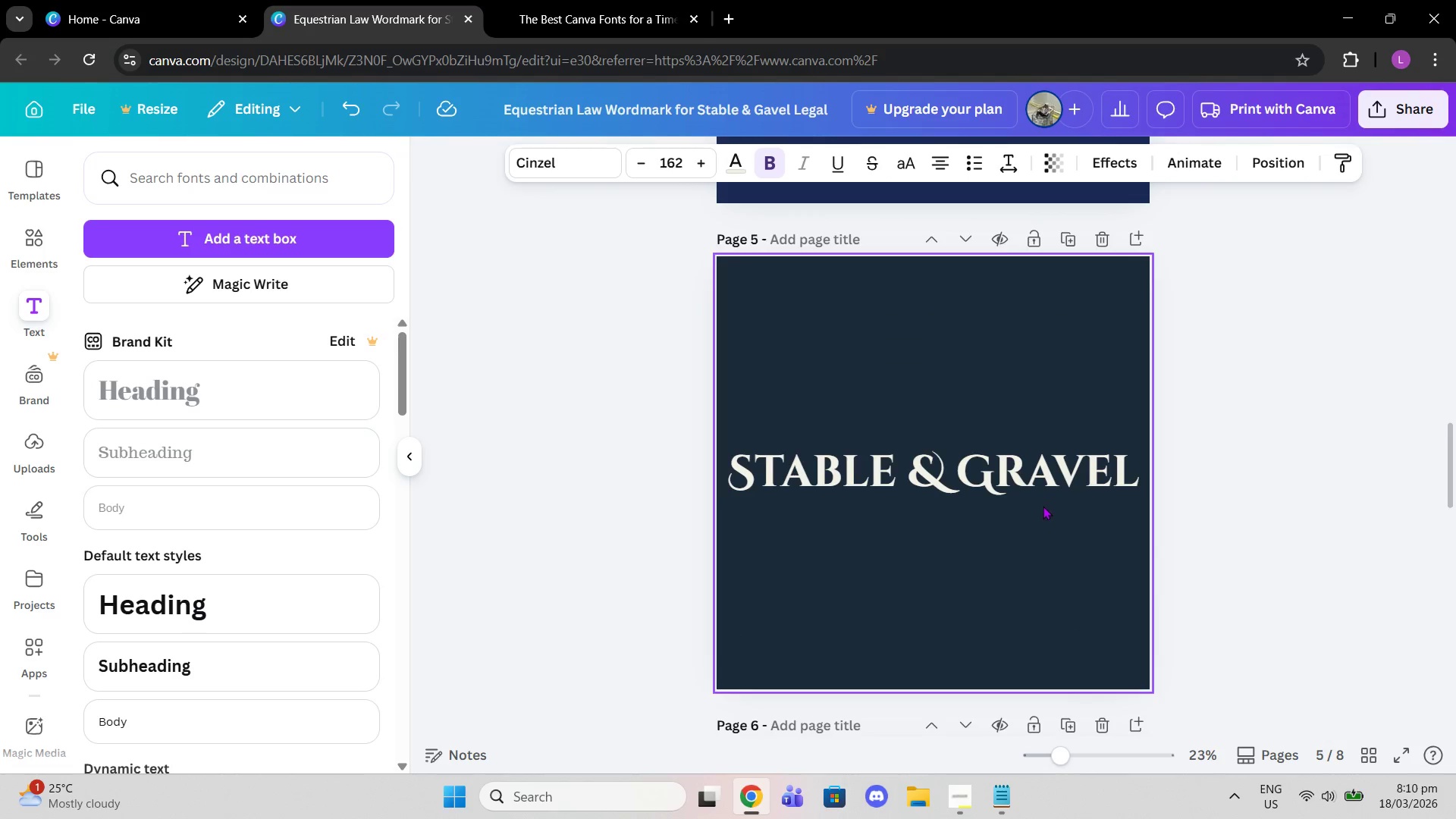 
left_click([1021, 483])
 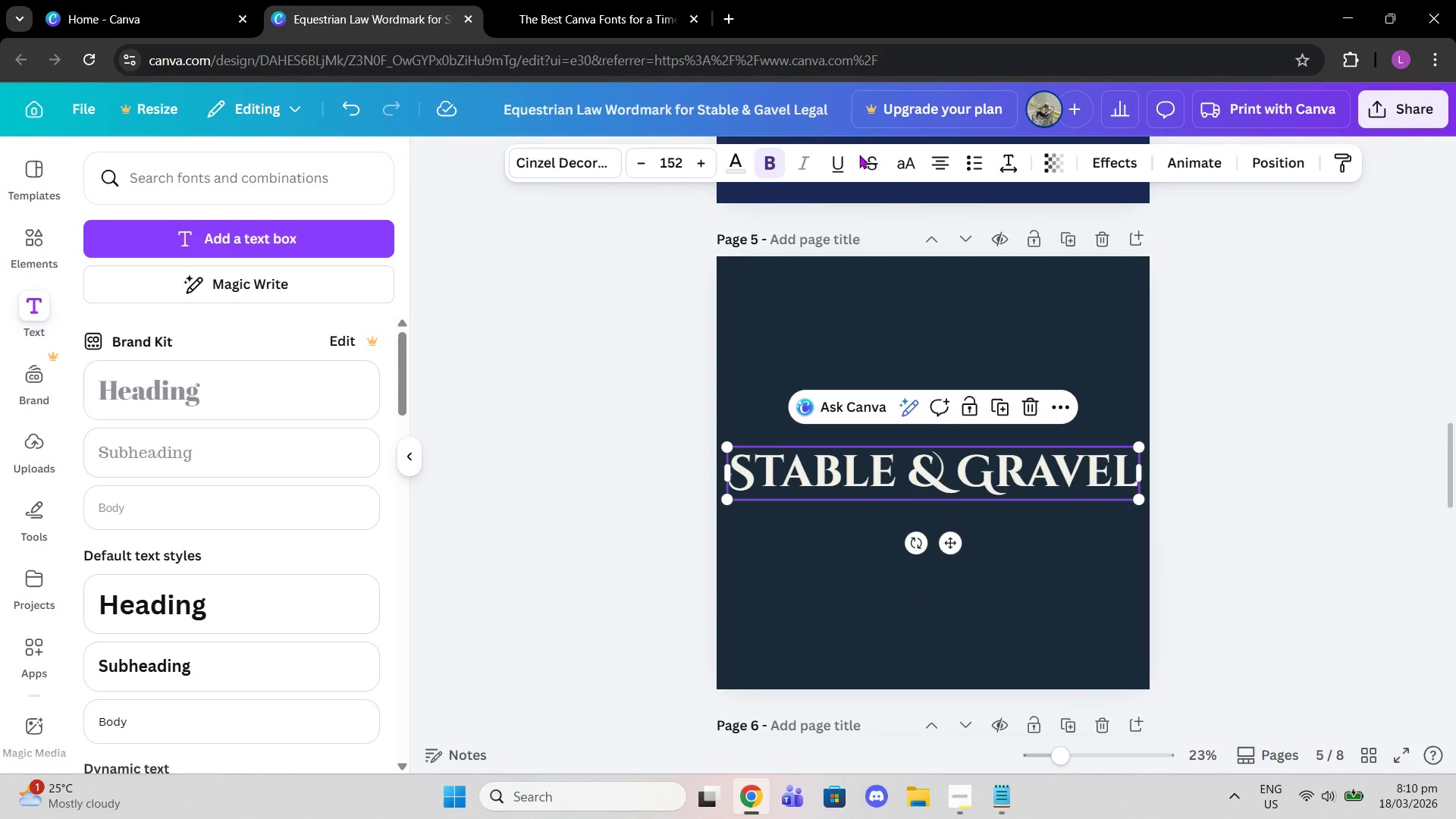 
left_click([896, 168])
 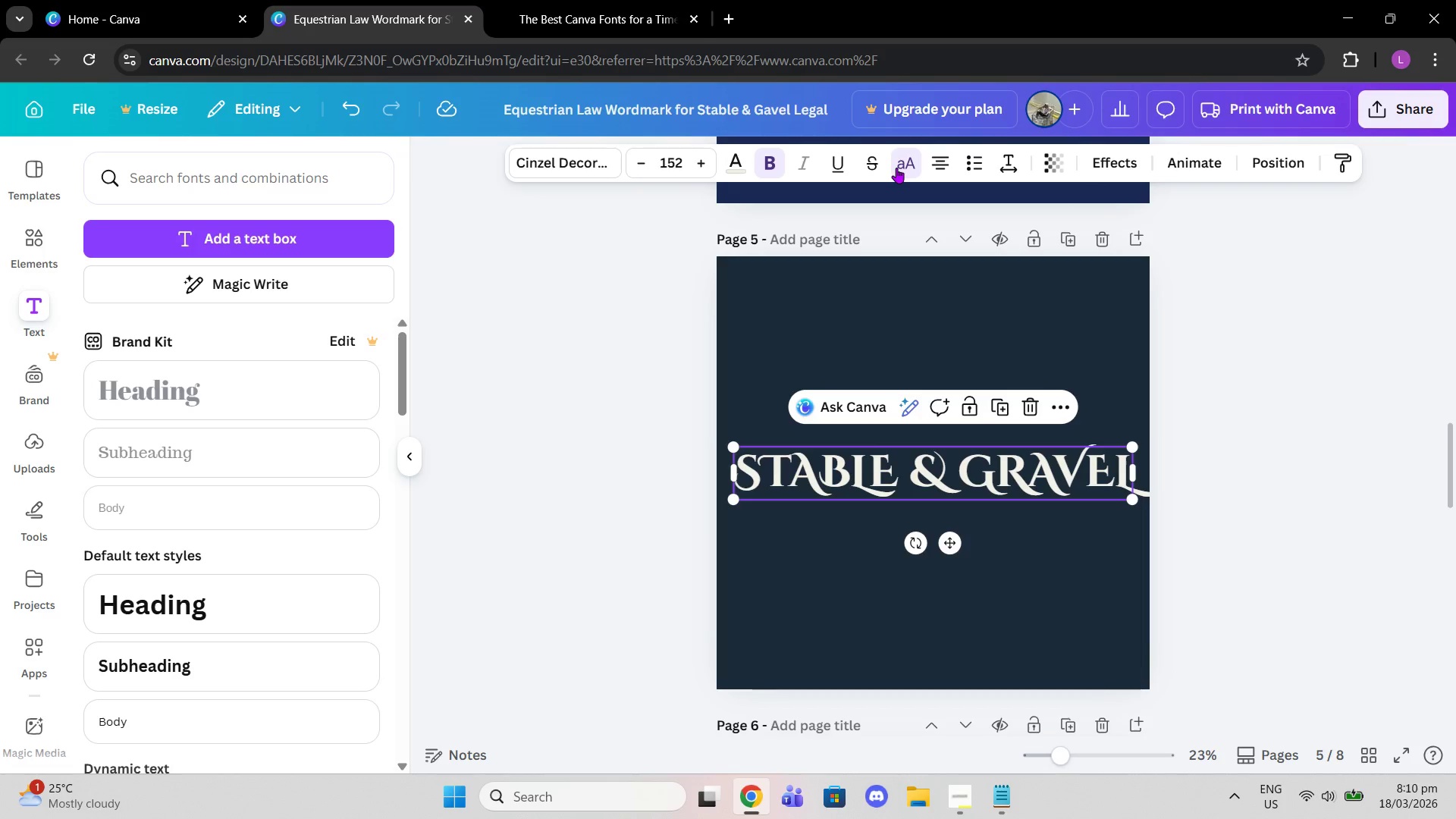 
left_click([896, 168])
 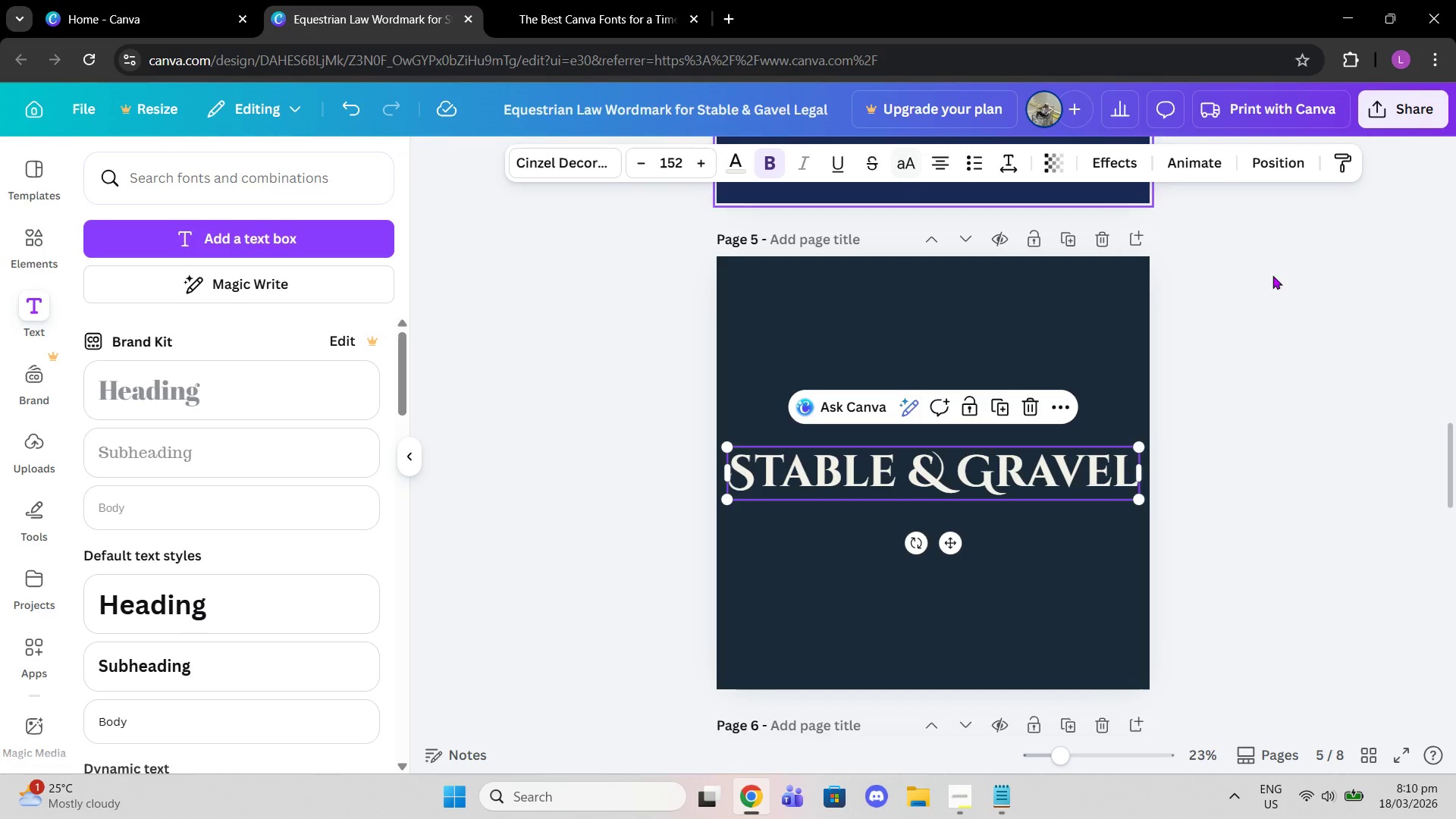 
left_click([1388, 354])
 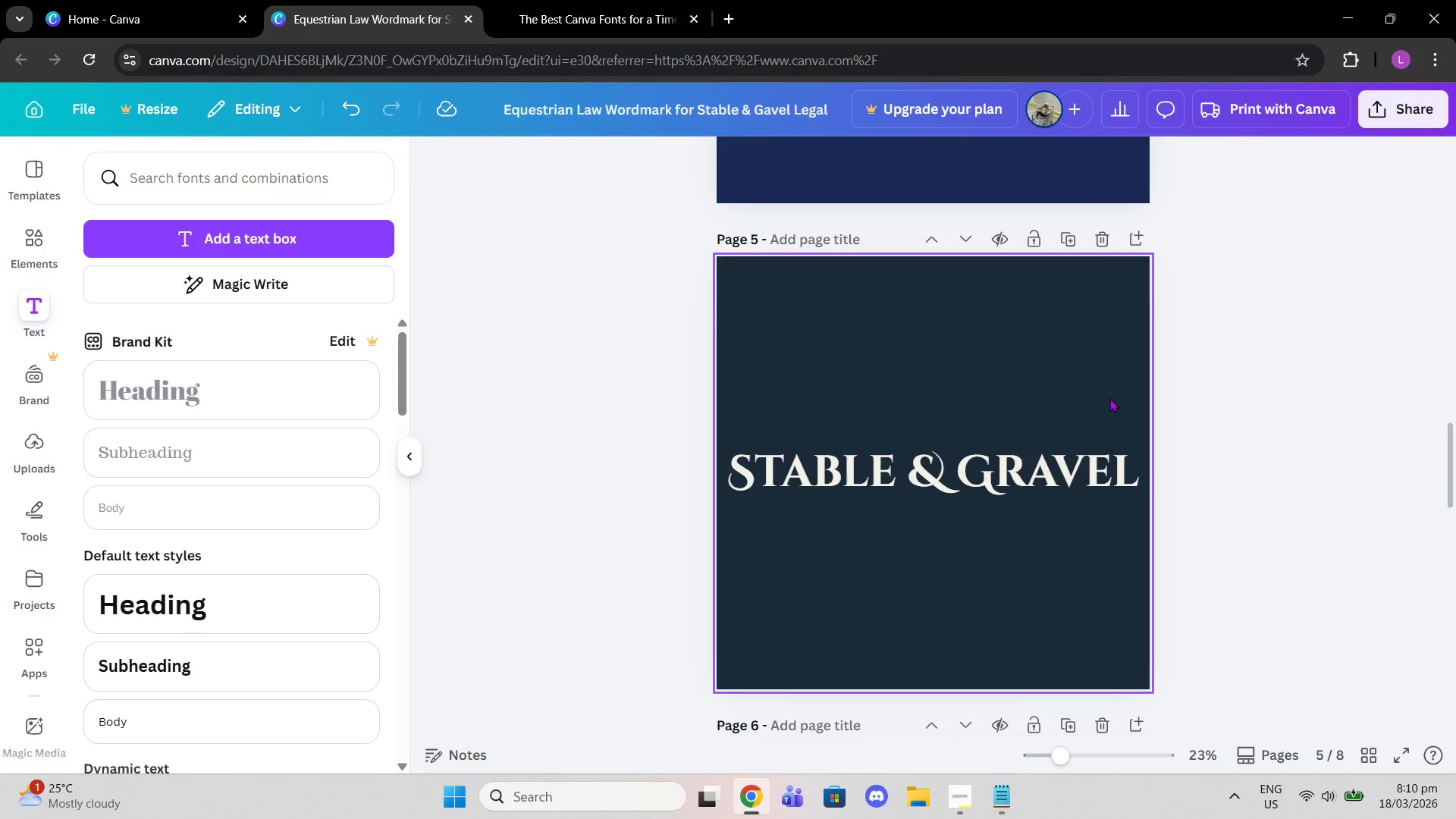 
scroll: coordinate [1109, 398], scroll_direction: down, amount: 4.0
 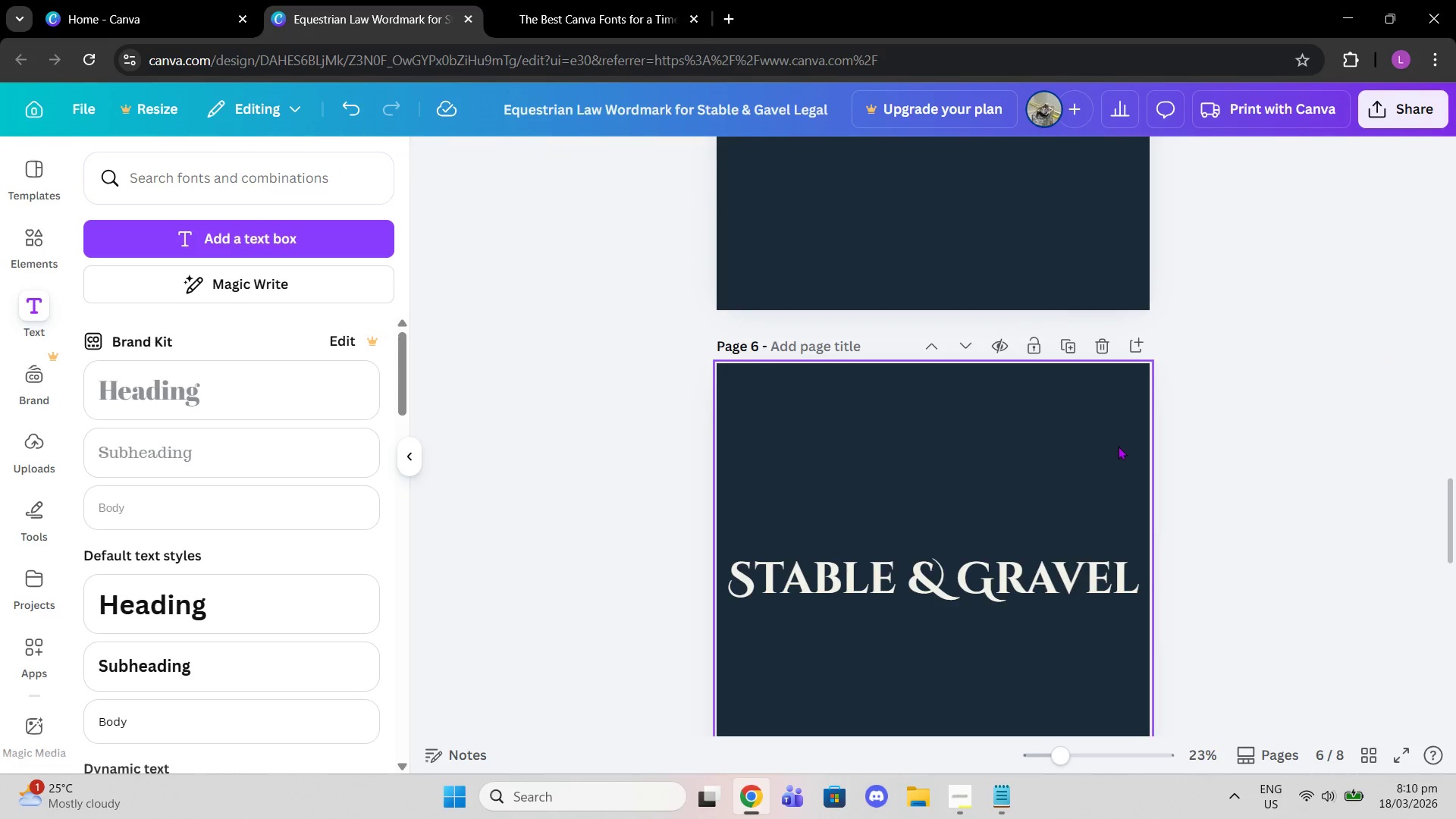 
left_click([1097, 460])
 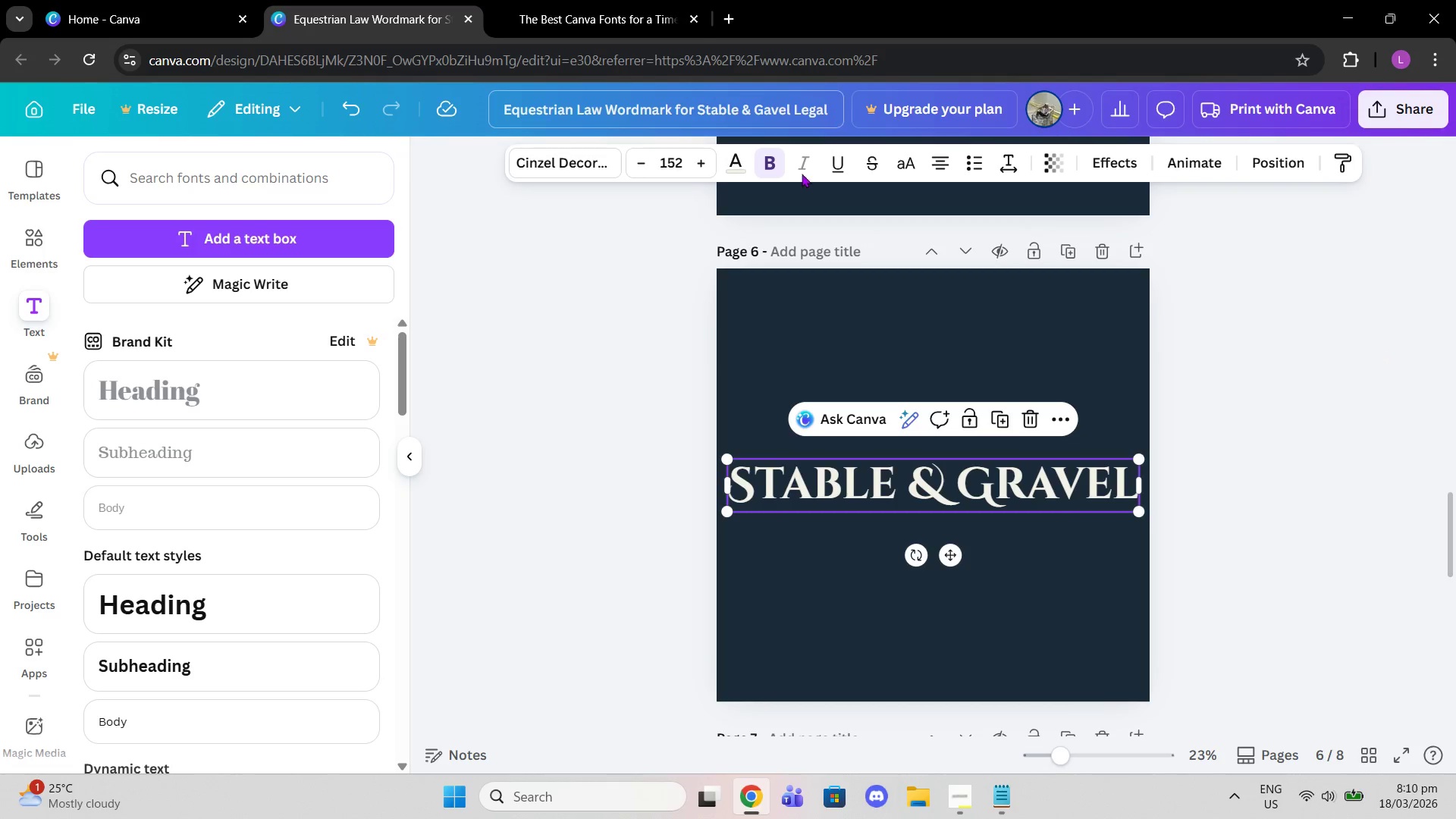 
scroll: coordinate [1118, 446], scroll_direction: down, amount: 1.0
 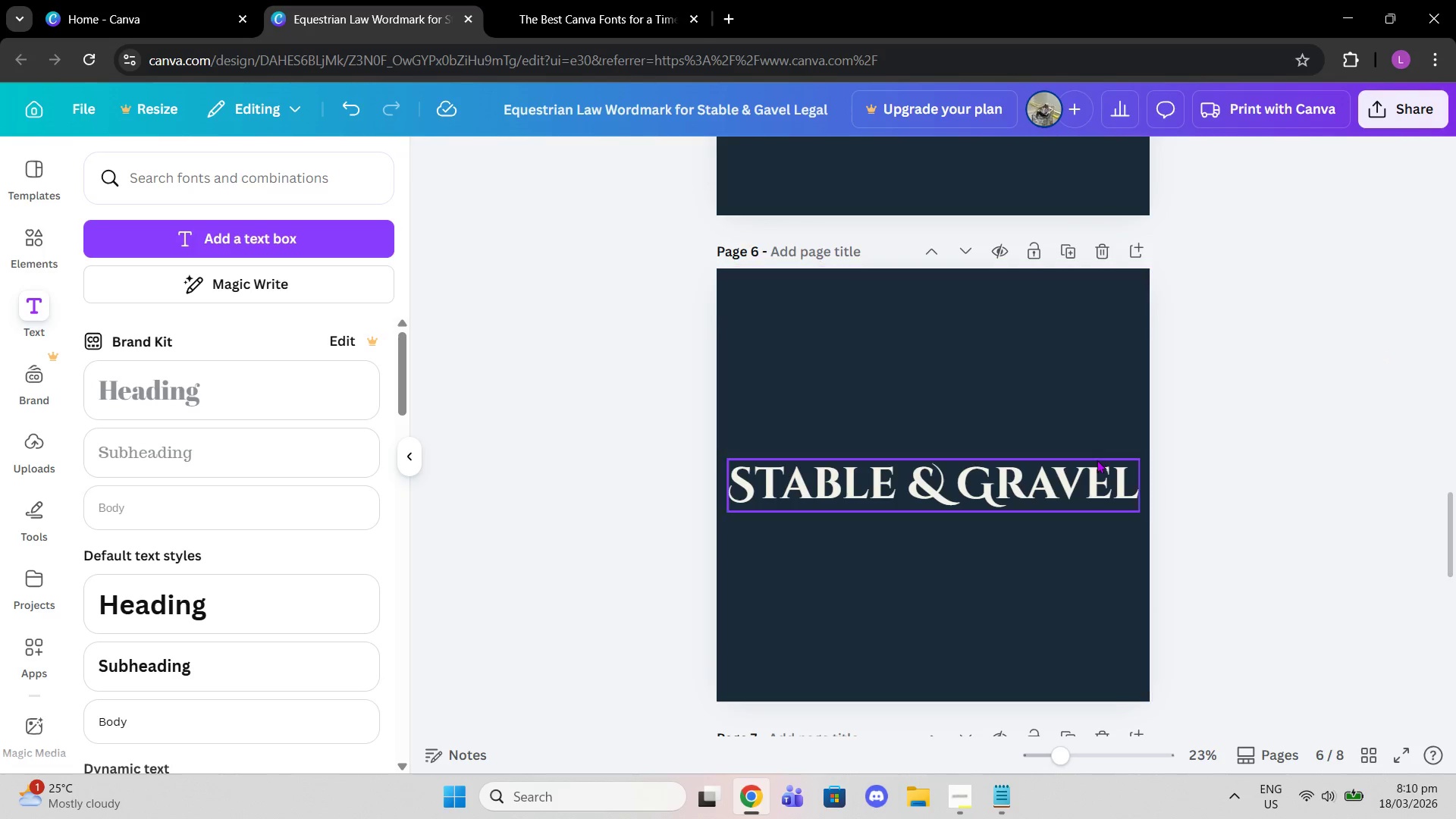 
scroll: coordinate [838, 291], scroll_direction: up, amount: 5.0
 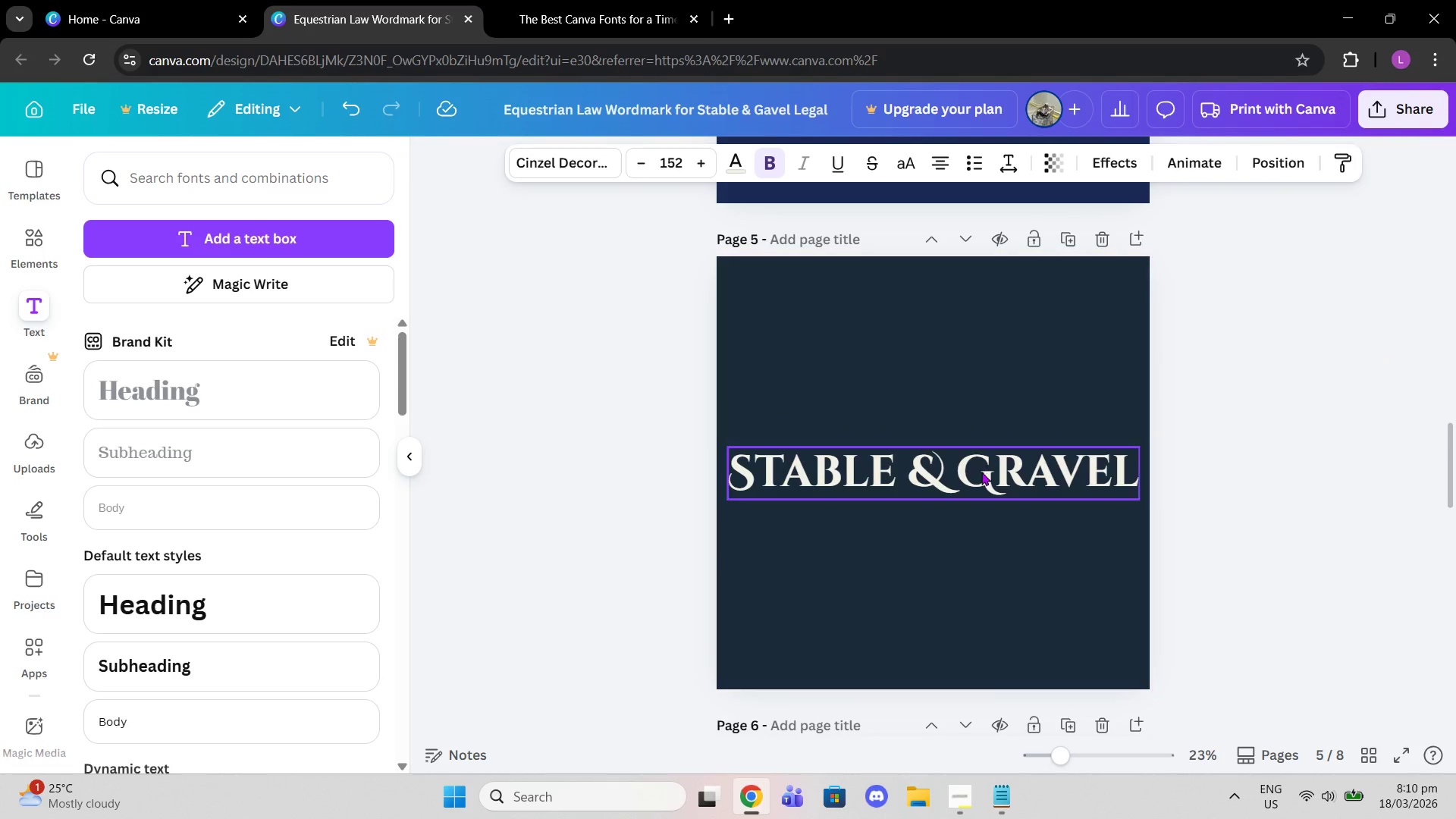 
left_click([981, 469])
 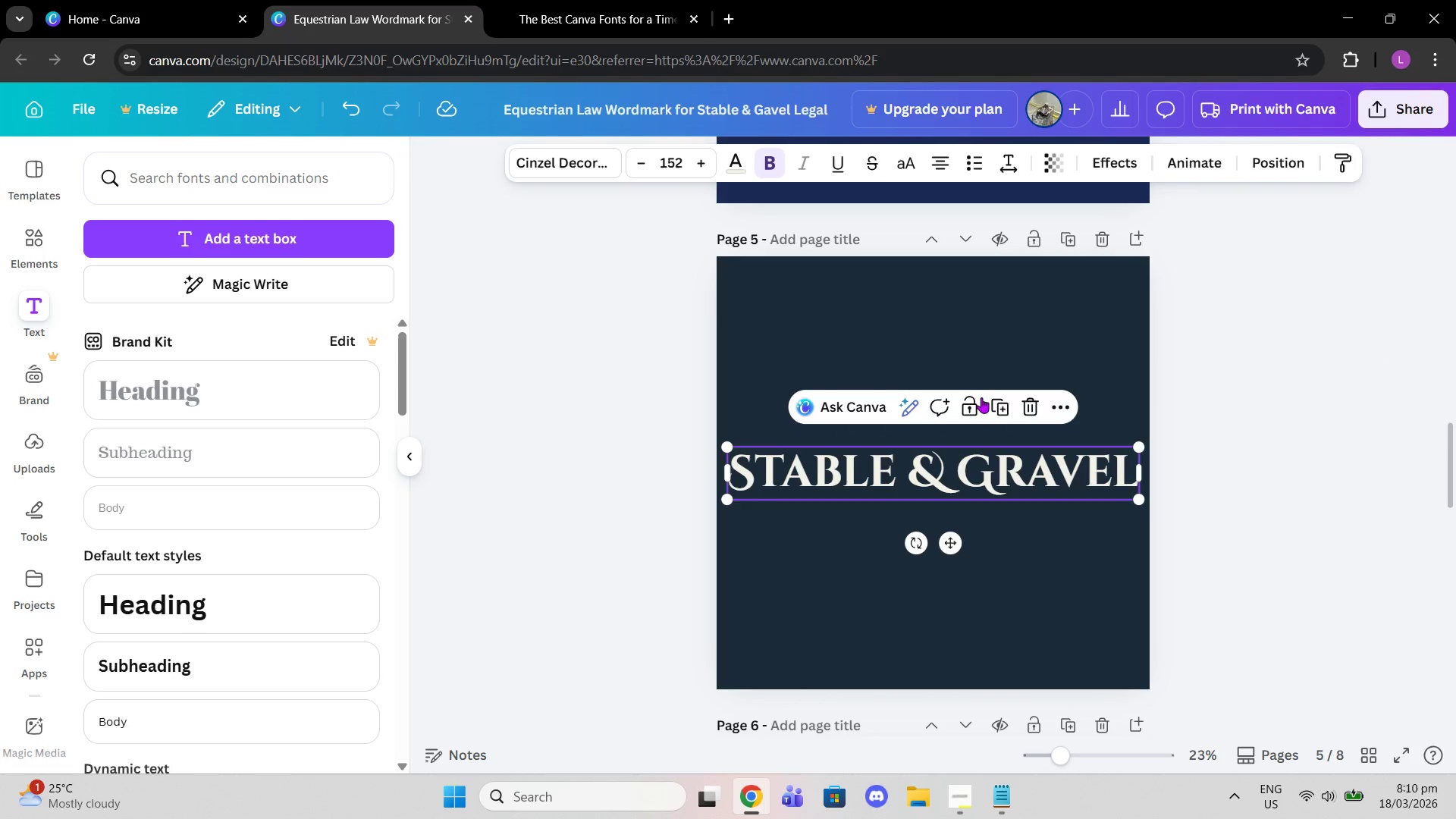 
scroll: coordinate [981, 393], scroll_direction: down, amount: 3.0
 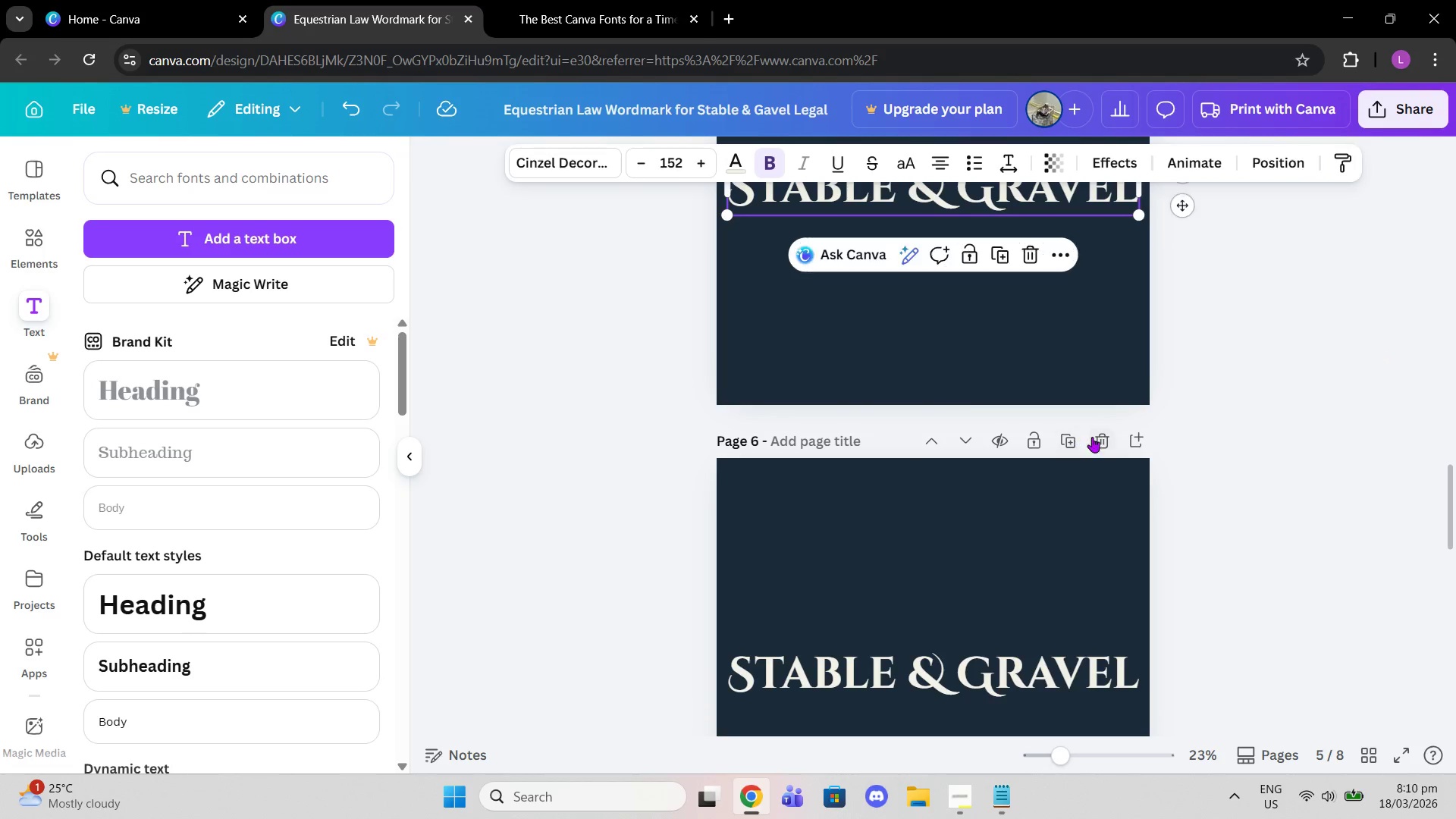 
left_click([1092, 437])
 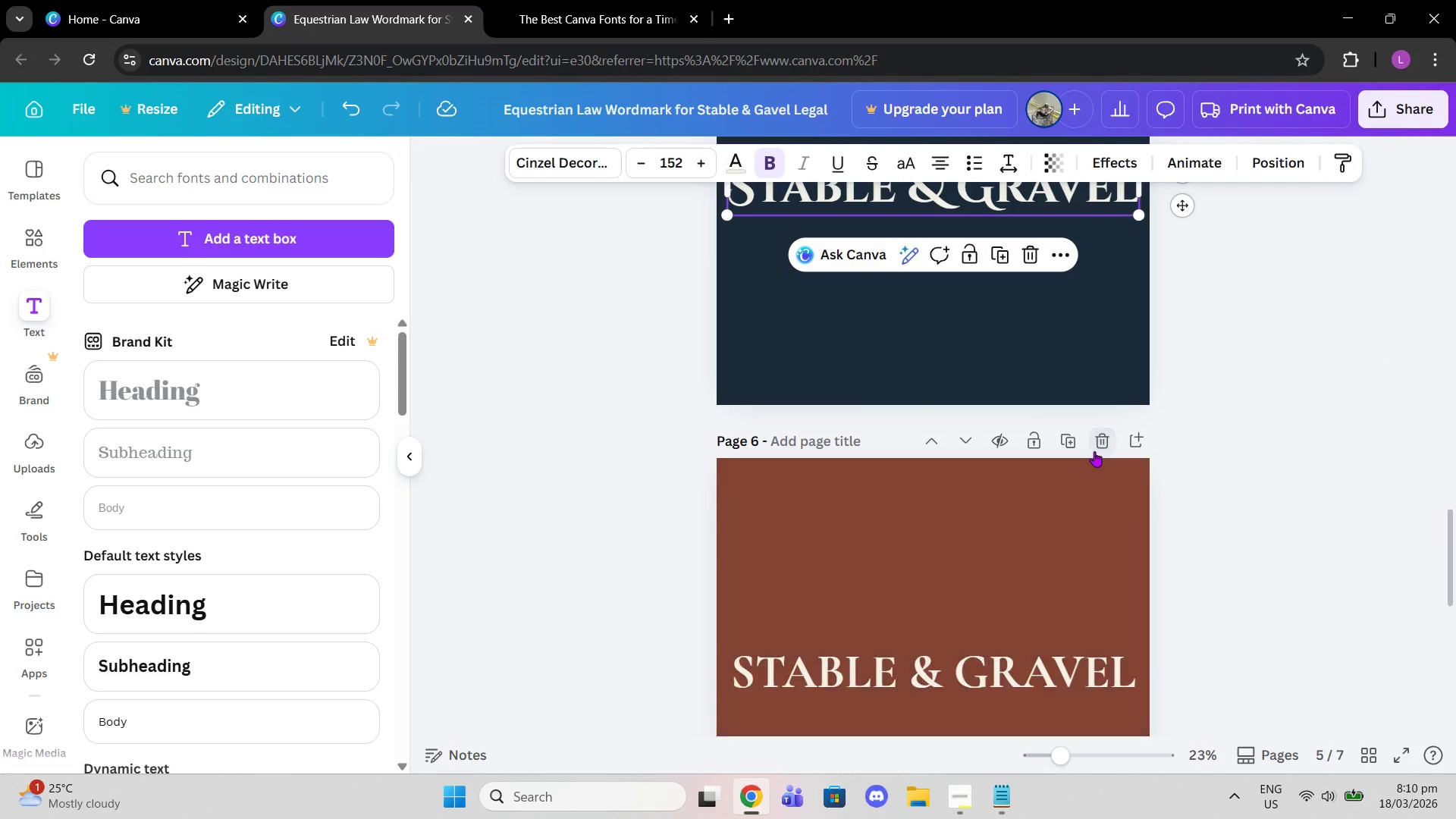 
scroll: coordinate [1075, 448], scroll_direction: down, amount: 10.0
 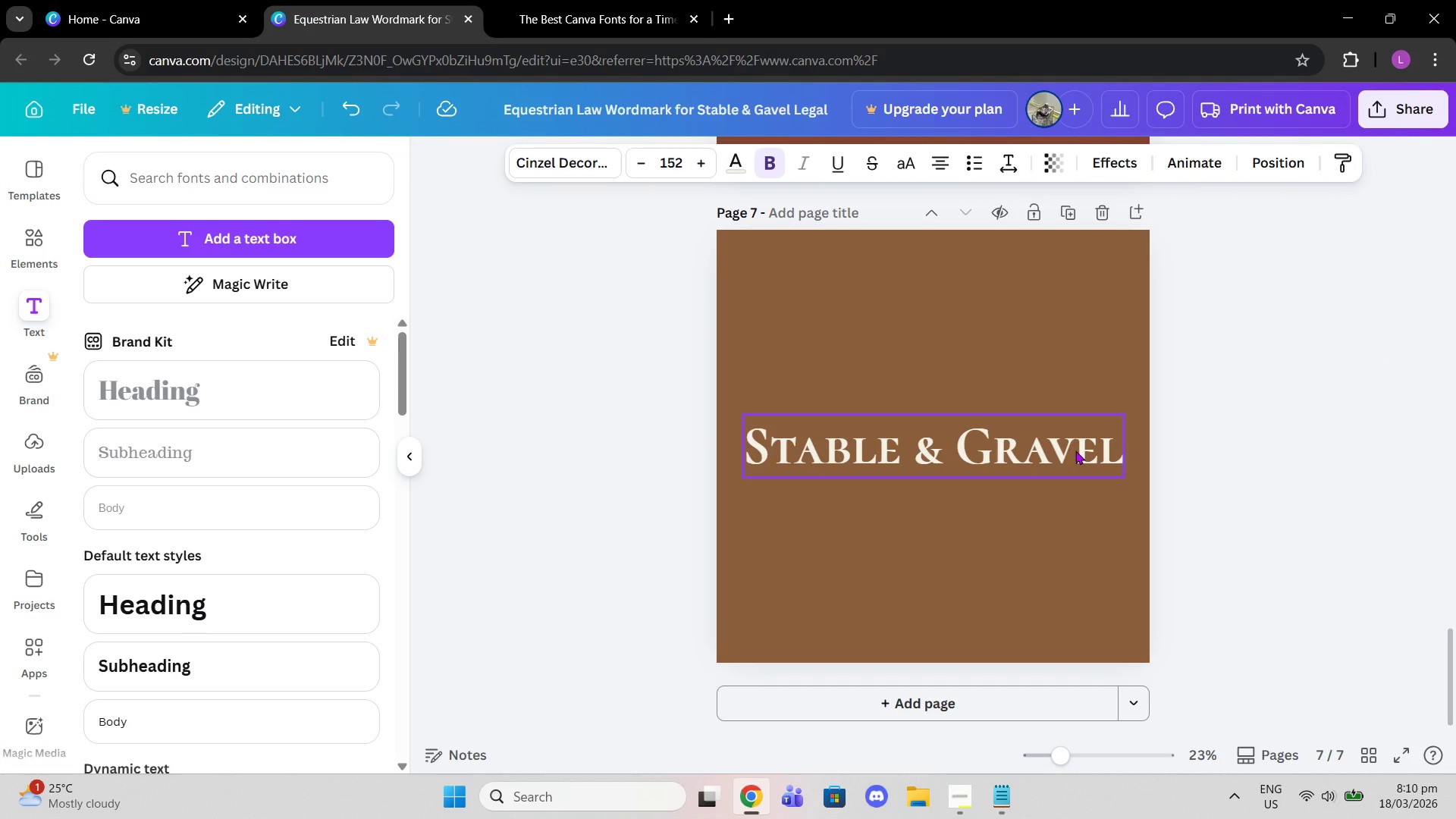 
left_click([1075, 450])
 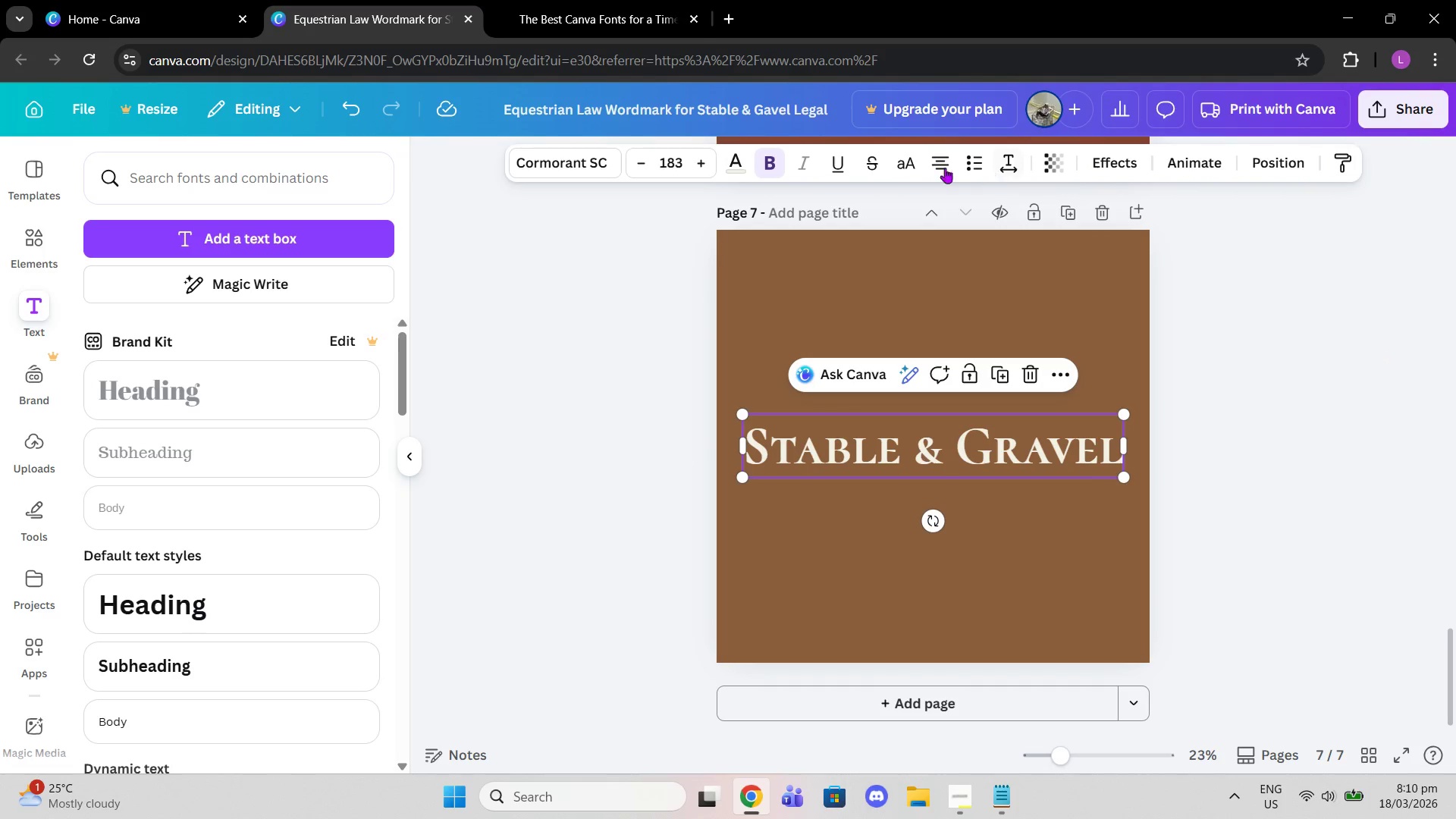 
left_click([908, 168])
 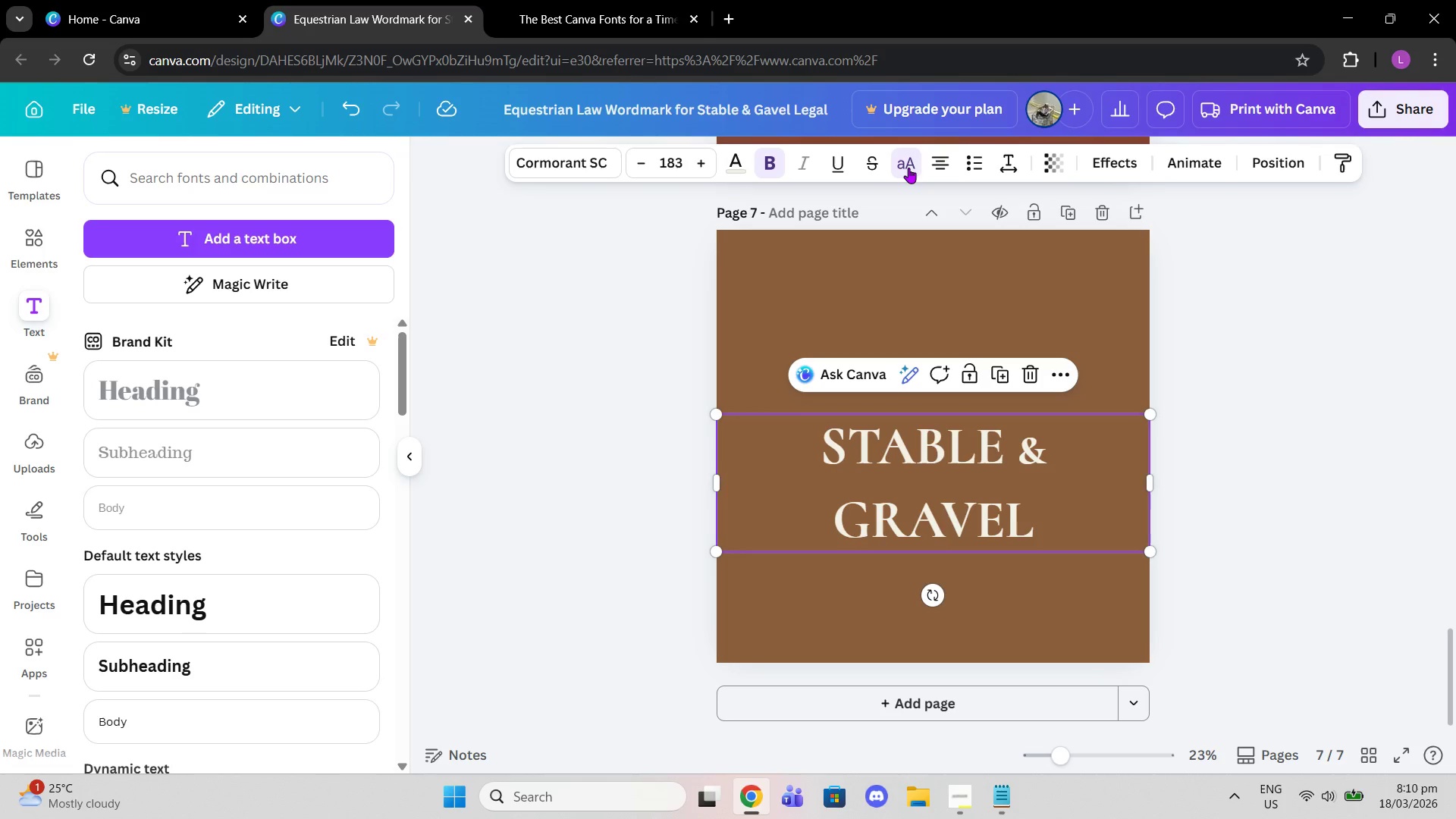 
left_click([908, 168])
 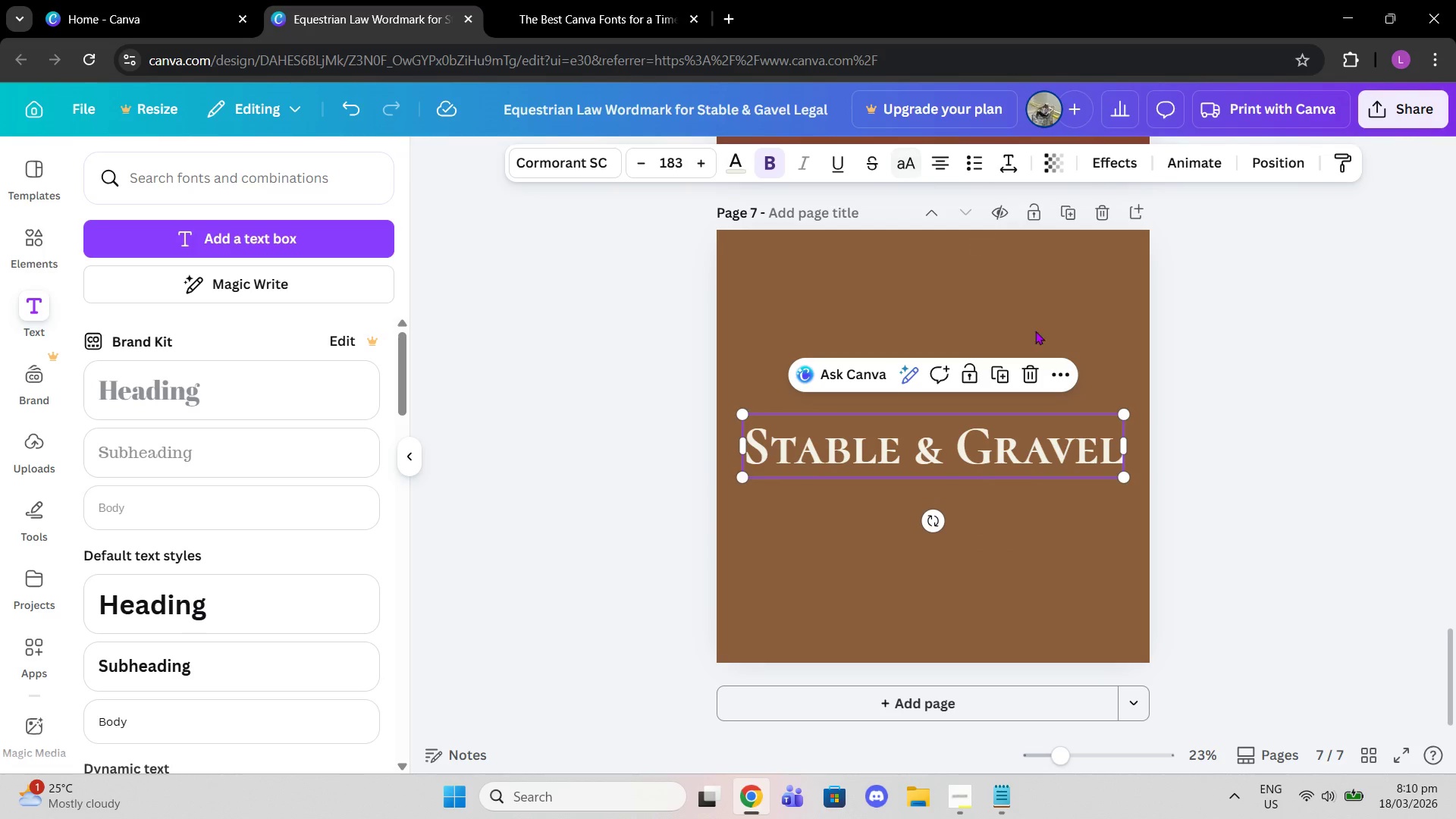 
scroll: coordinate [1043, 347], scroll_direction: up, amount: 4.0
 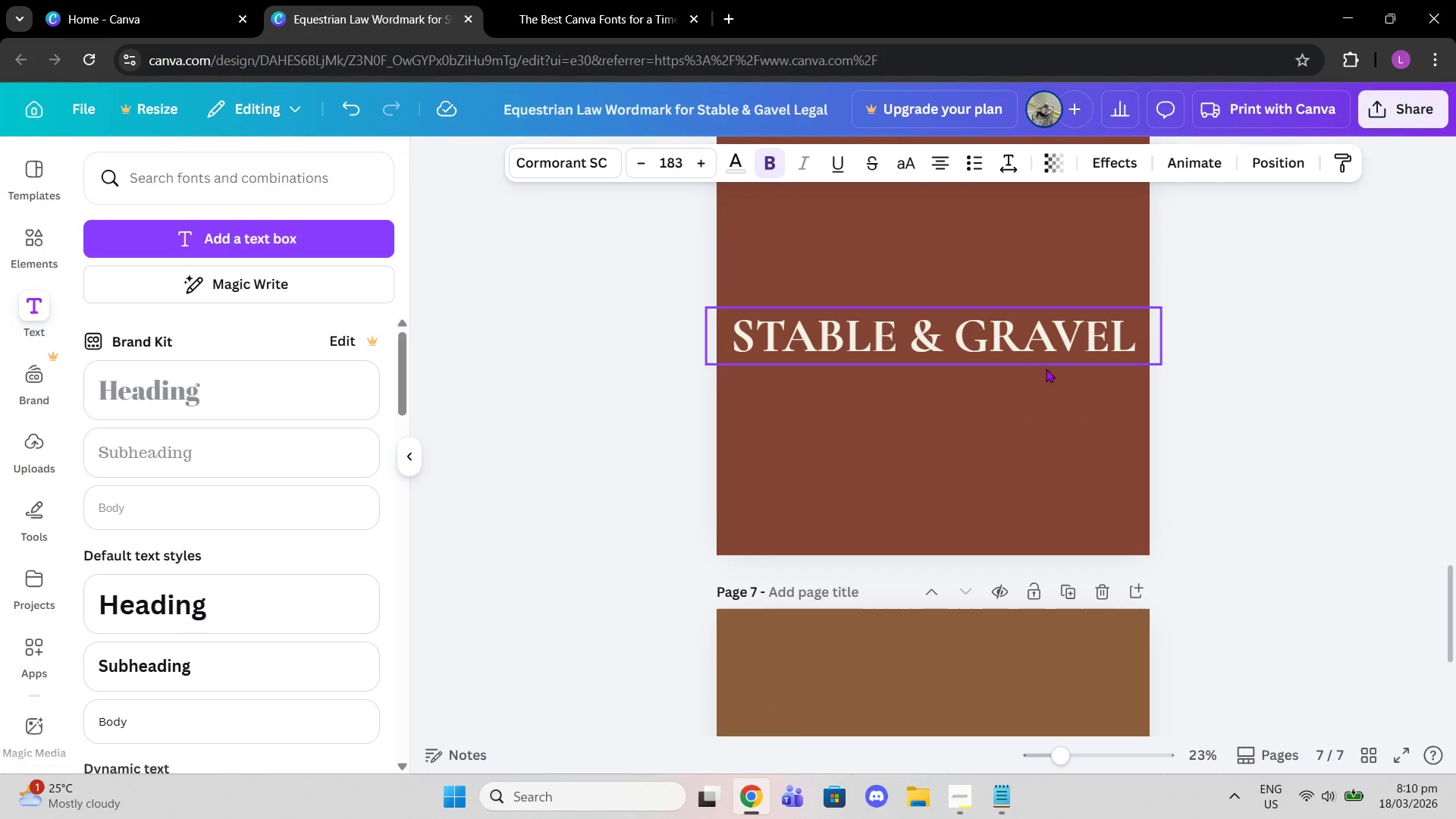 
left_click([1018, 332])
 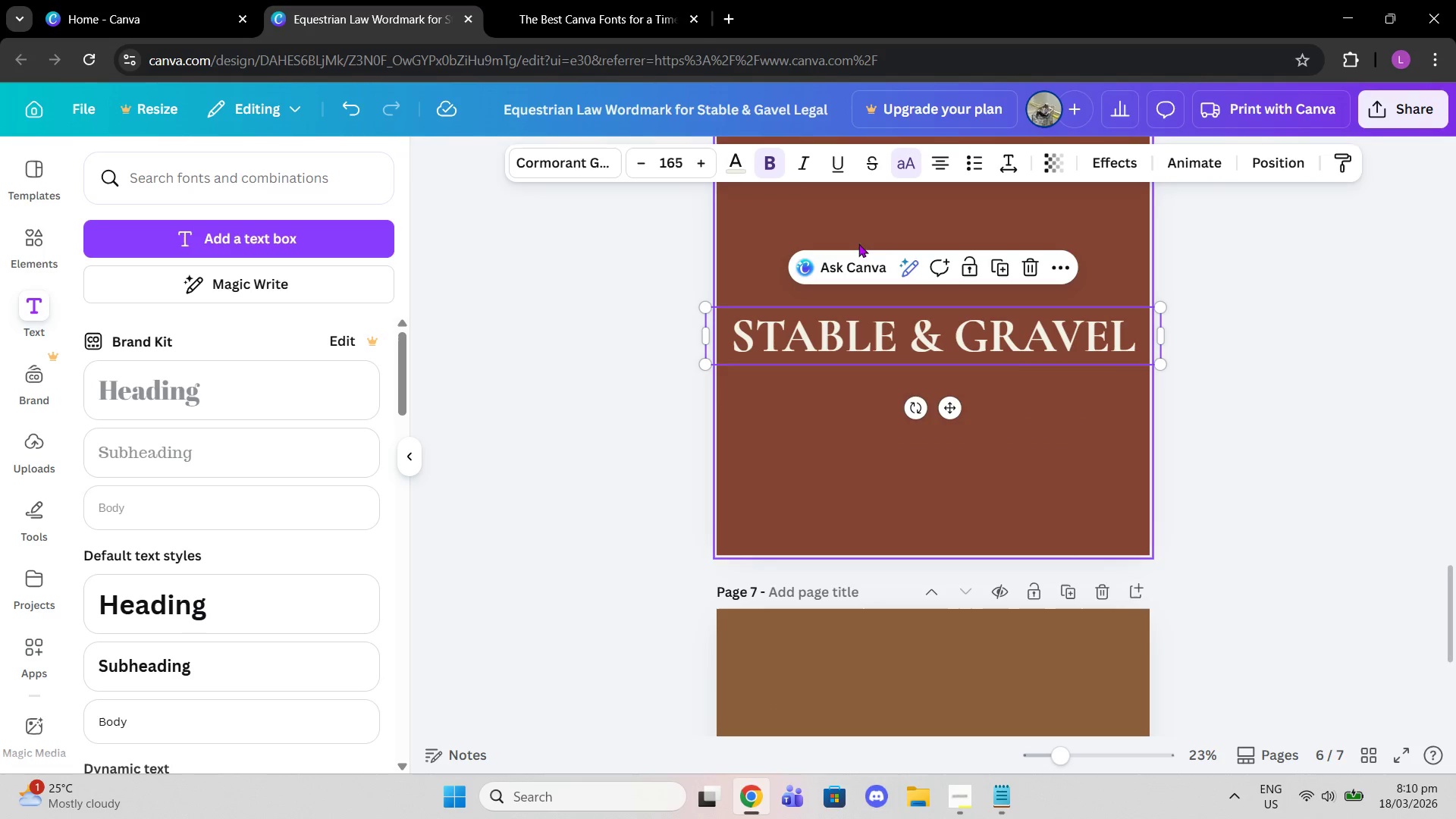 
scroll: coordinate [1059, 413], scroll_direction: up, amount: 11.0
 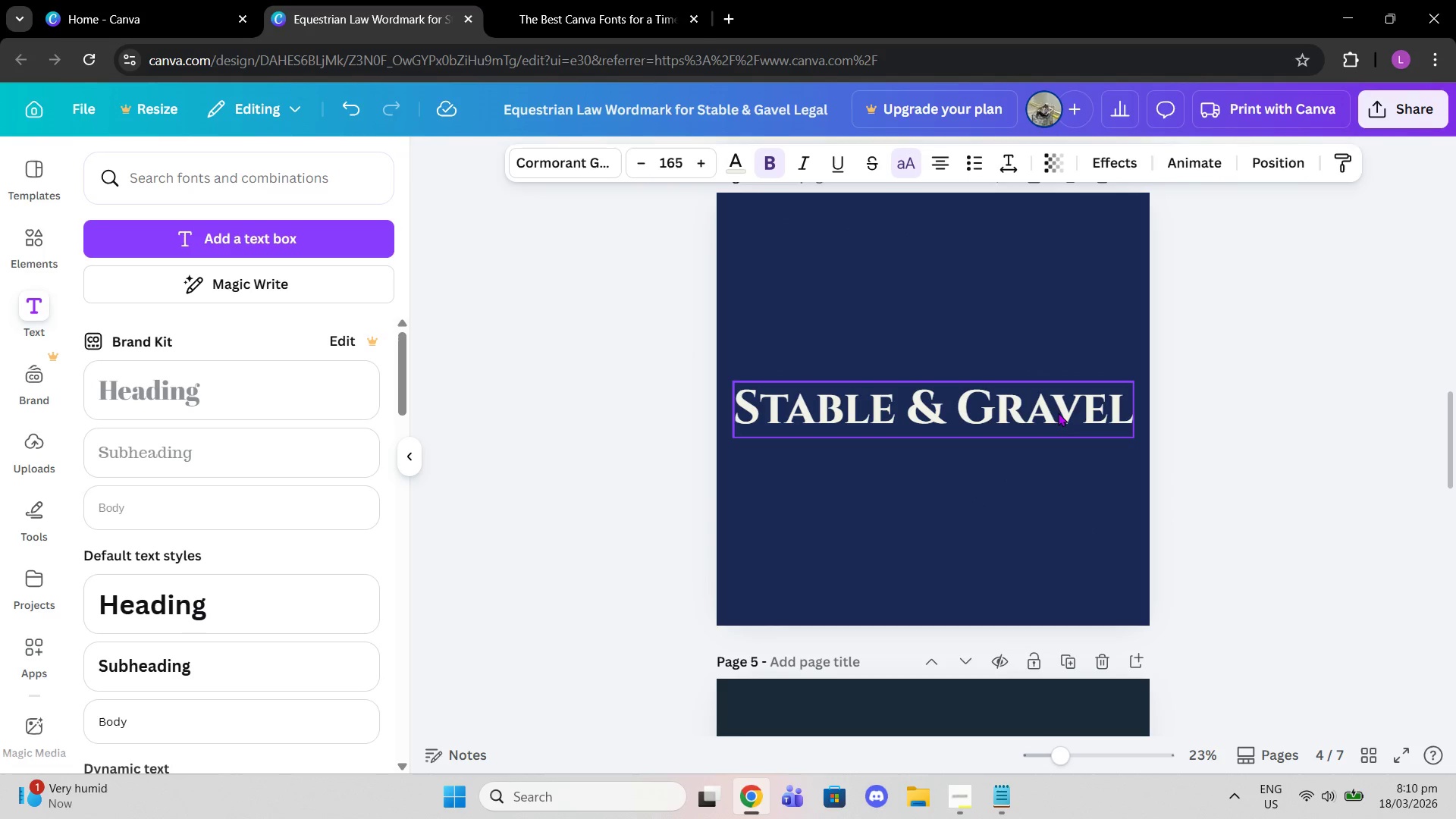 
left_click([1058, 413])
 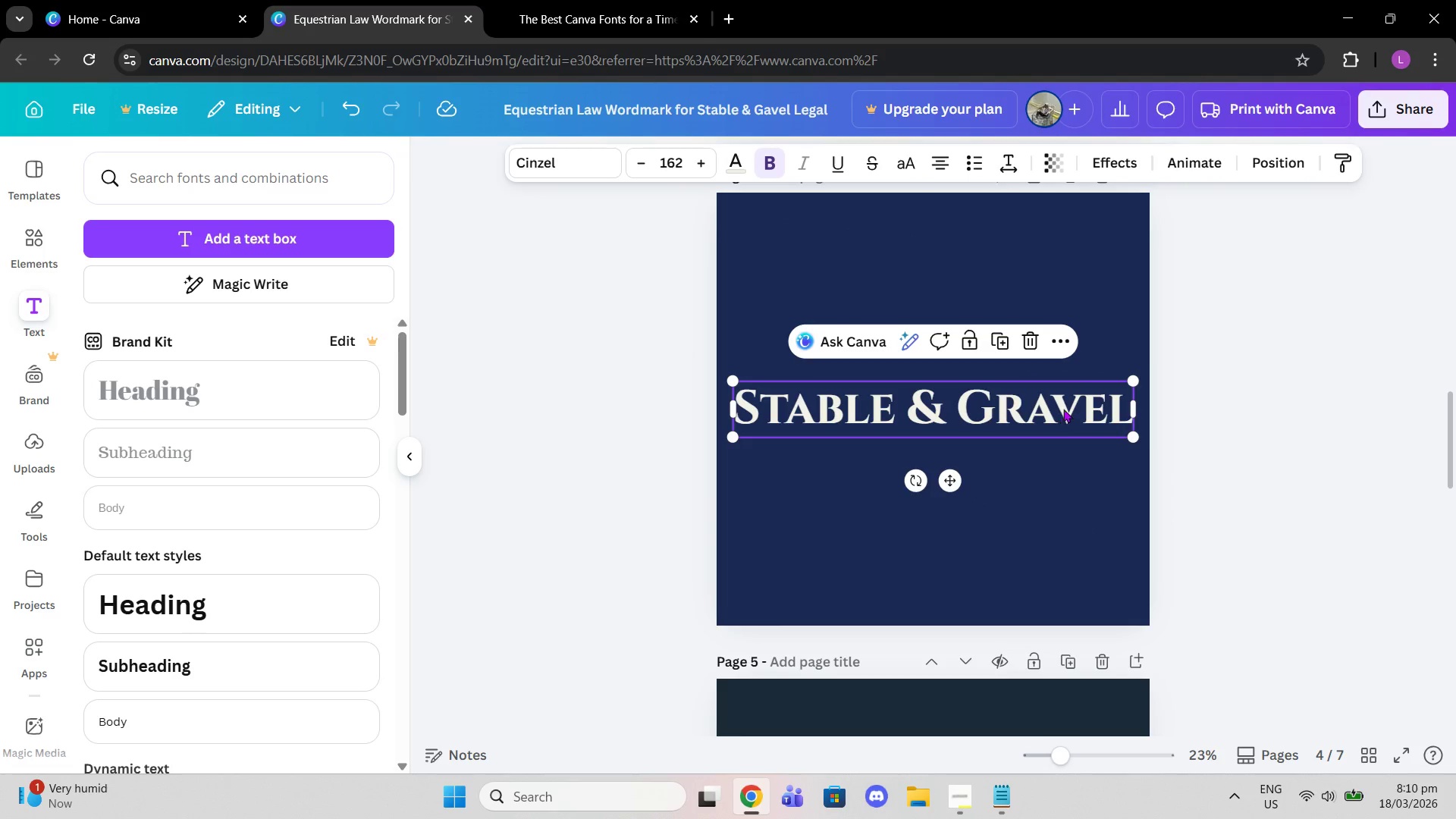 
scroll: coordinate [1065, 415], scroll_direction: up, amount: 3.0
 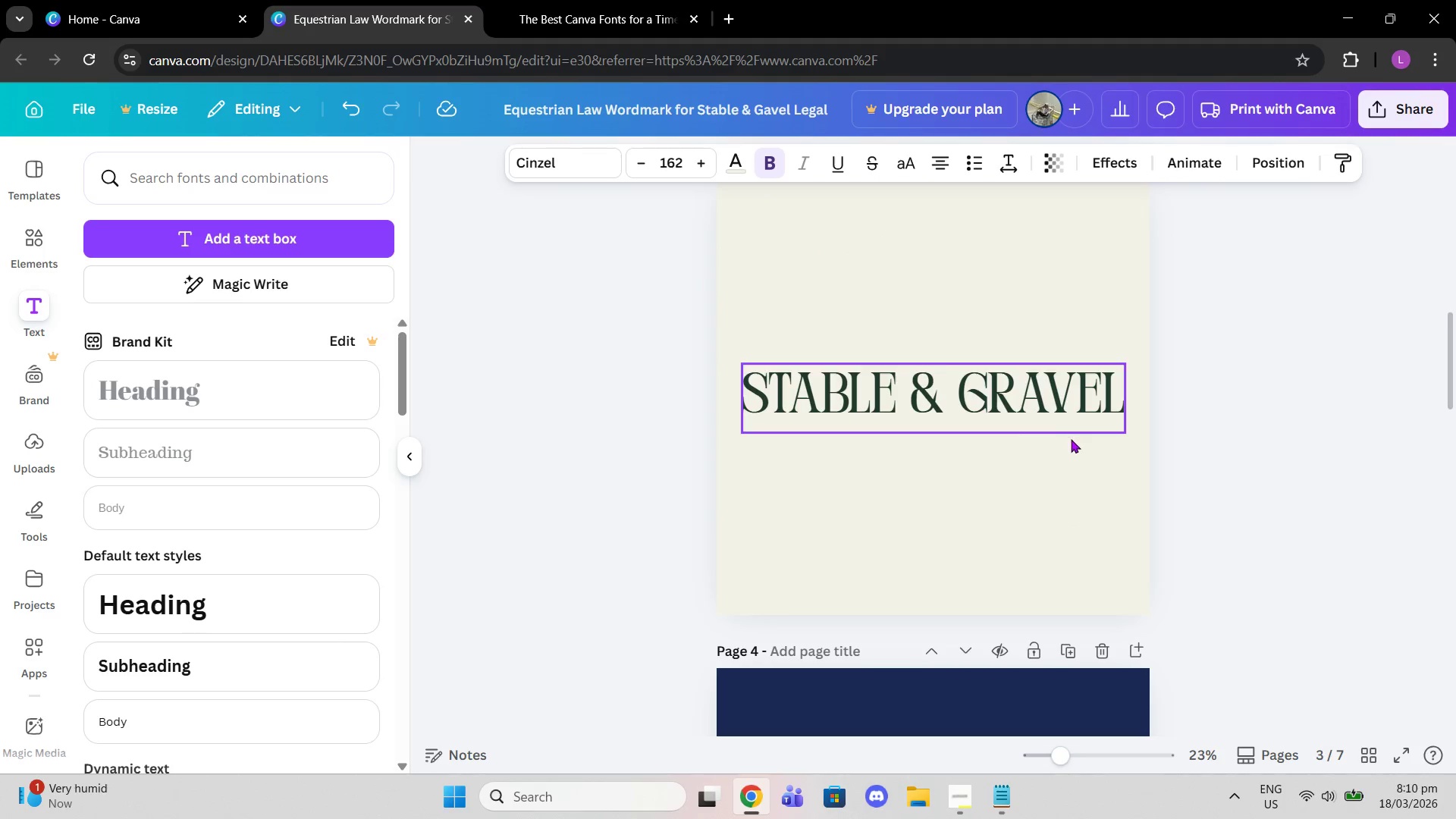 
scroll: coordinate [1070, 526], scroll_direction: down, amount: 5.0
 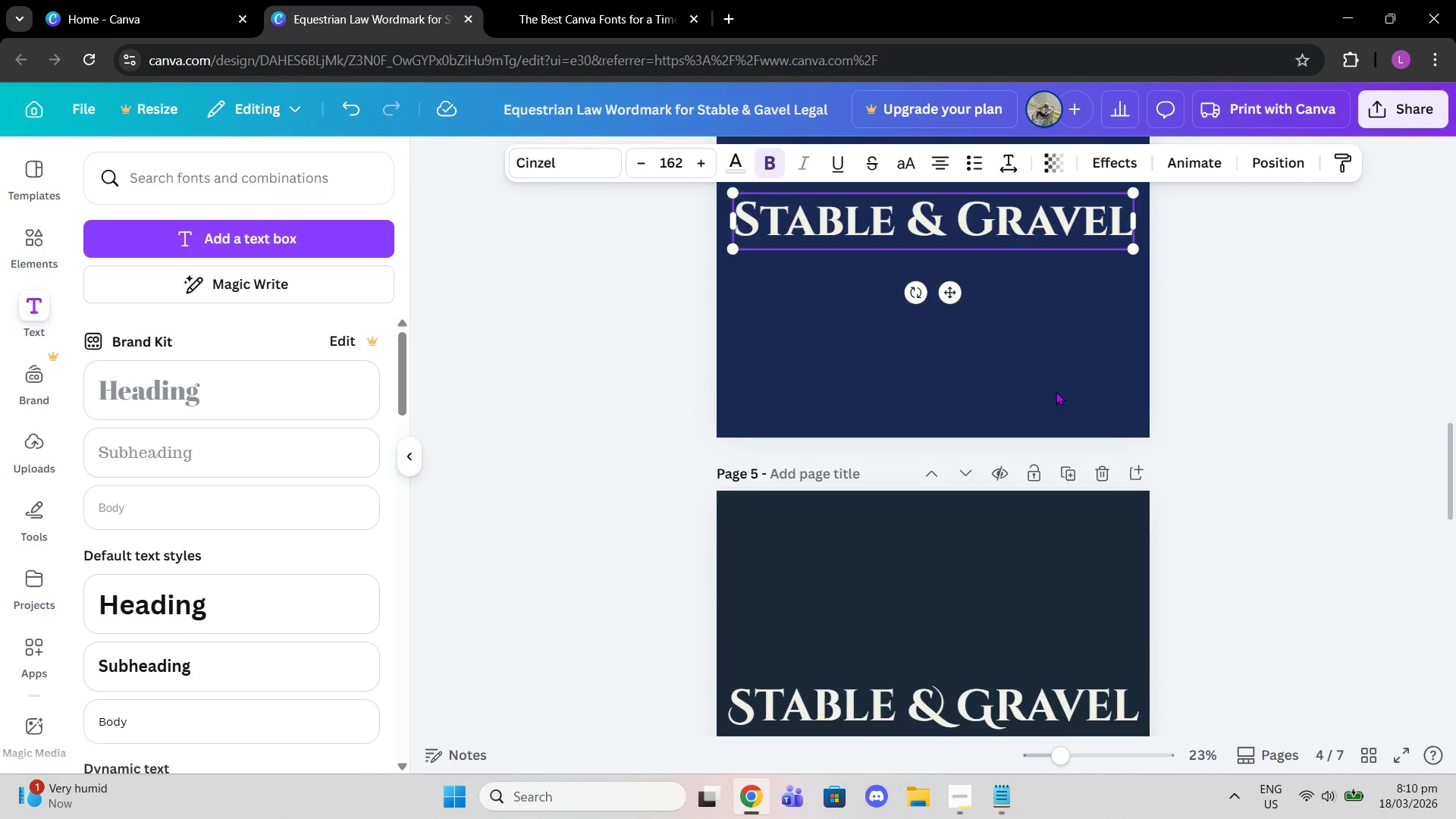 
scroll: coordinate [1037, 373], scroll_direction: up, amount: 2.0
 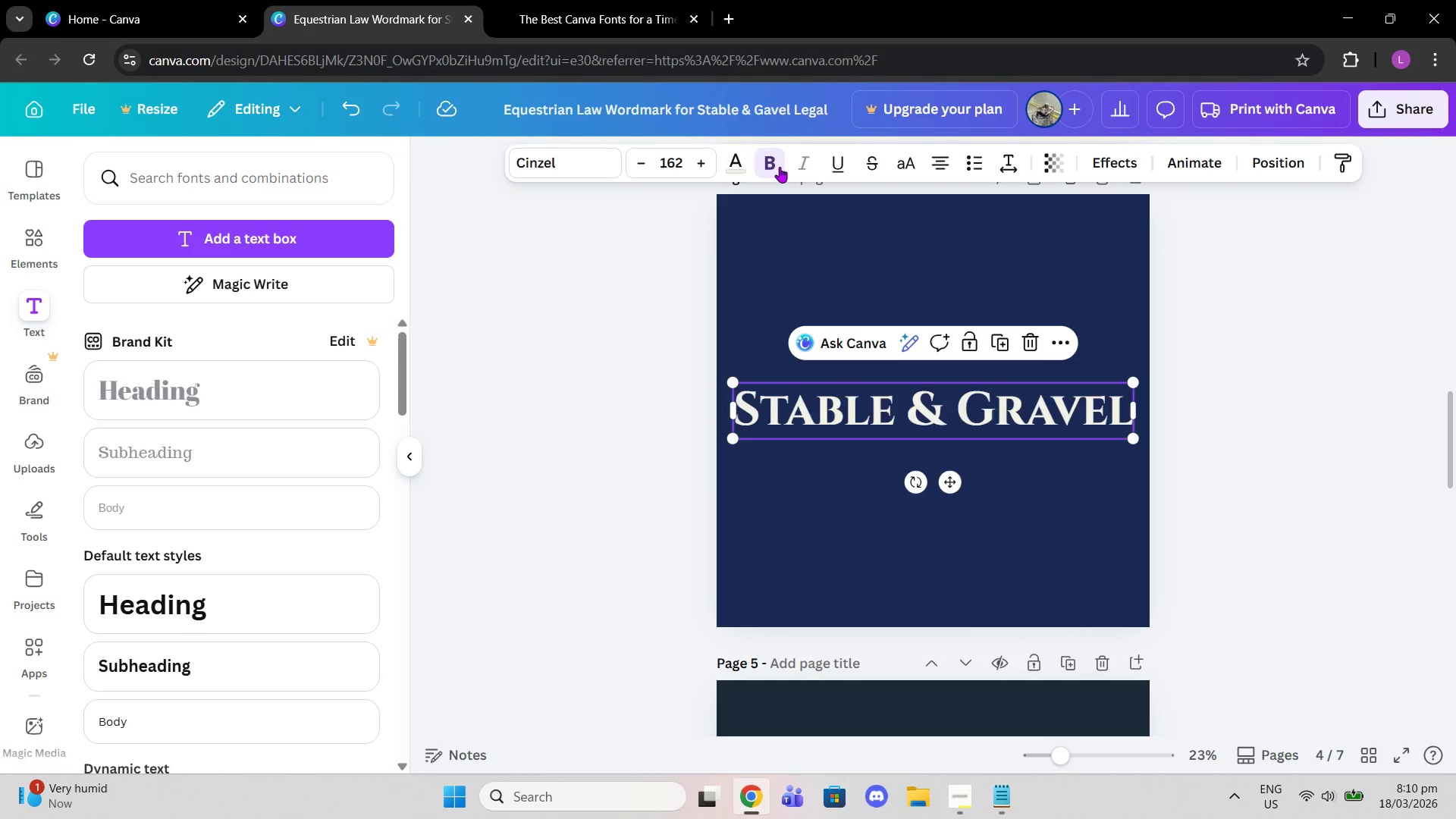 
double_click([780, 167])
 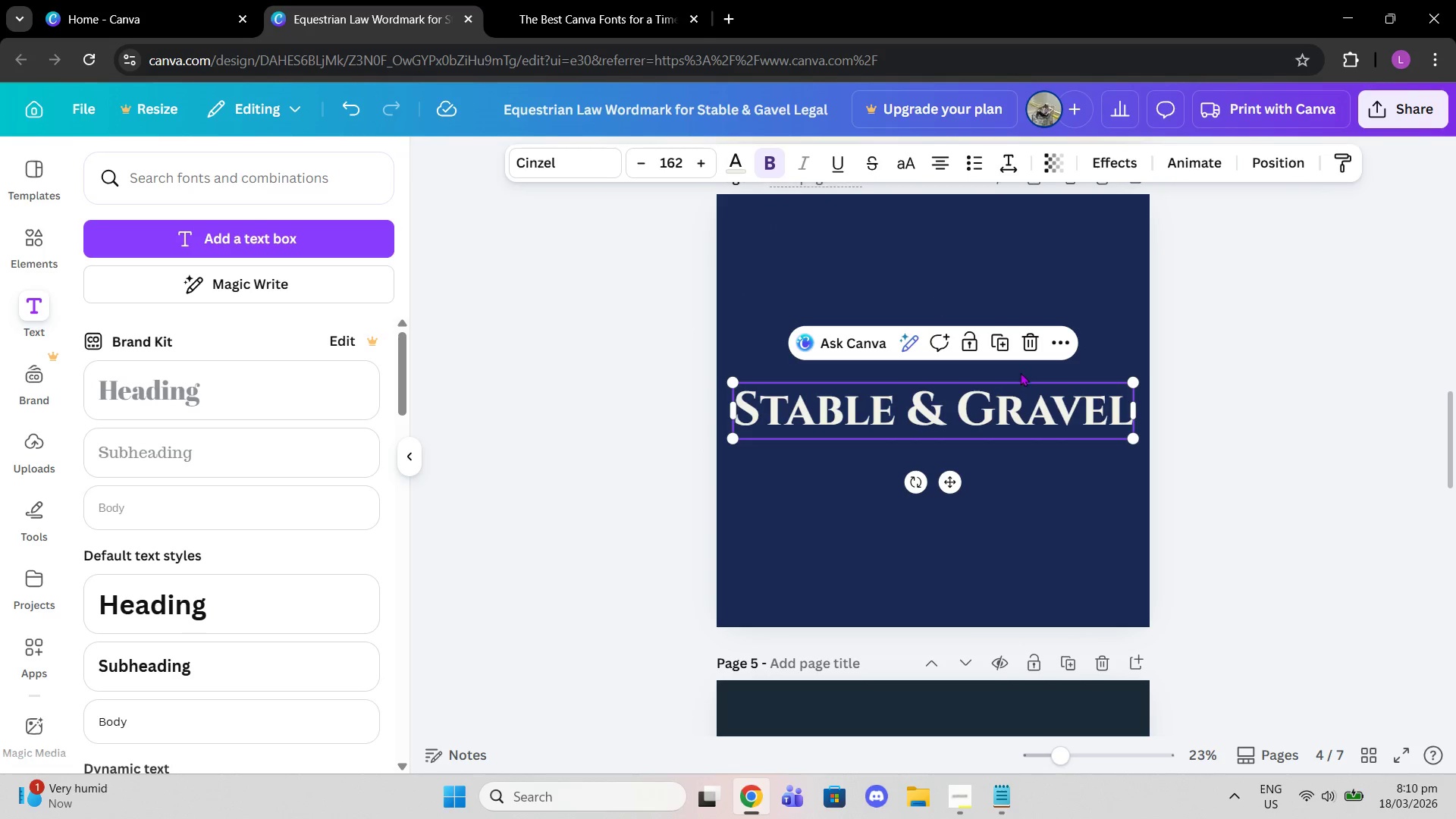 
scroll: coordinate [1014, 379], scroll_direction: up, amount: 15.0
 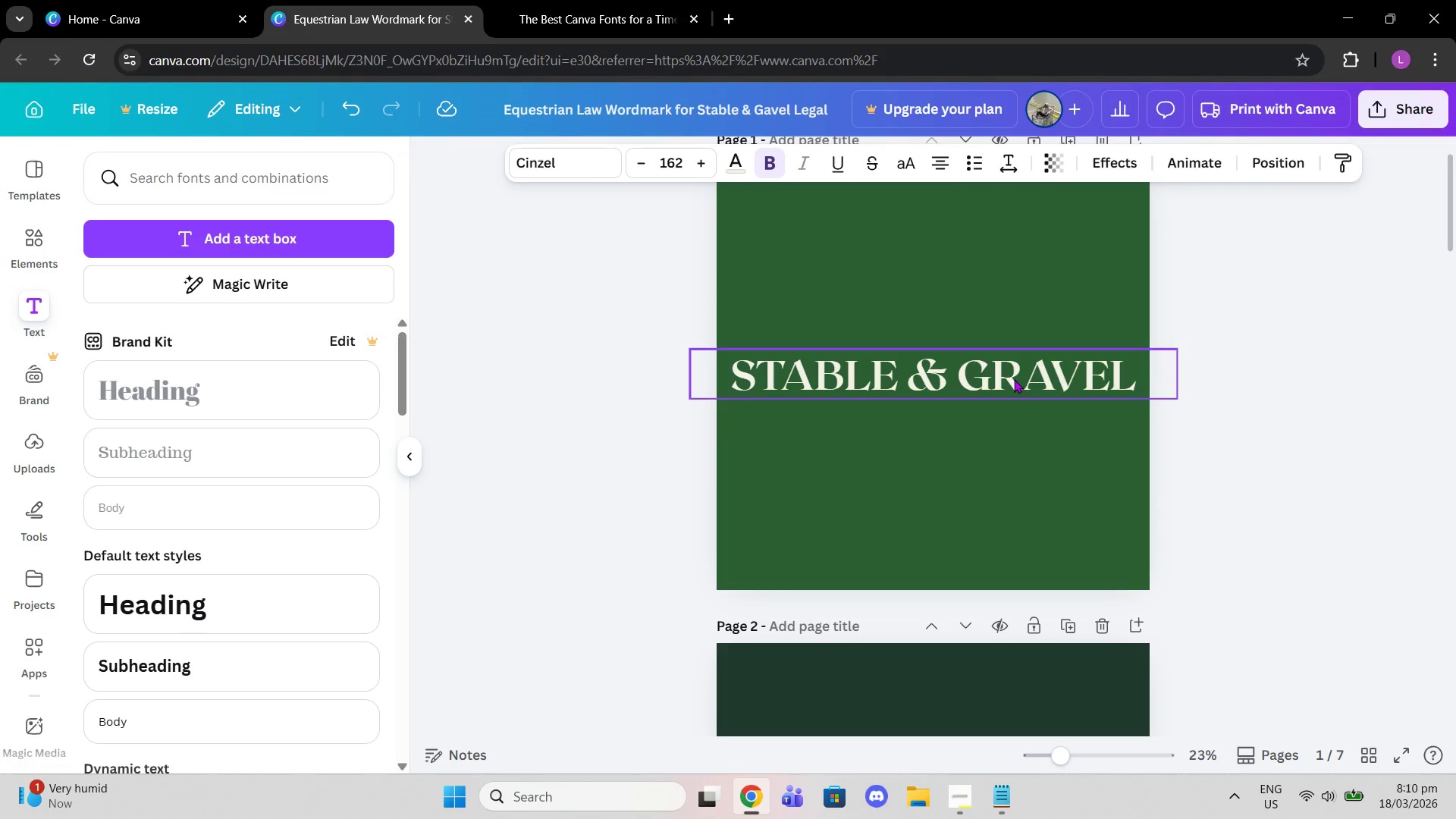 
scroll: coordinate [1018, 401], scroll_direction: down, amount: 10.0
 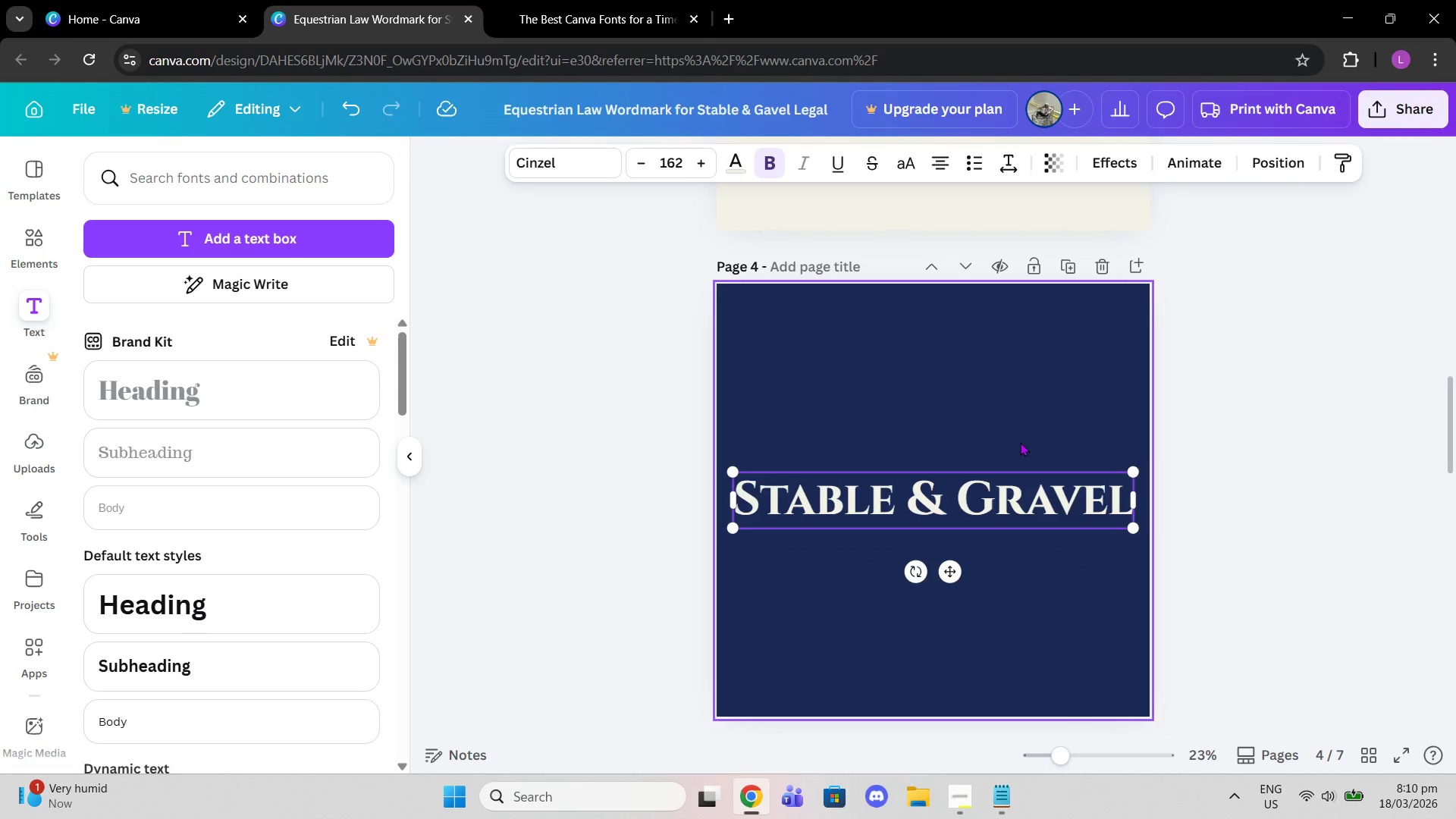 
left_click([1020, 442])
 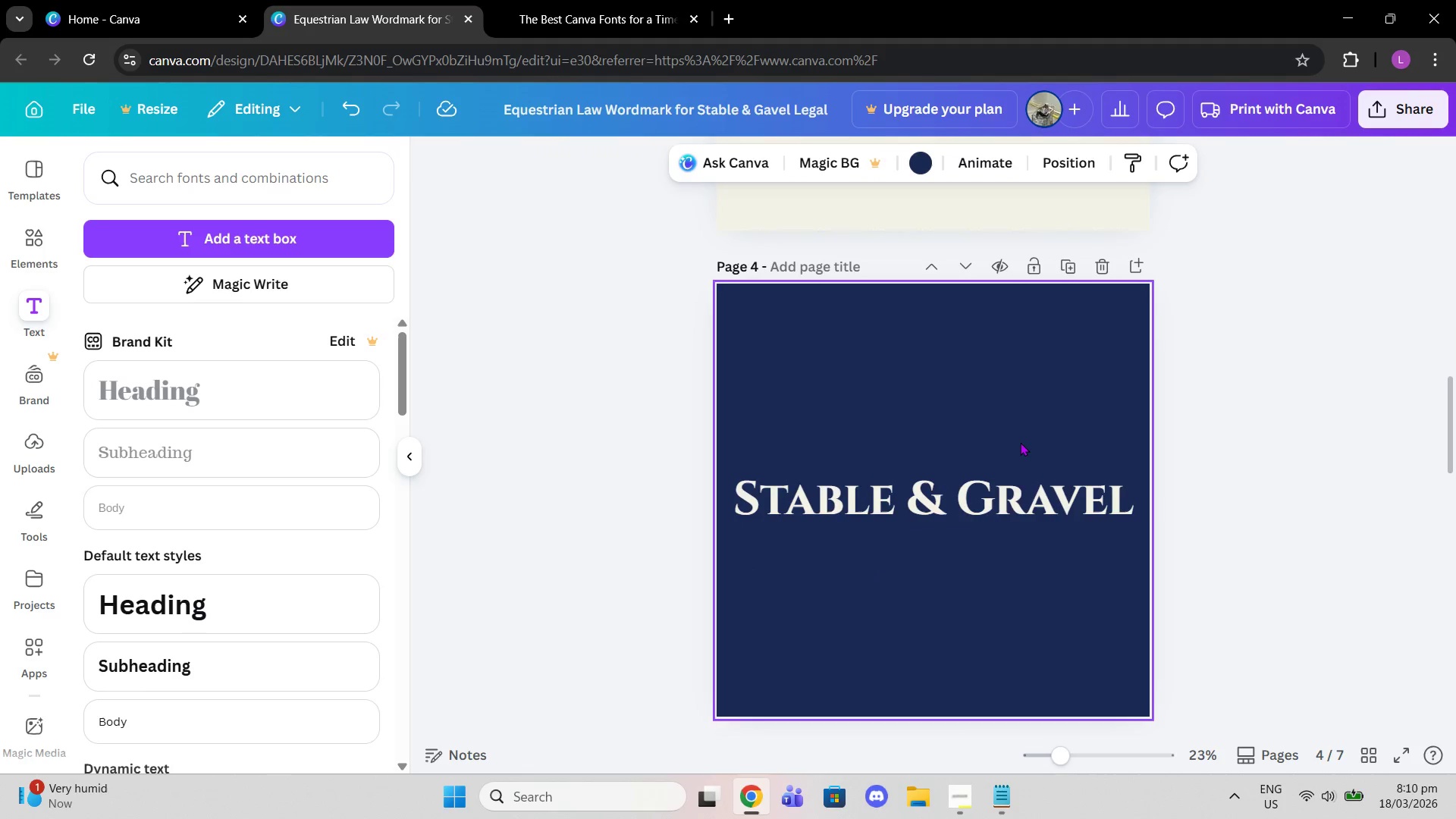 
scroll: coordinate [1020, 442], scroll_direction: down, amount: 6.0
 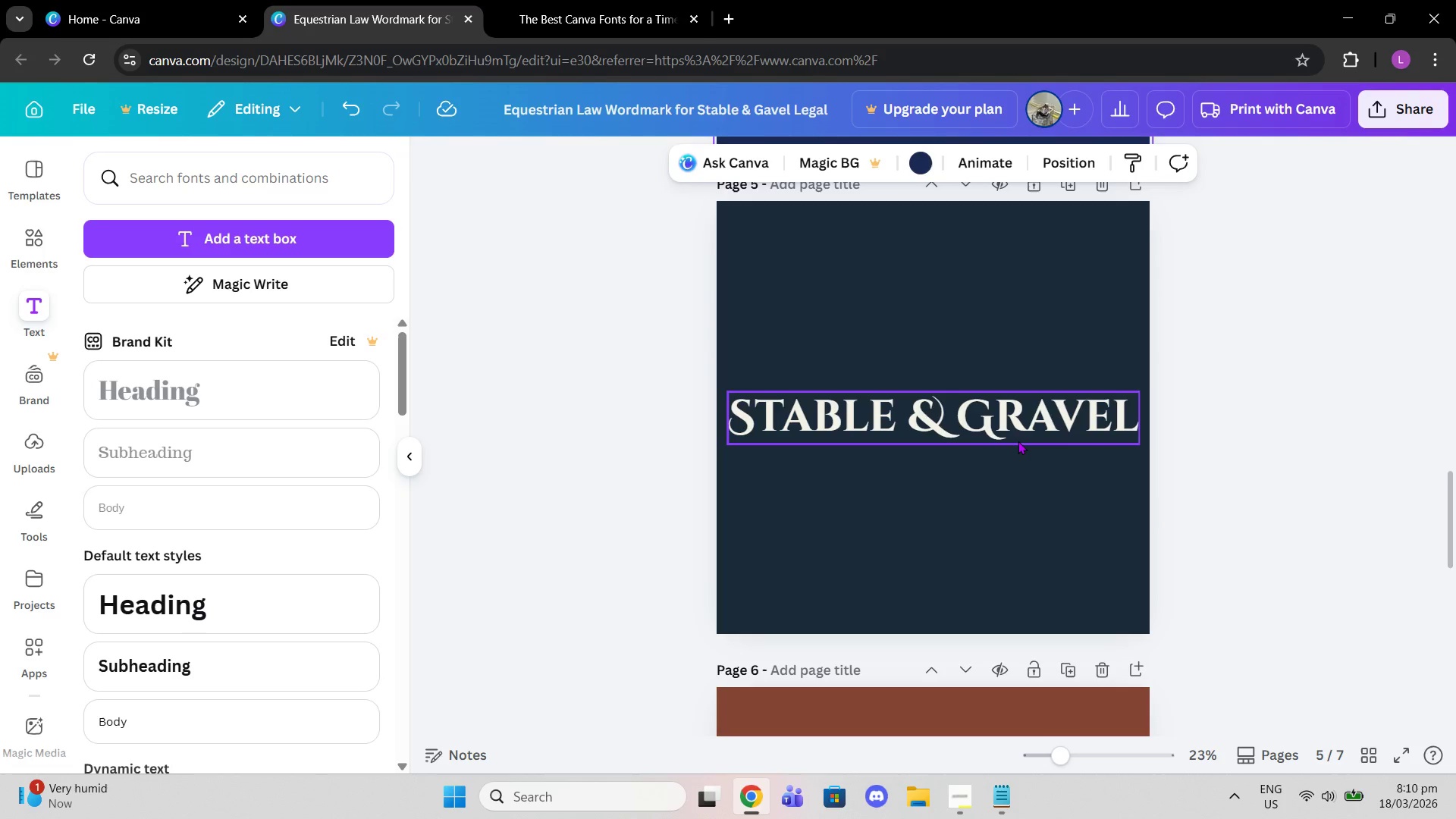 
left_click([1018, 440])
 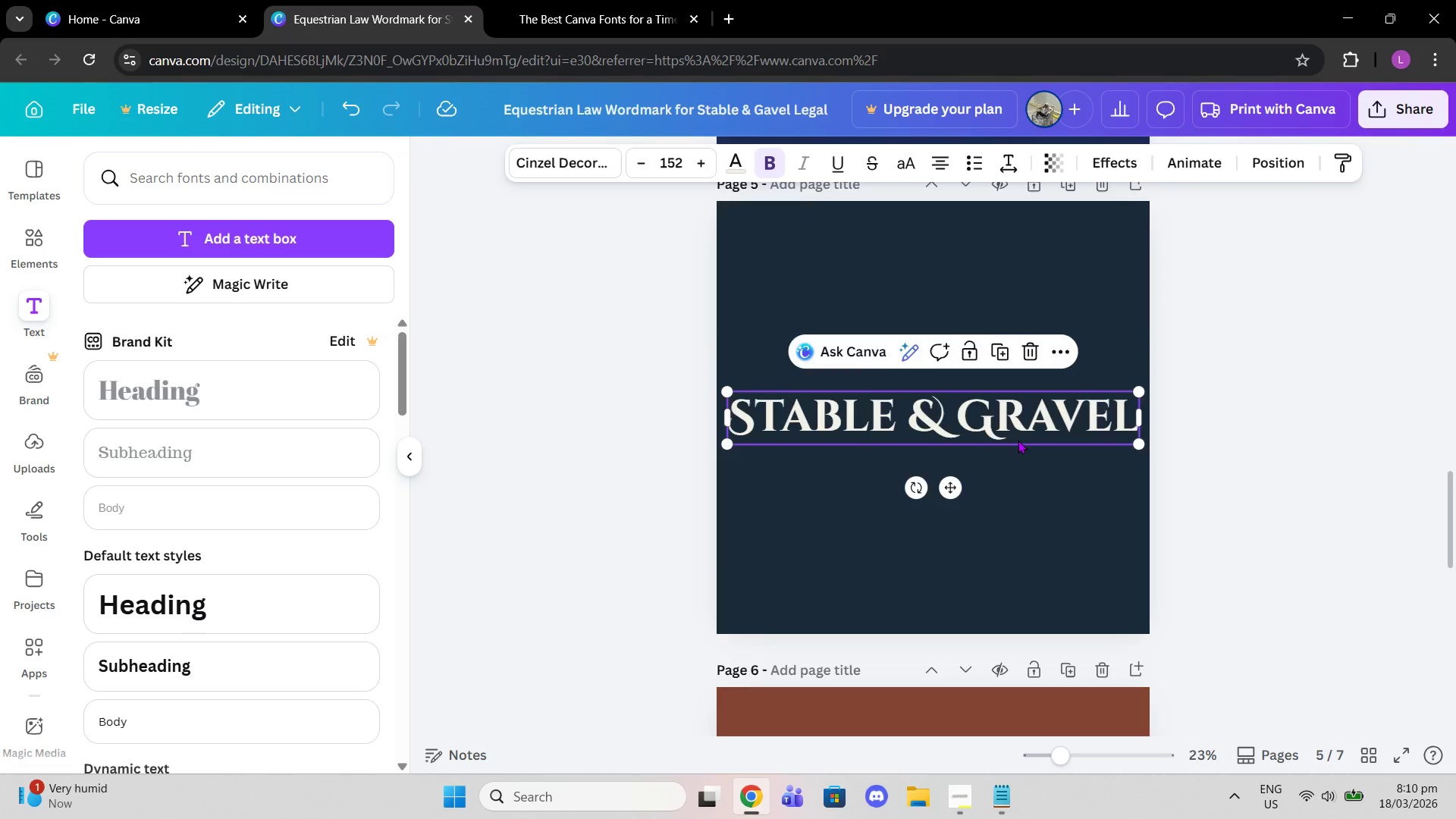 
scroll: coordinate [1017, 443], scroll_direction: down, amount: 11.0
 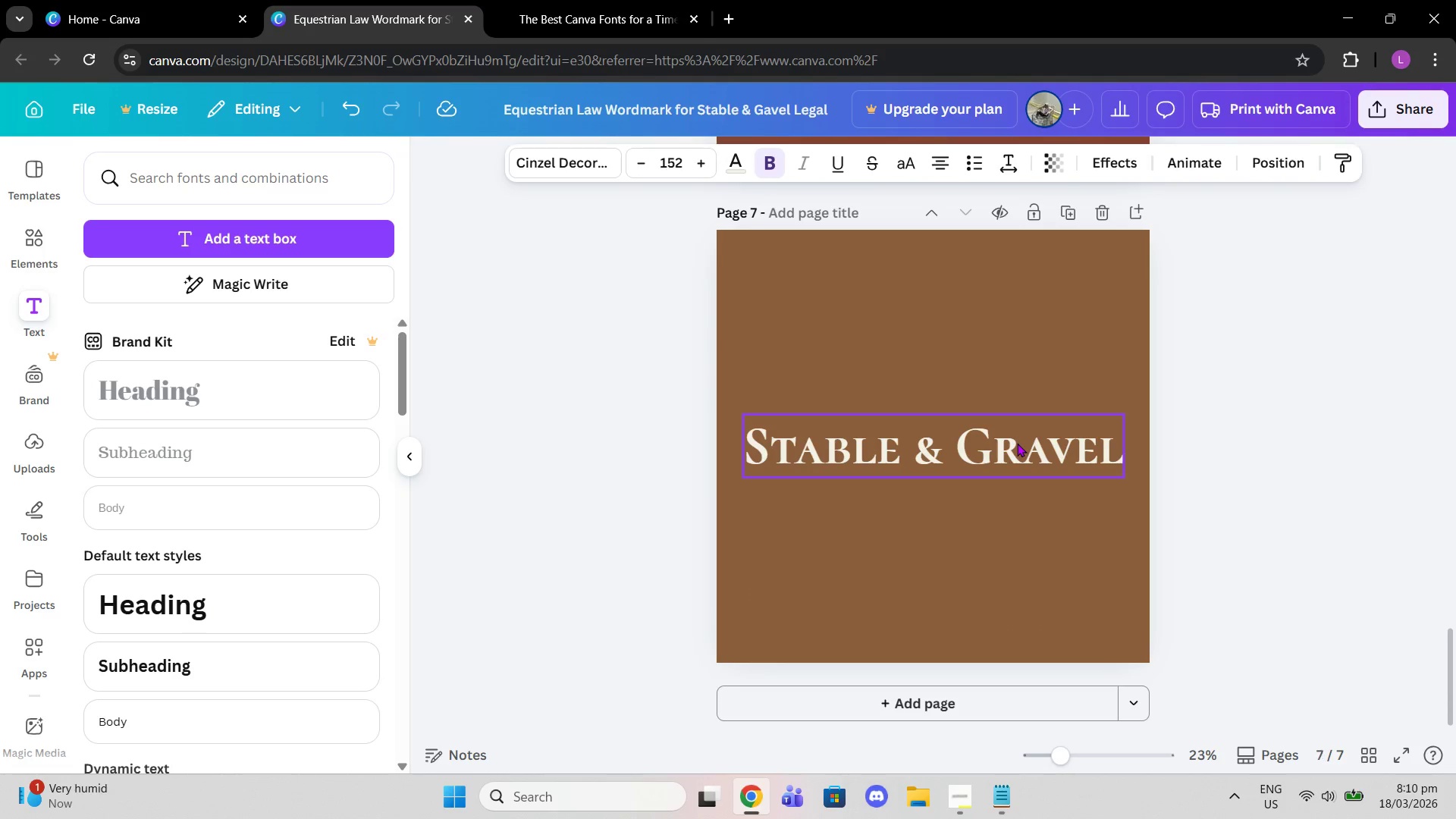 
left_click([1017, 443])
 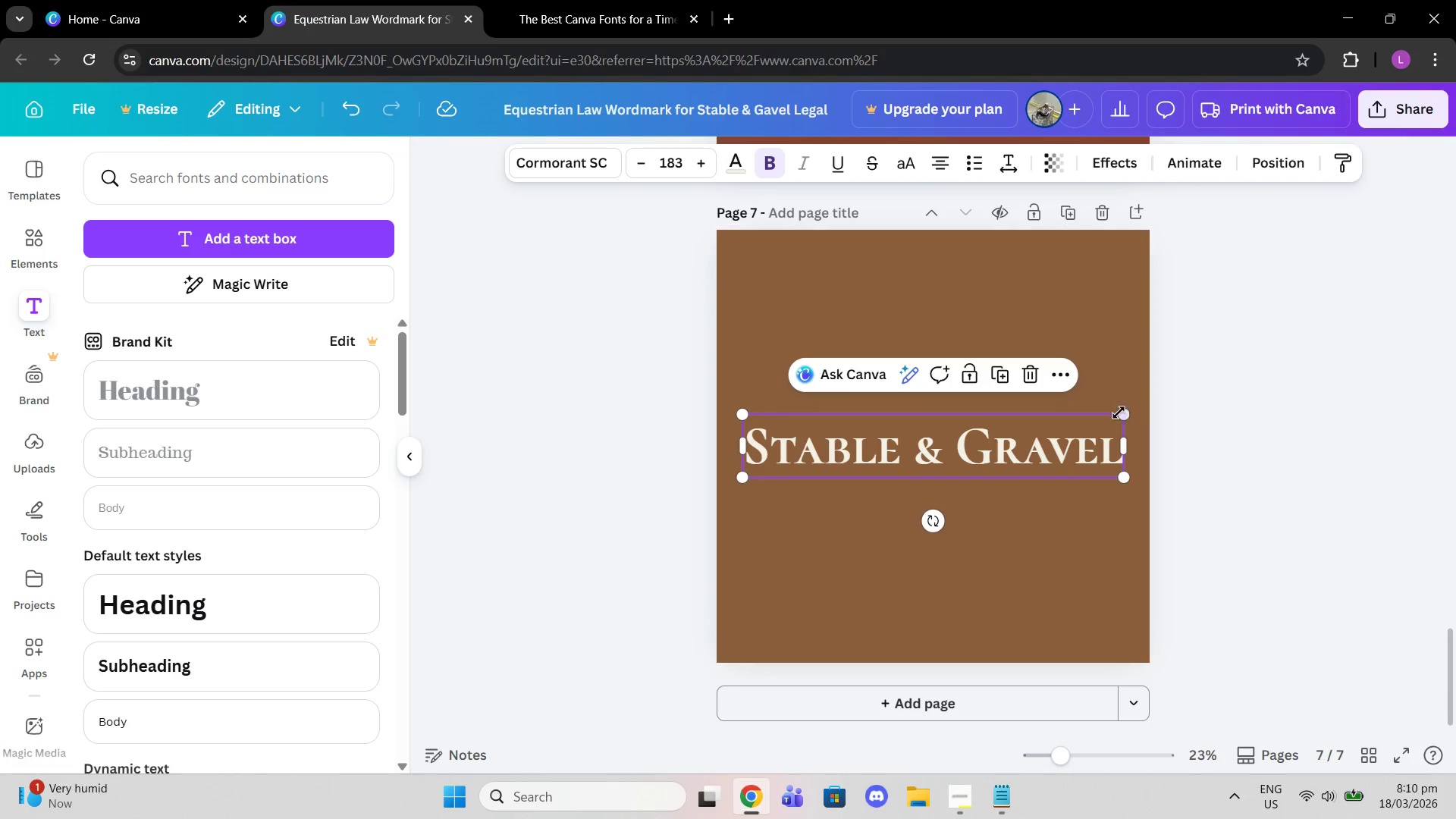 
scroll: coordinate [1112, 384], scroll_direction: up, amount: 4.0
 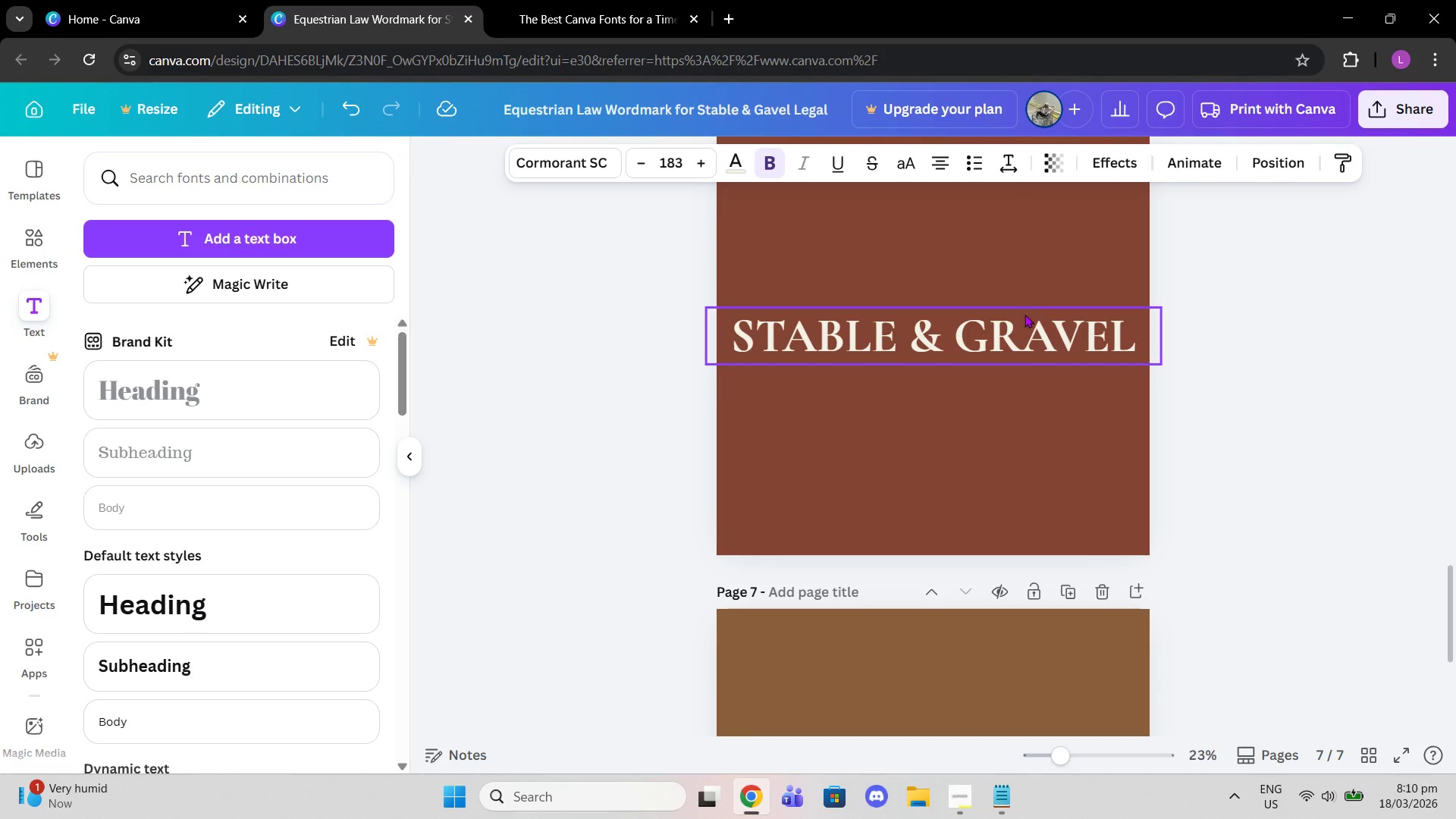 
left_click([1030, 335])
 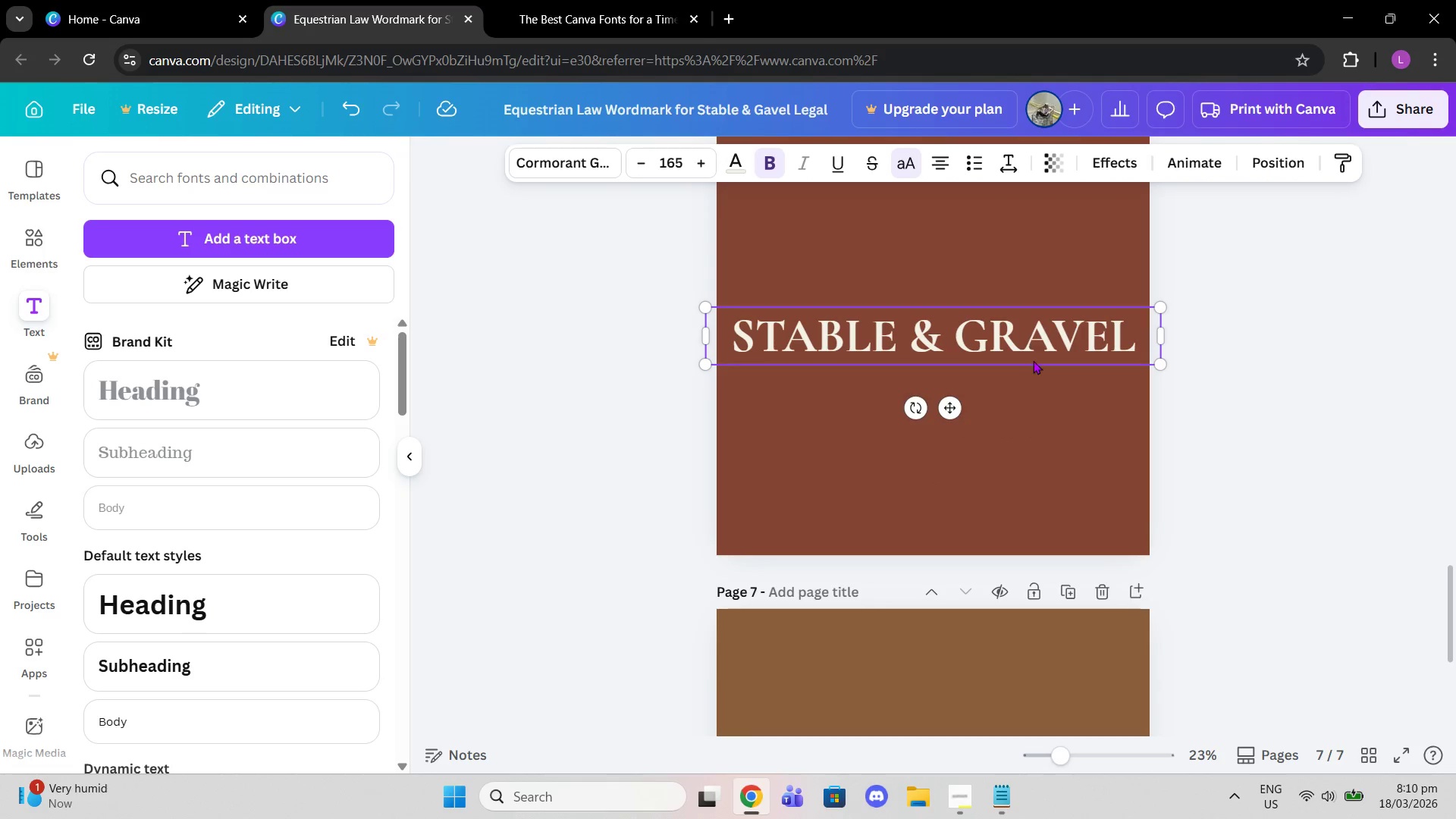 
scroll: coordinate [1037, 398], scroll_direction: down, amount: 4.0
 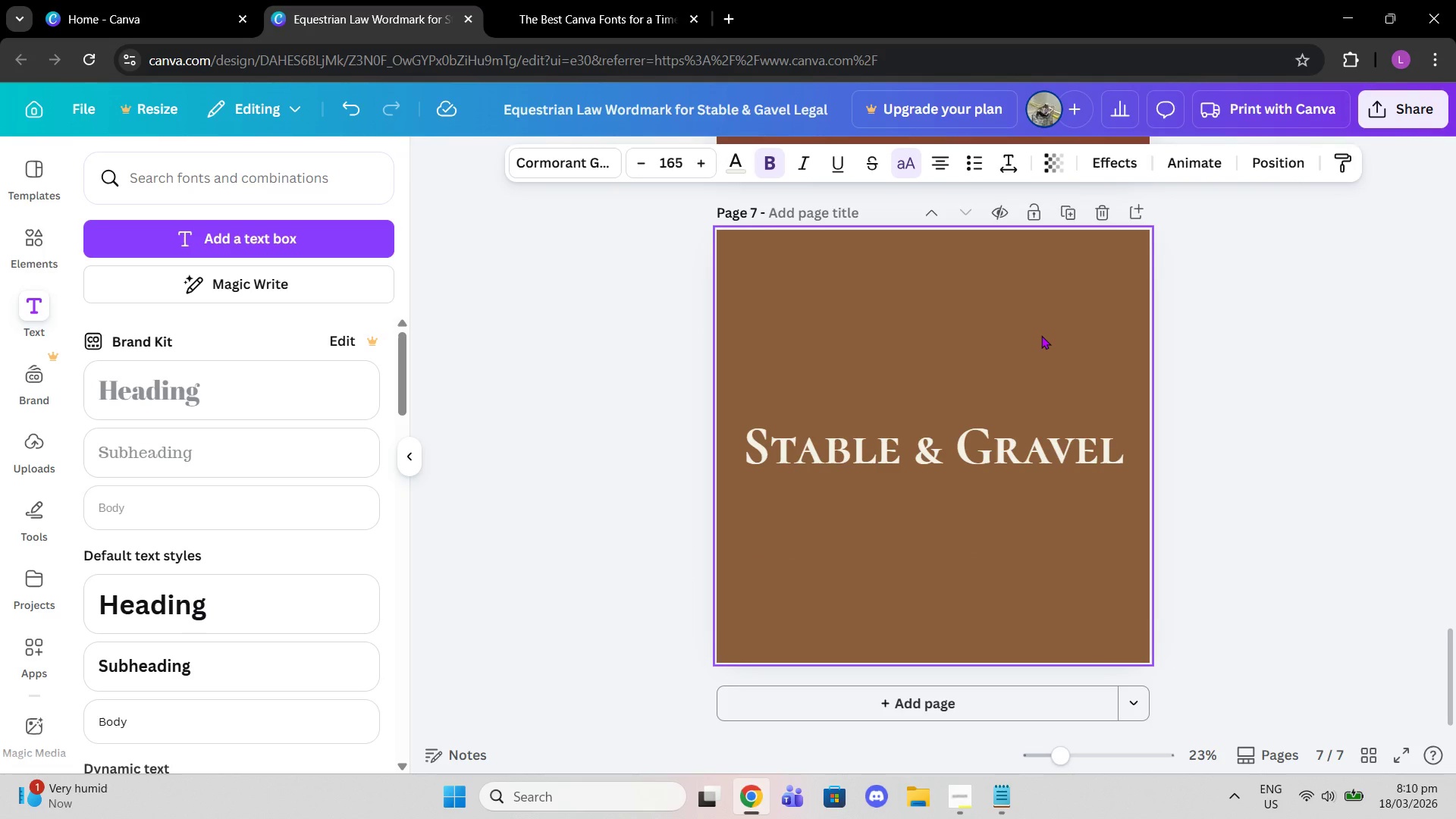 
left_click([1041, 335])
 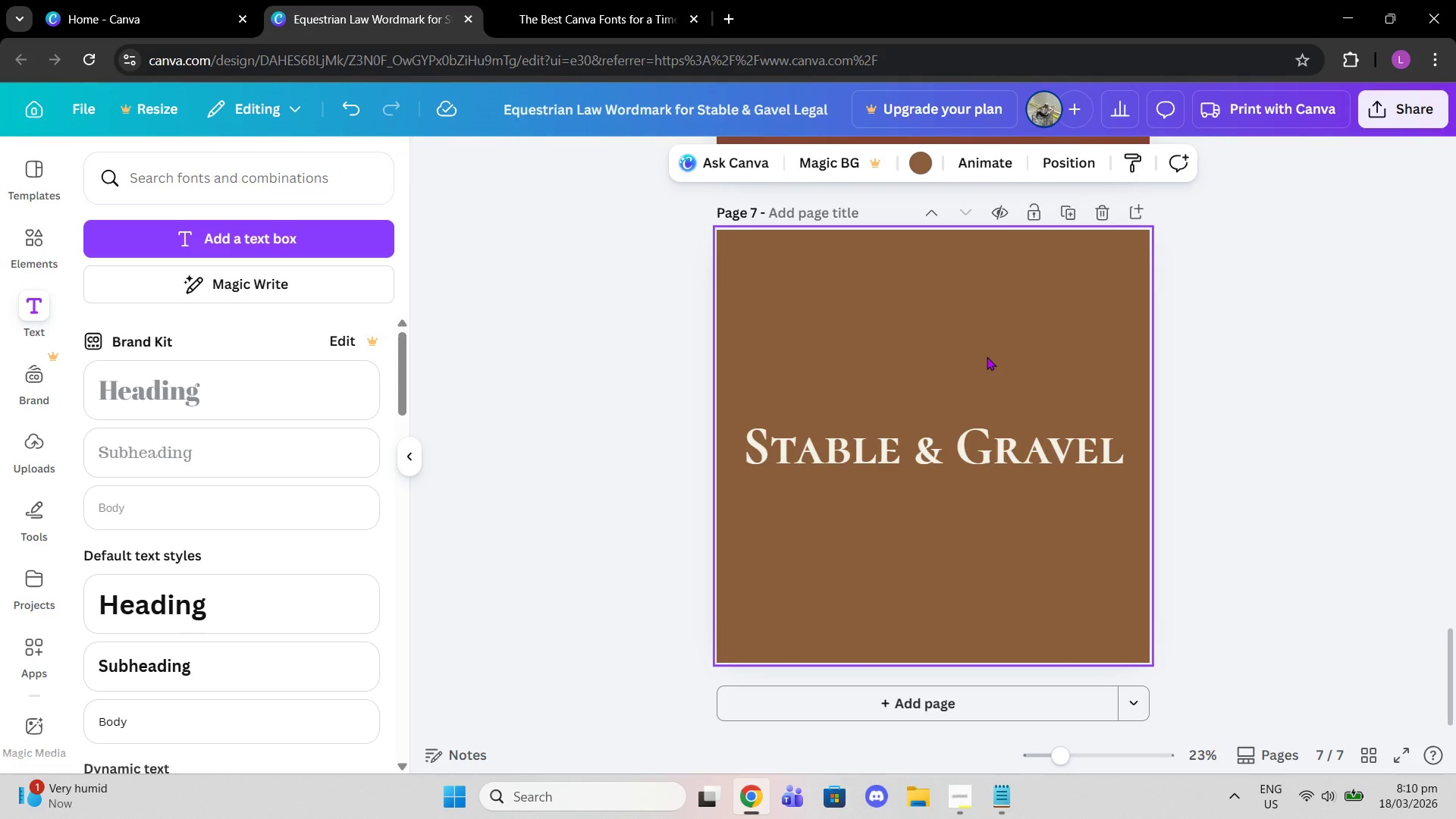 
wait(8.25)
 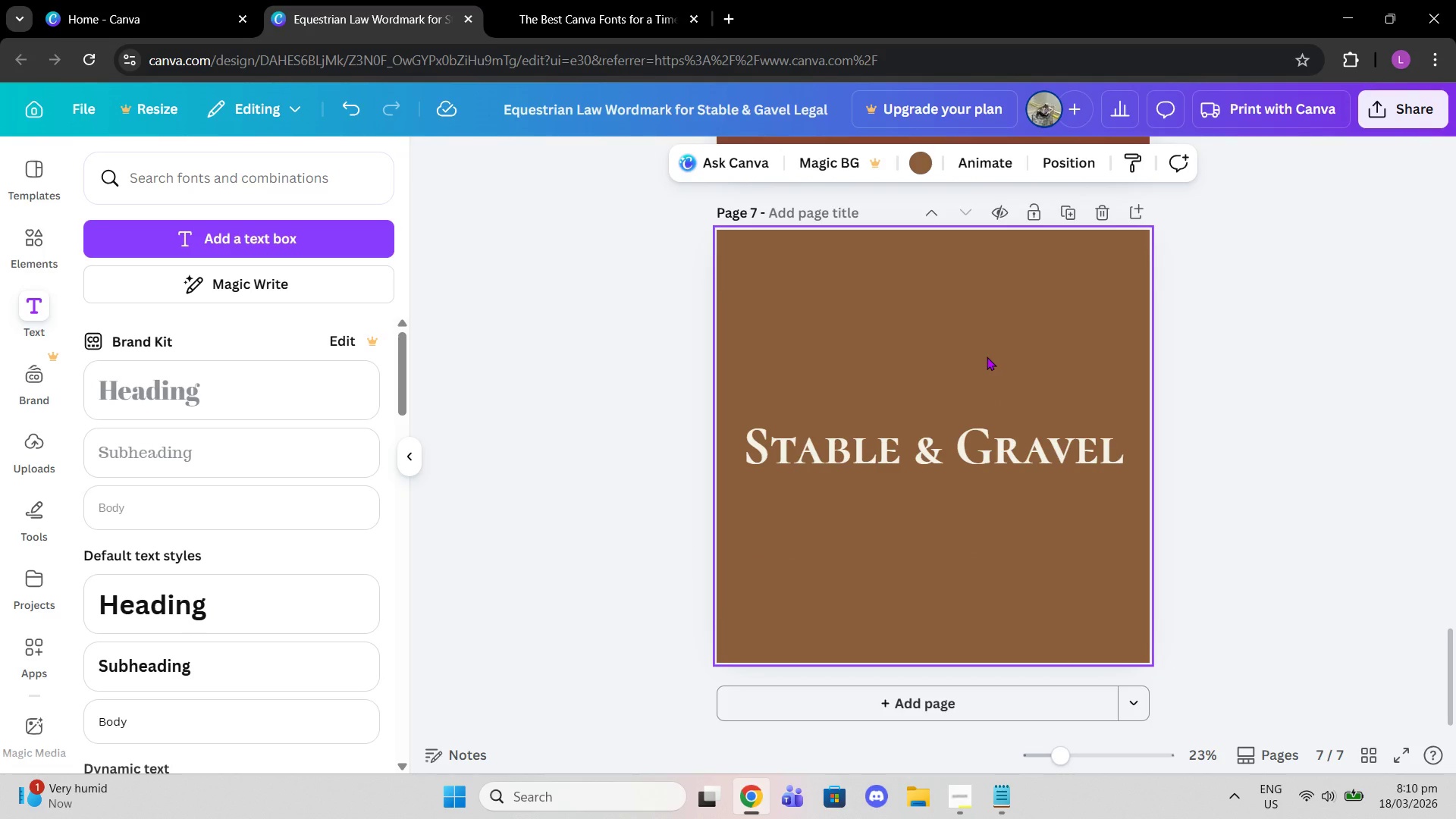 
scroll: coordinate [1016, 397], scroll_direction: down, amount: 3.0
 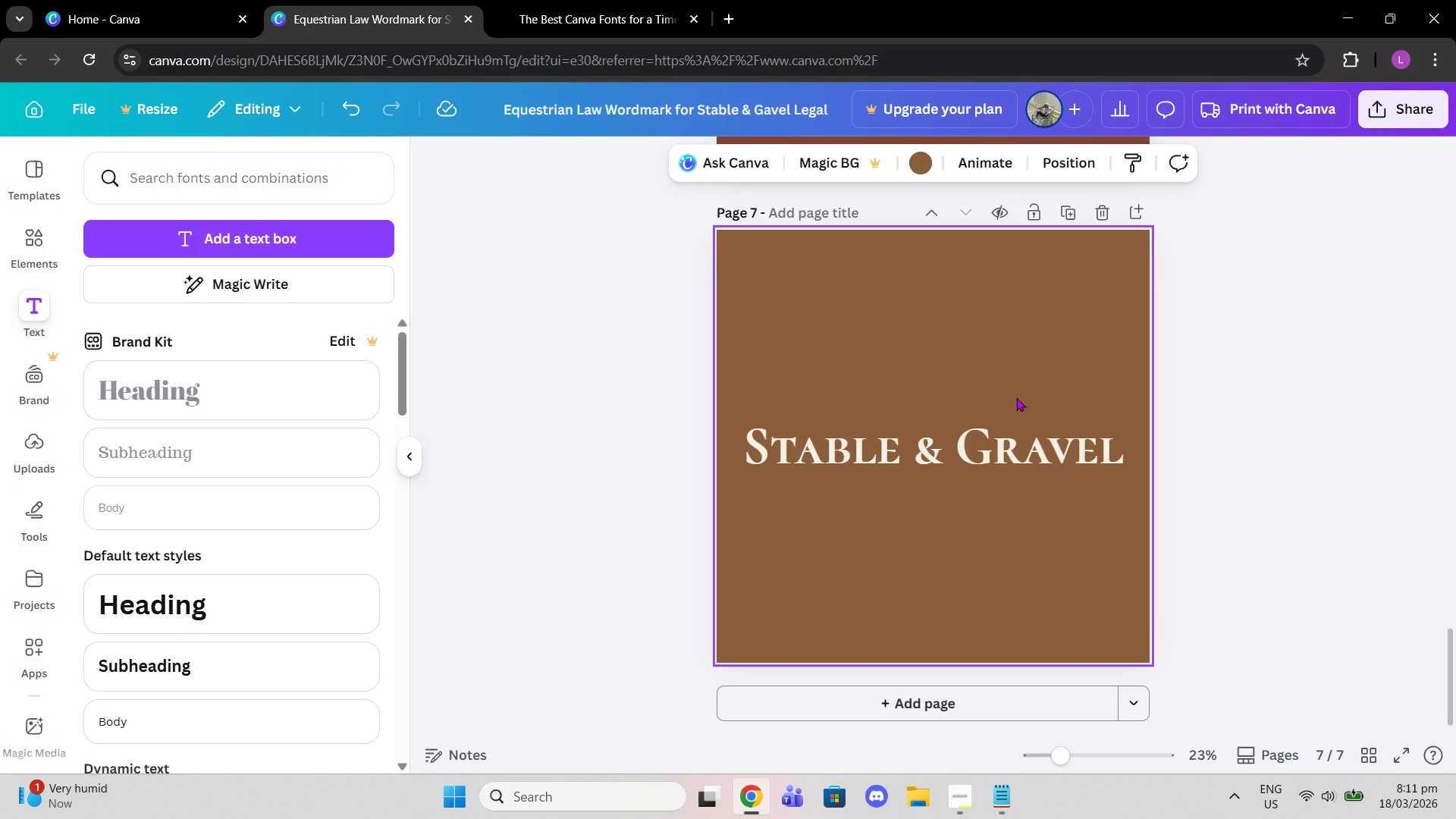 
scroll: coordinate [1029, 344], scroll_direction: up, amount: 14.0
 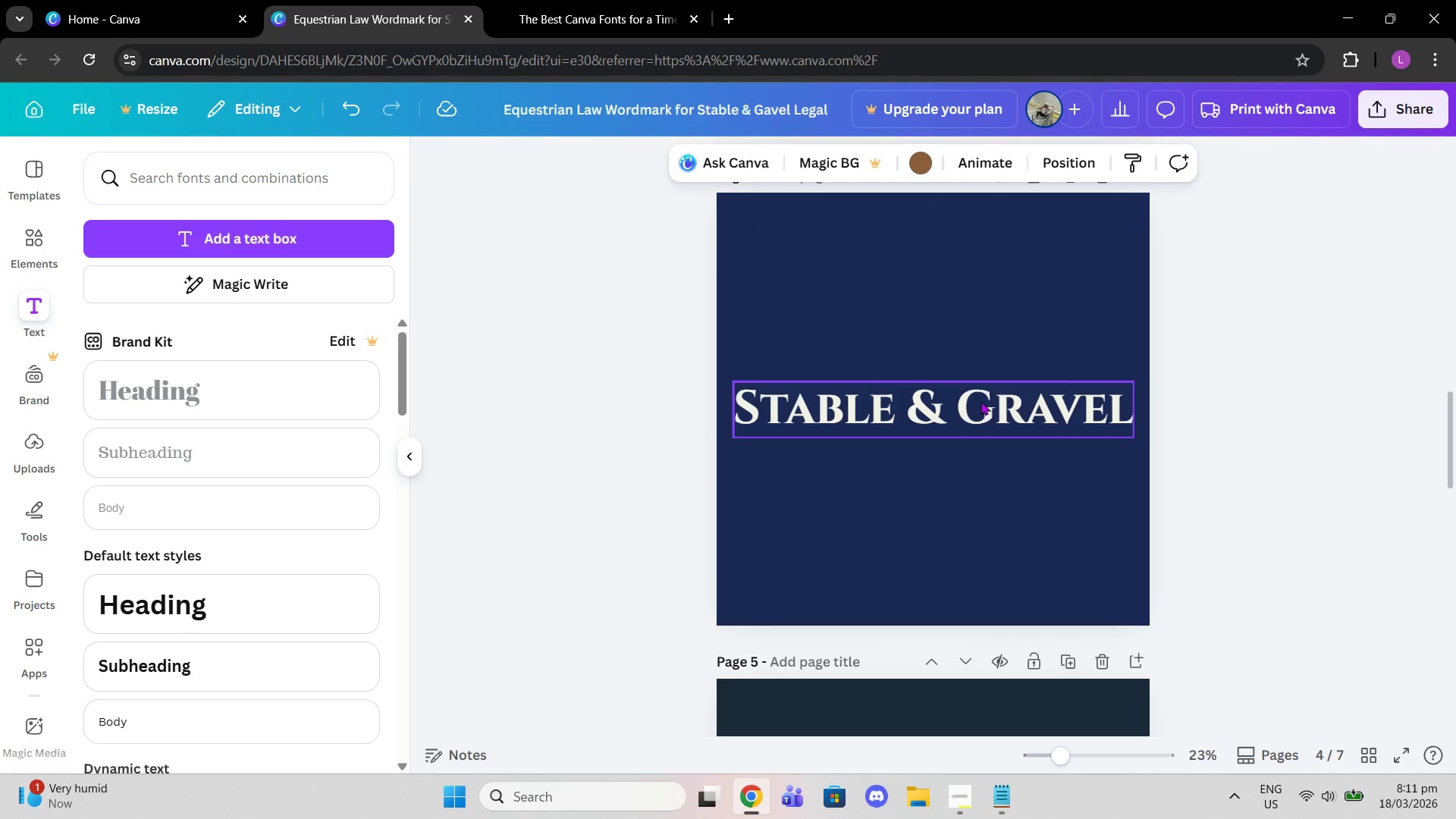 
scroll: coordinate [981, 401], scroll_direction: down, amount: 4.0
 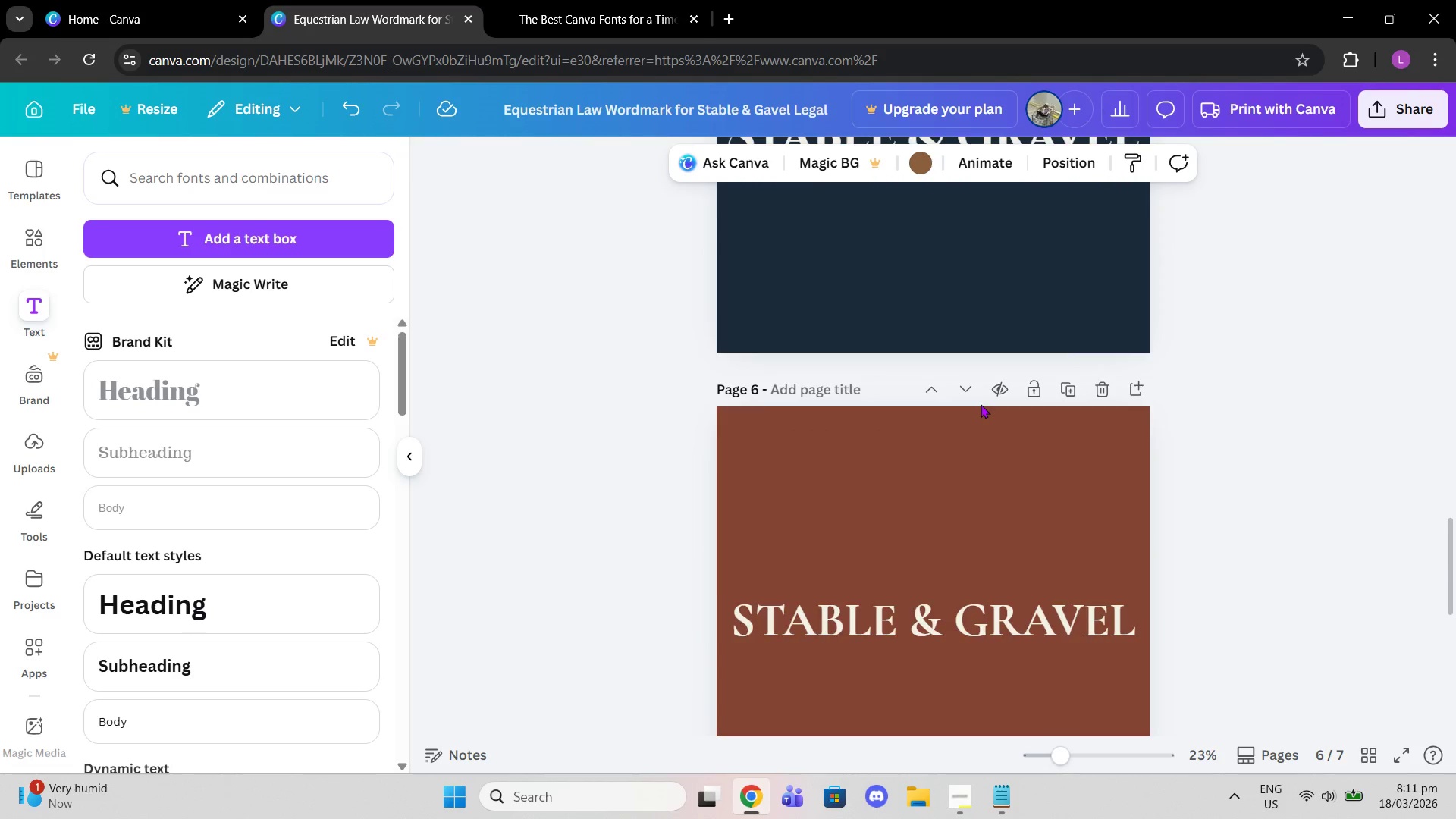 
scroll: coordinate [967, 347], scroll_direction: up, amount: 8.0
 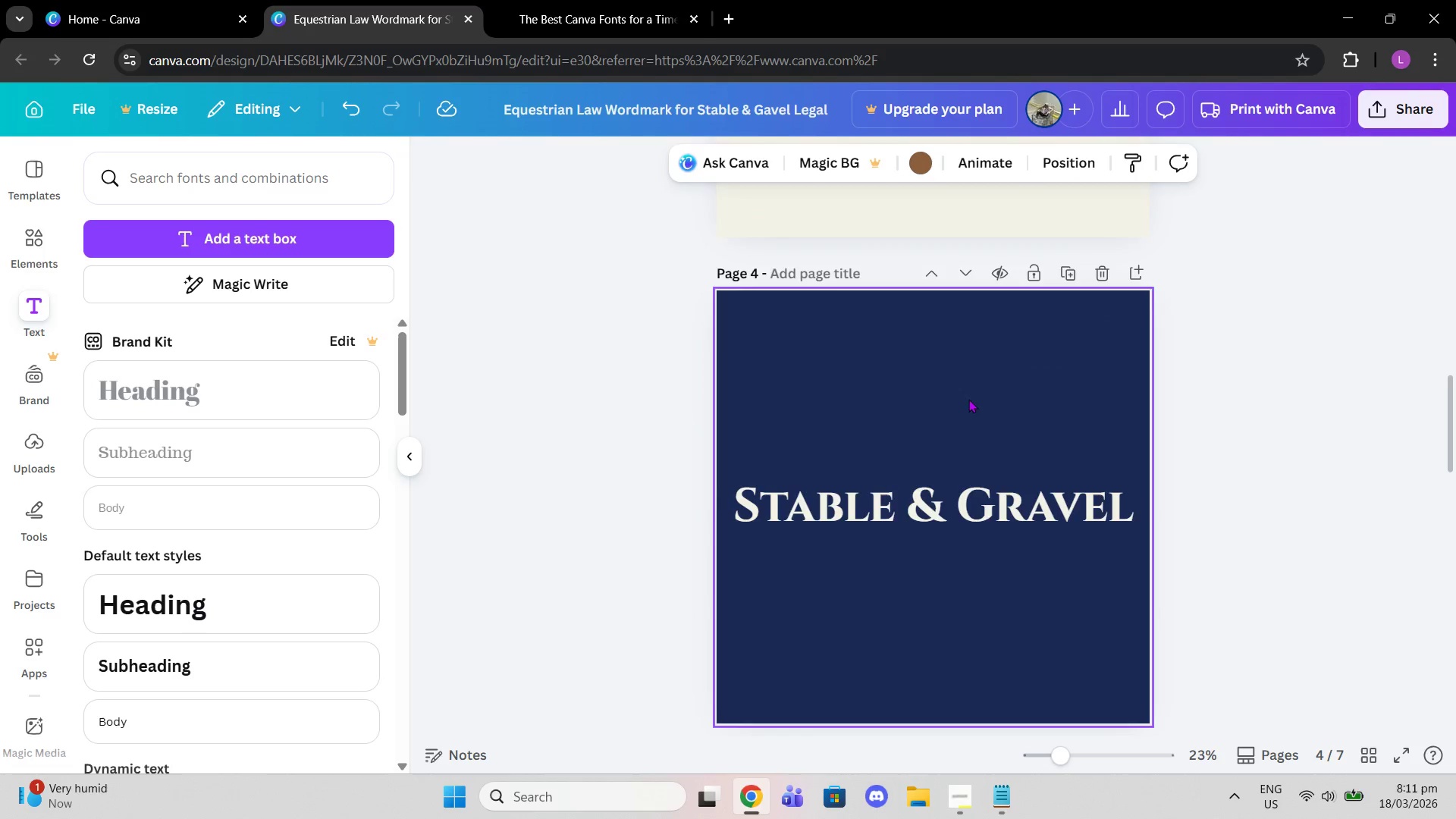 
scroll: coordinate [971, 438], scroll_direction: down, amount: 17.0
 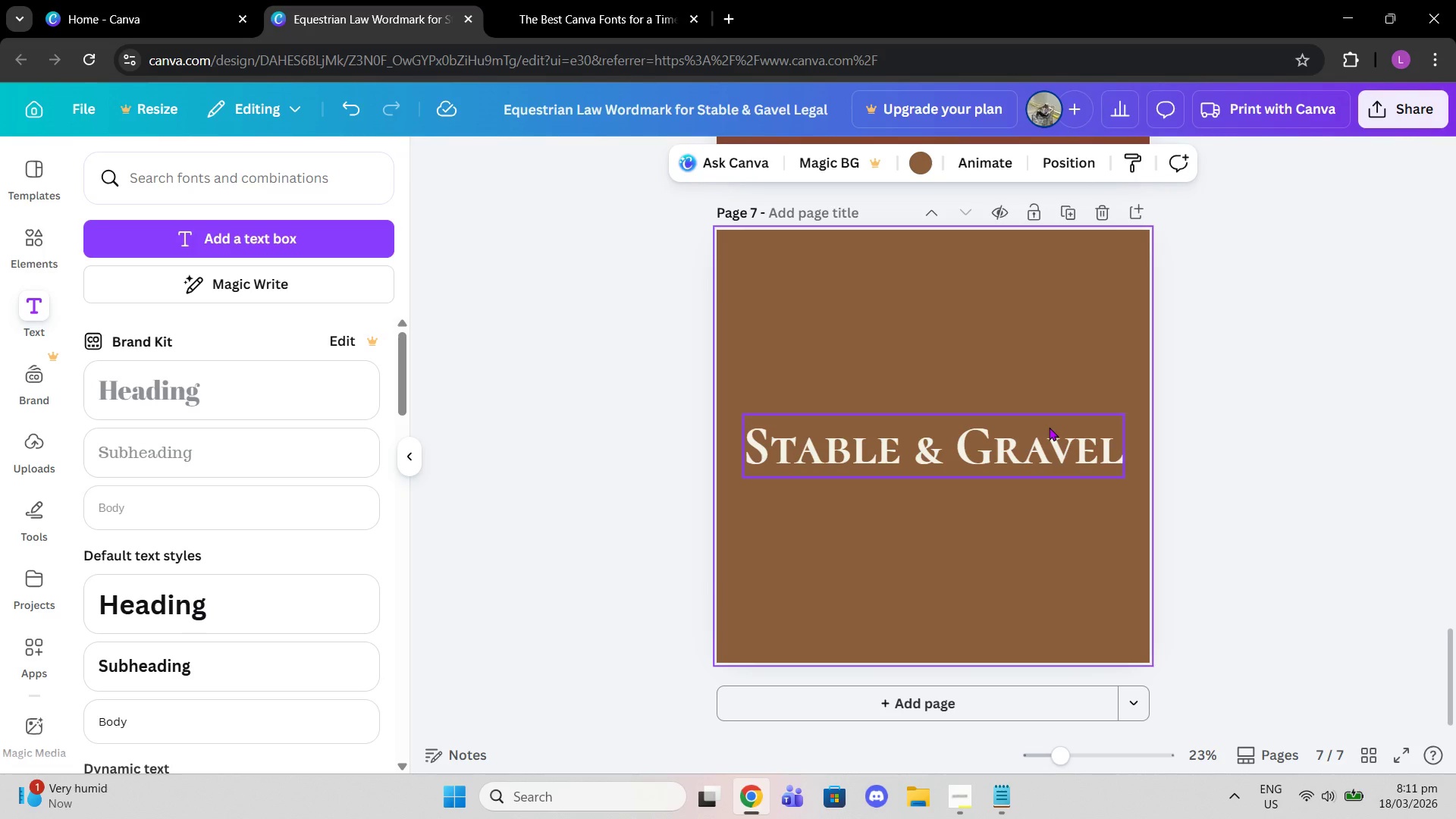 
wait(8.88)
 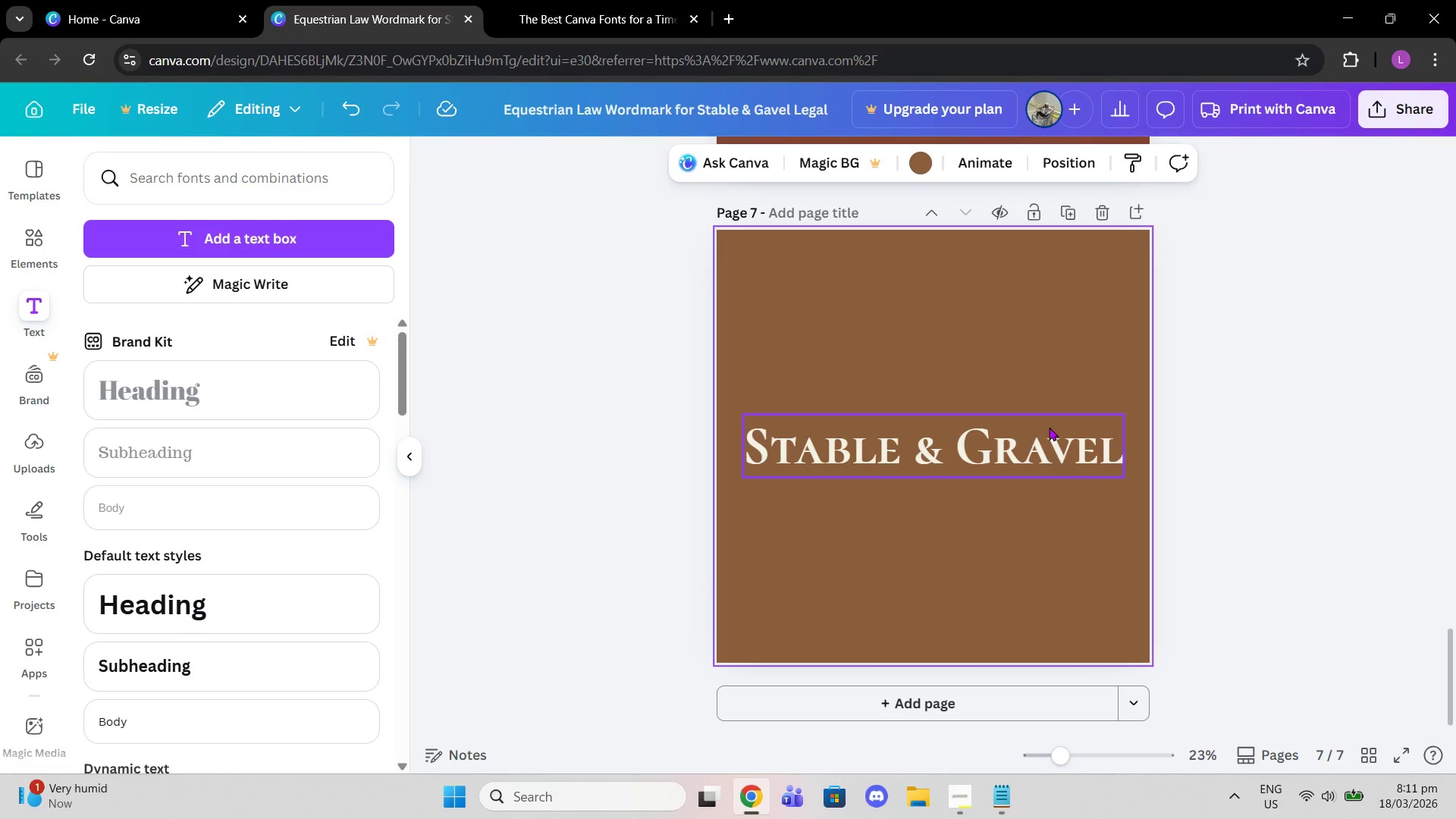 
left_click([1001, 812])
 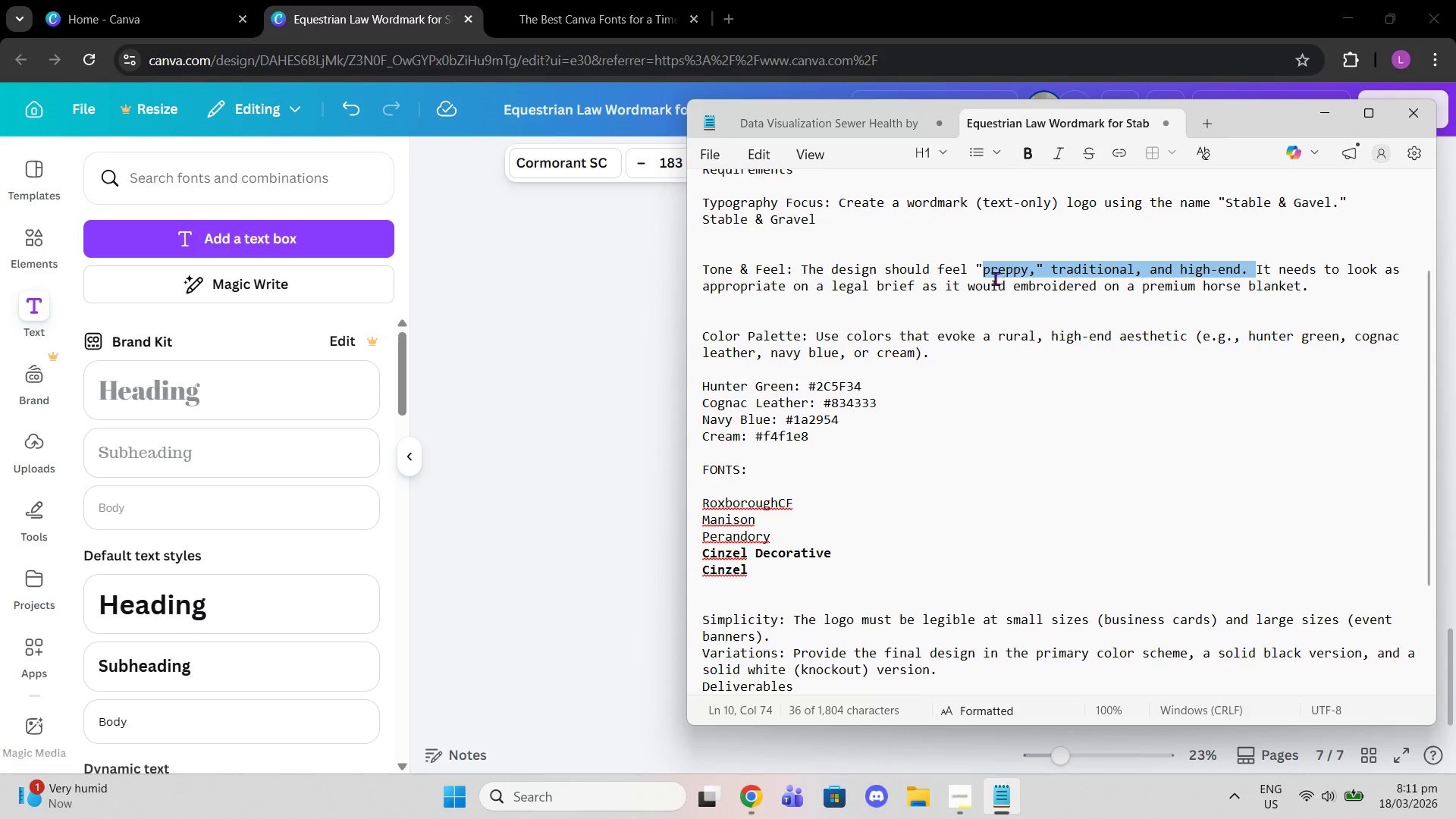 
left_click_drag(start_coordinate=[972, 268], to_coordinate=[1249, 269])
 